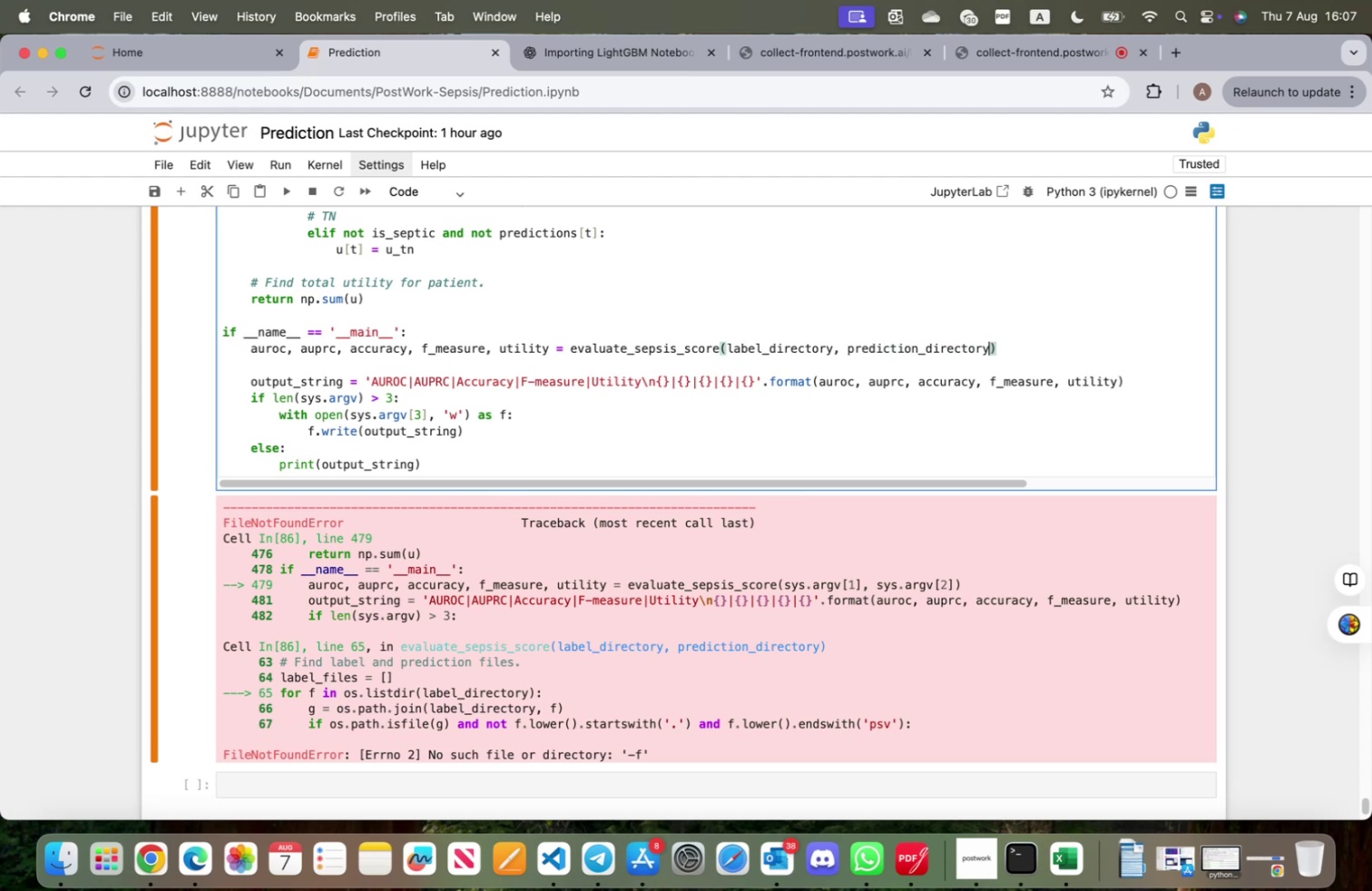 
key(Shift+Enter)
 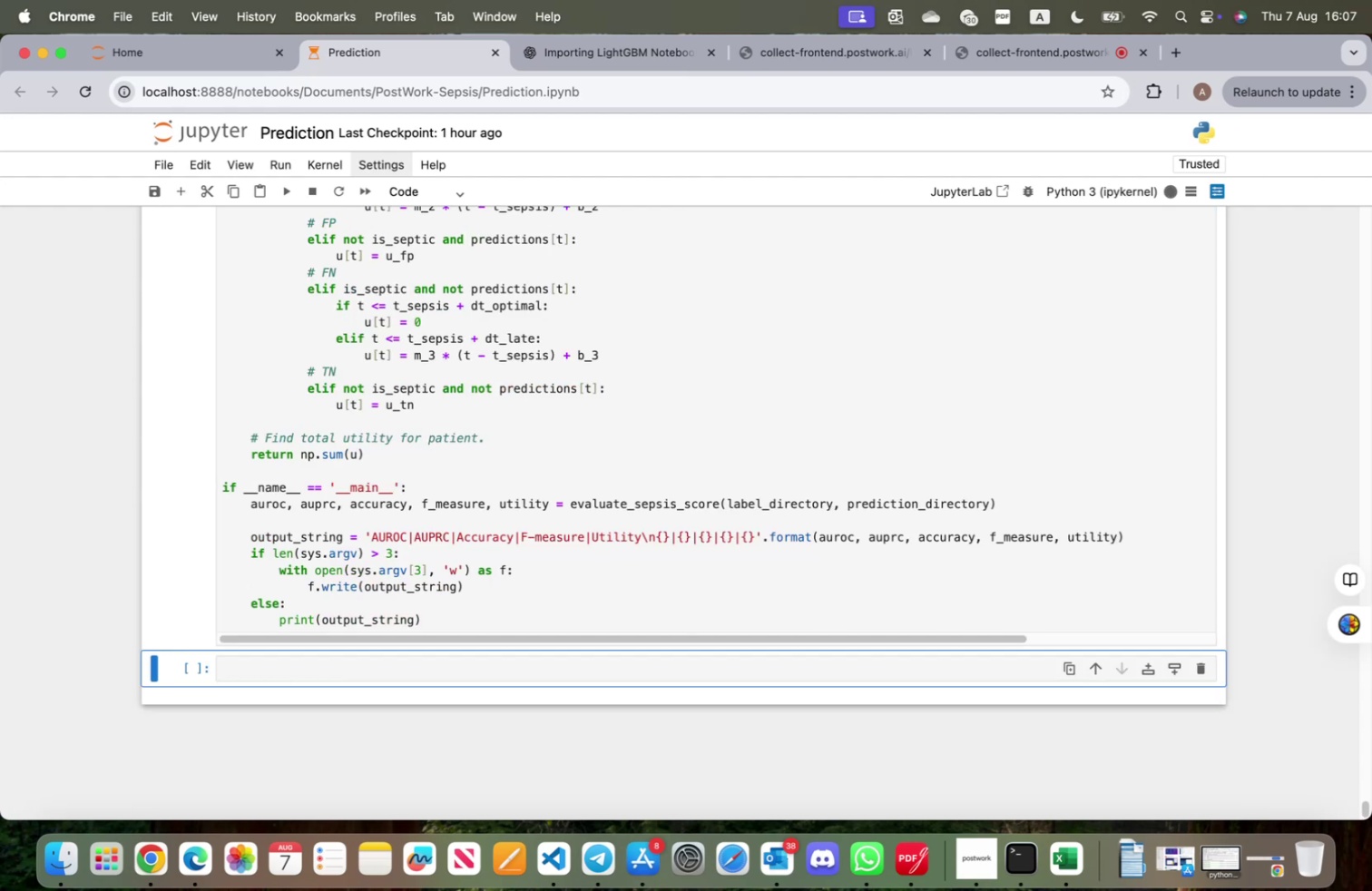 
scroll: coordinate [759, 601], scroll_direction: up, amount: 196.0
 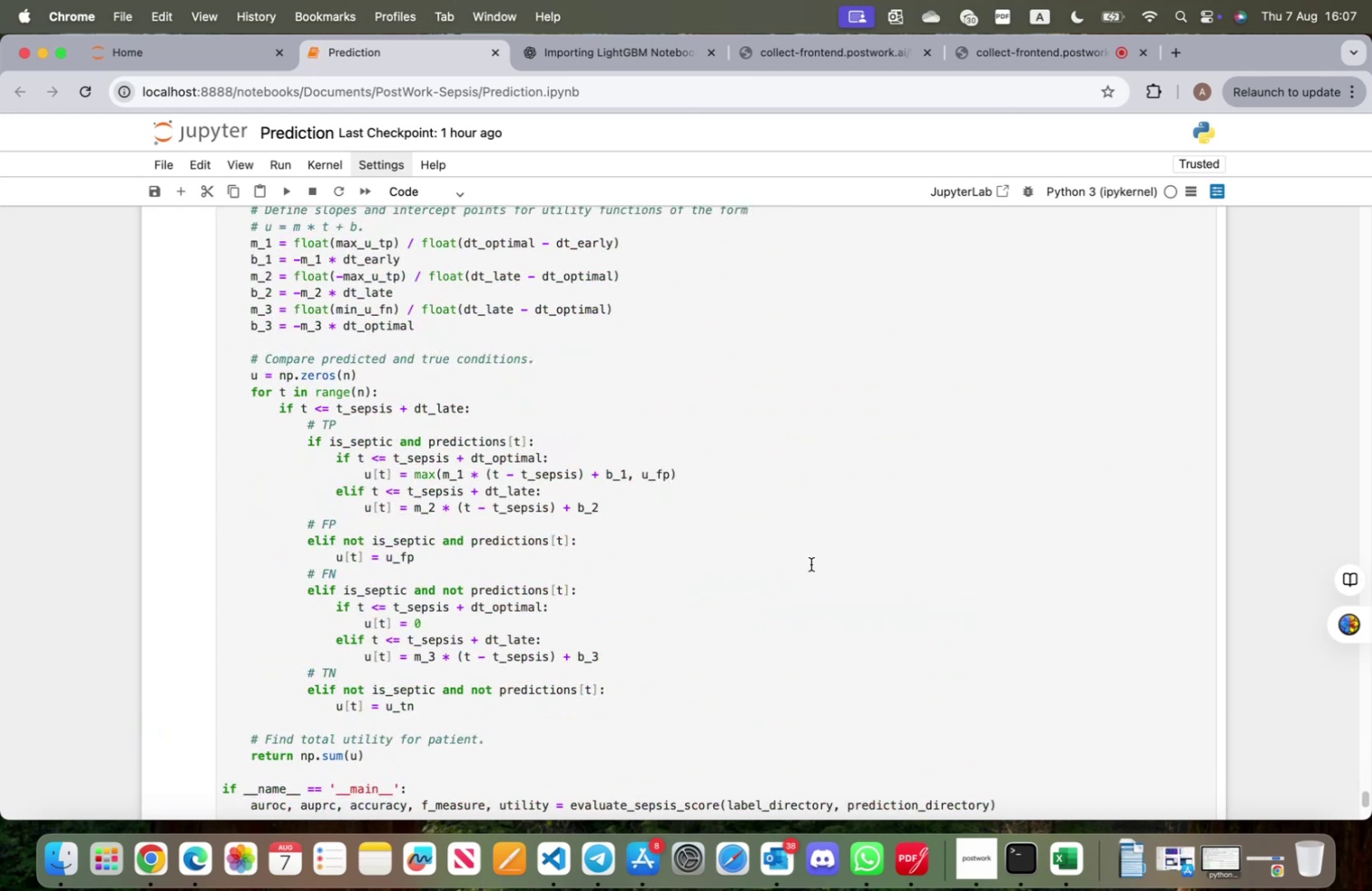 
scroll: coordinate [824, 531], scroll_direction: down, amount: 18.0
 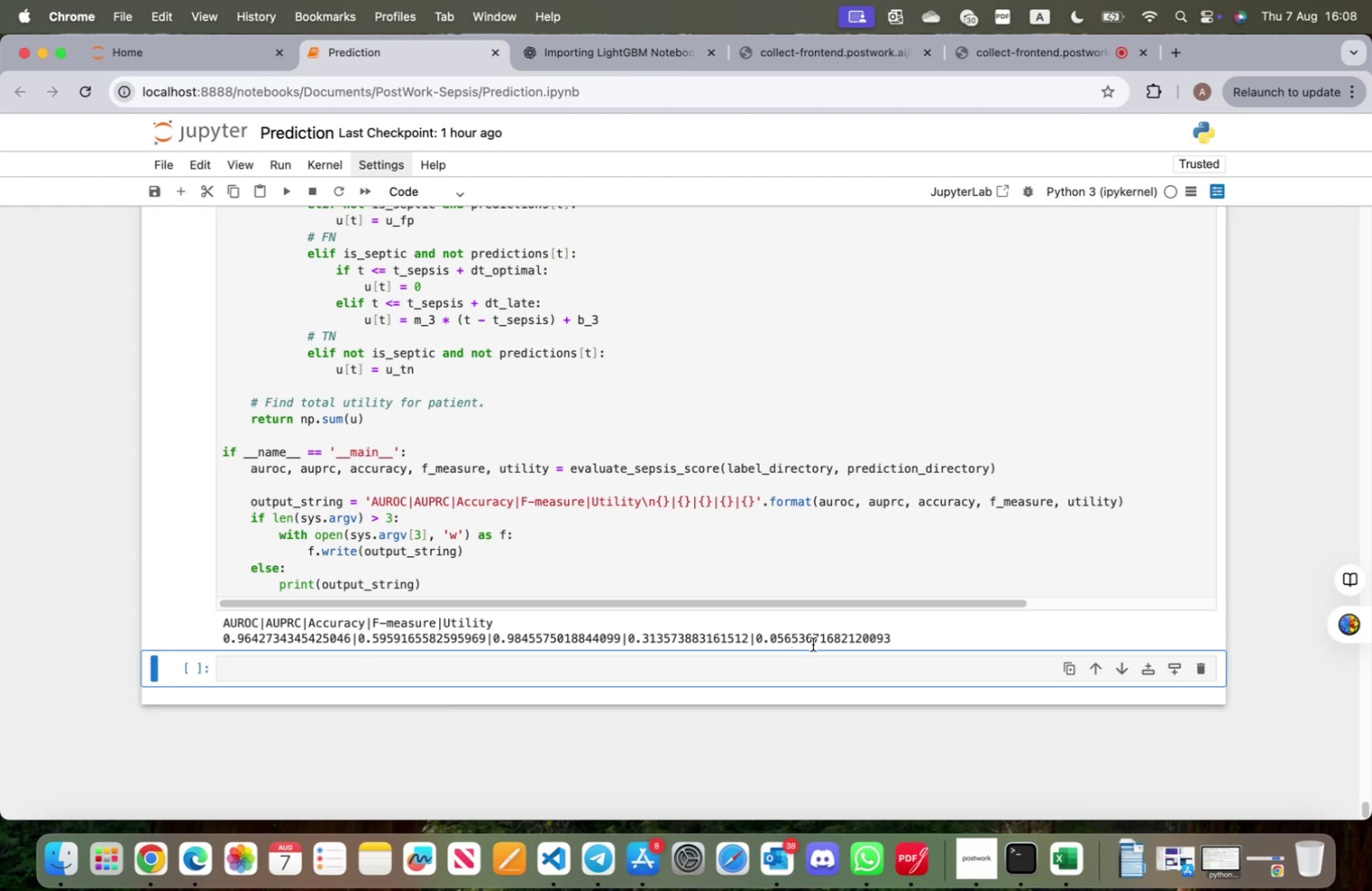 
wait(20.68)
 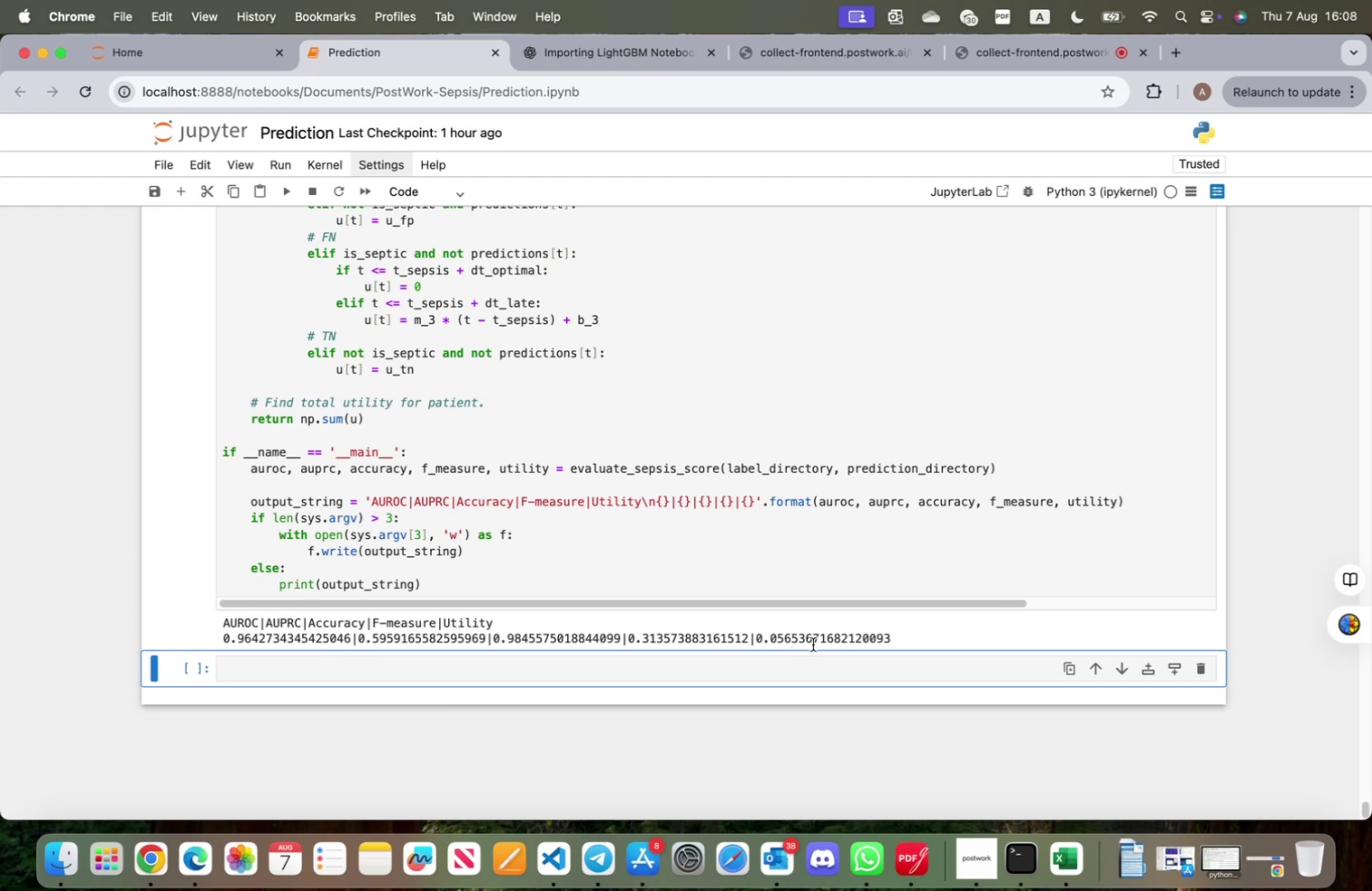 
left_click_drag(start_coordinate=[756, 633], to_coordinate=[895, 632])
 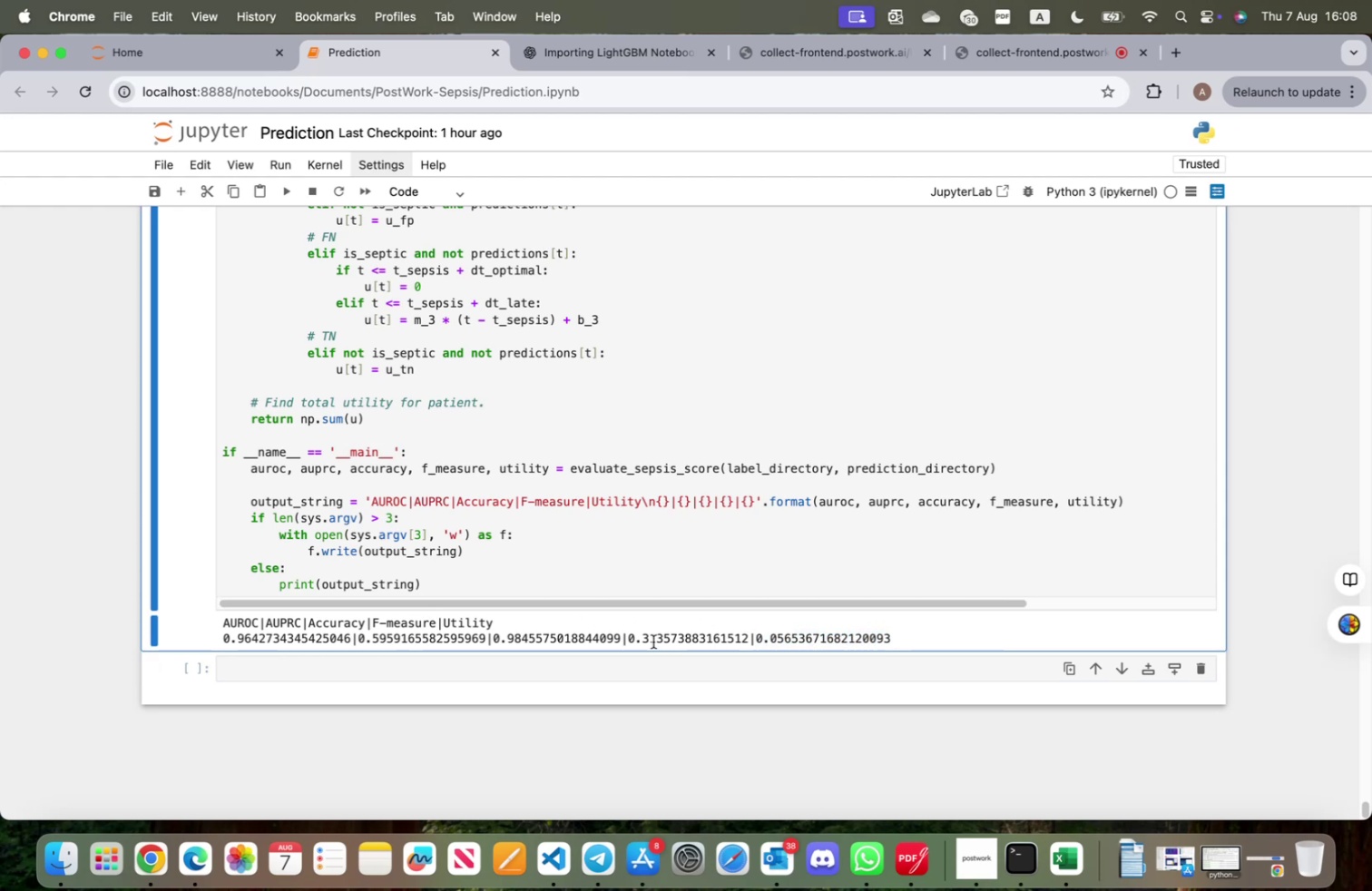 
left_click([653, 641])
 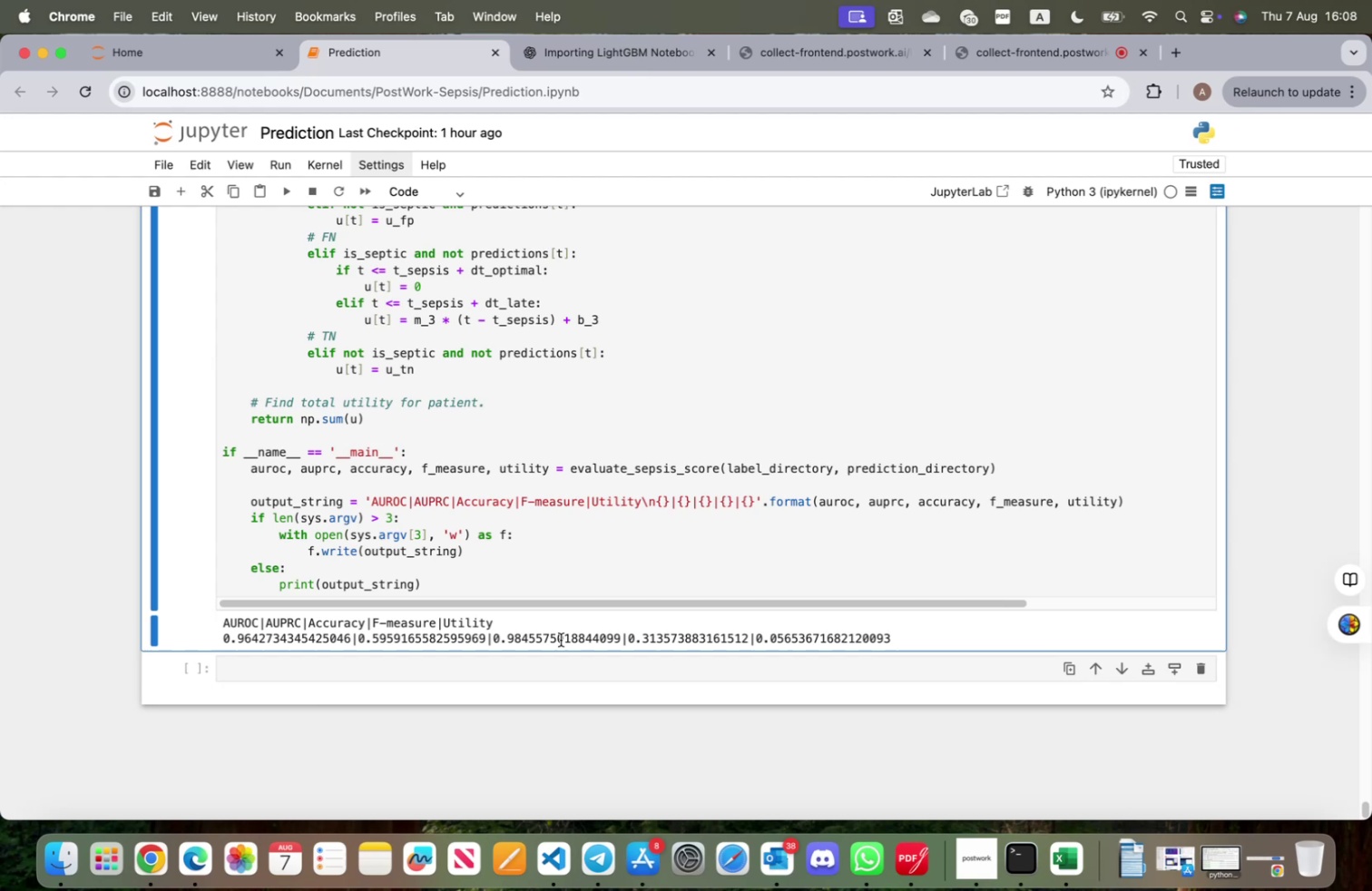 
left_click([523, 637])
 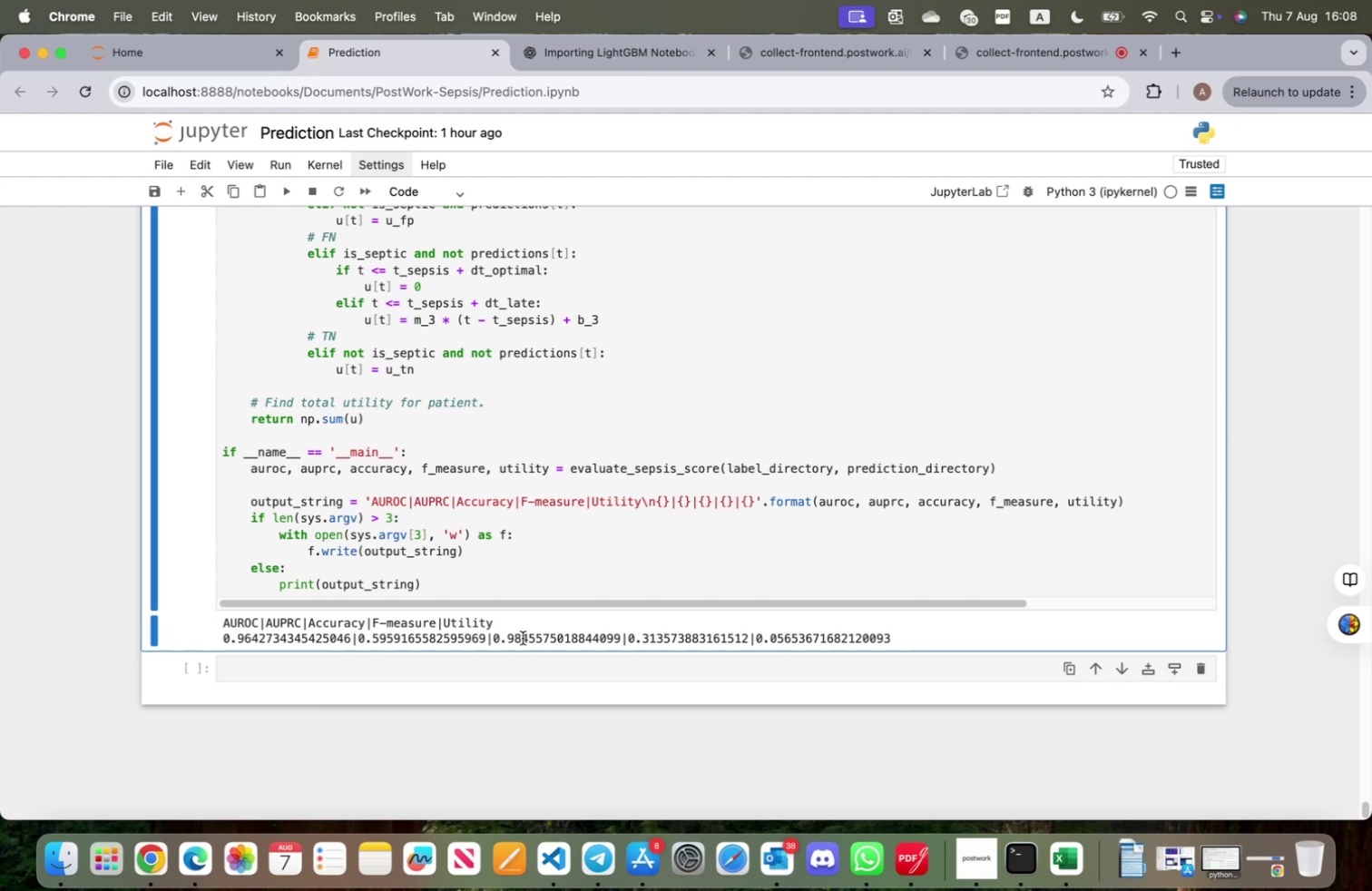 
left_click_drag(start_coordinate=[523, 637], to_coordinate=[603, 641])
 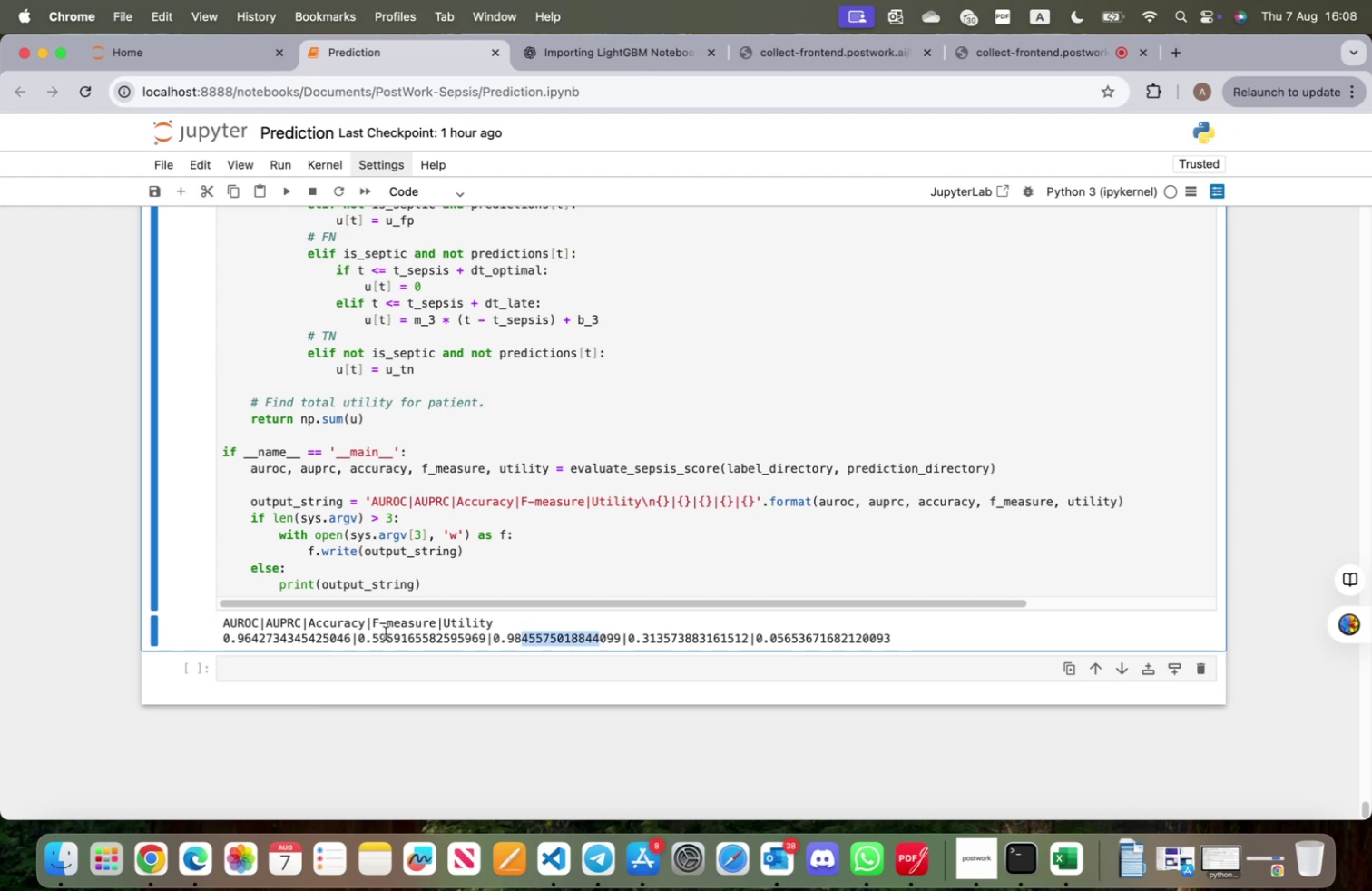 
left_click_drag(start_coordinate=[368, 634], to_coordinate=[456, 644])
 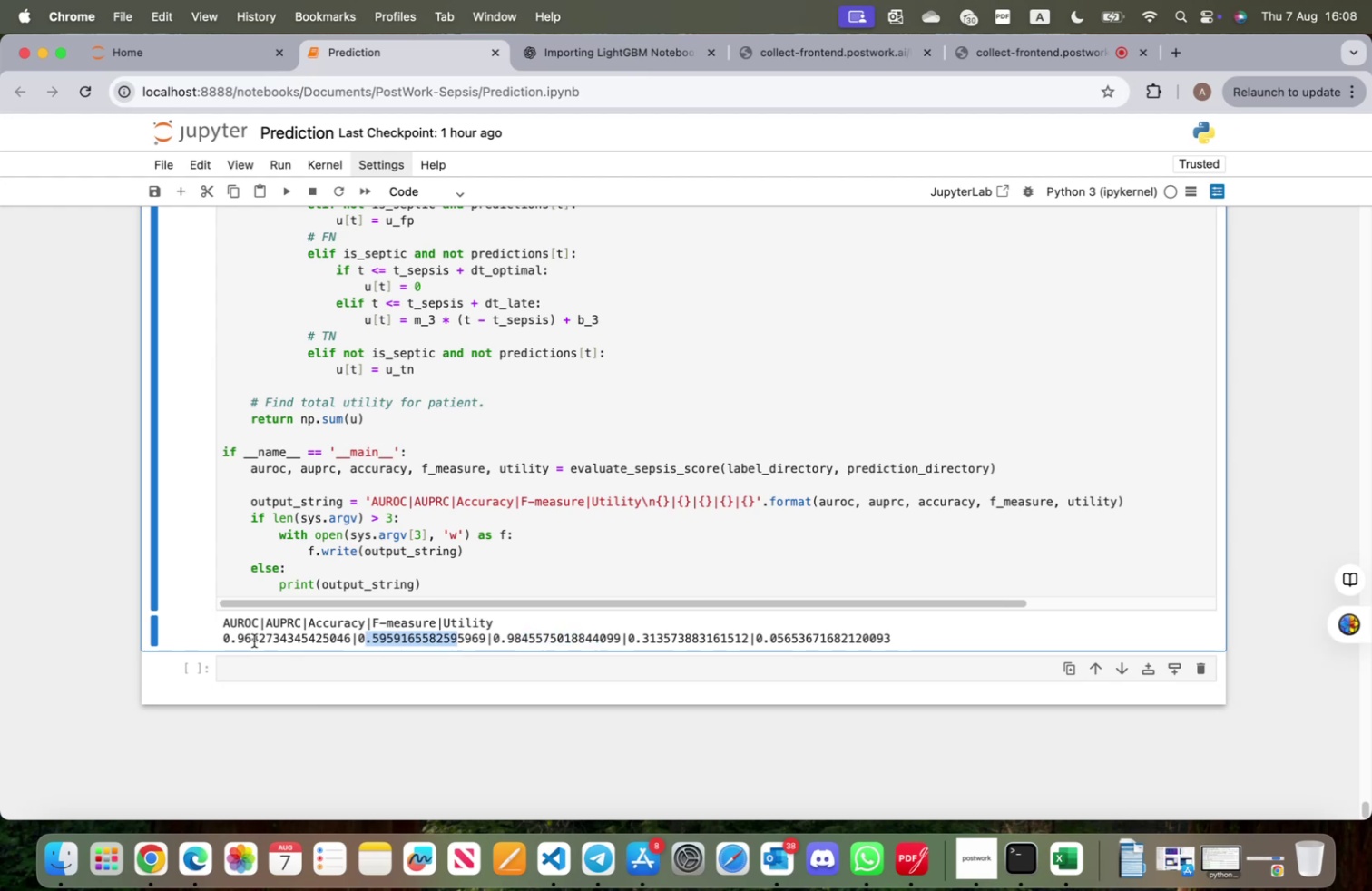 
left_click_drag(start_coordinate=[228, 639], to_coordinate=[348, 642])
 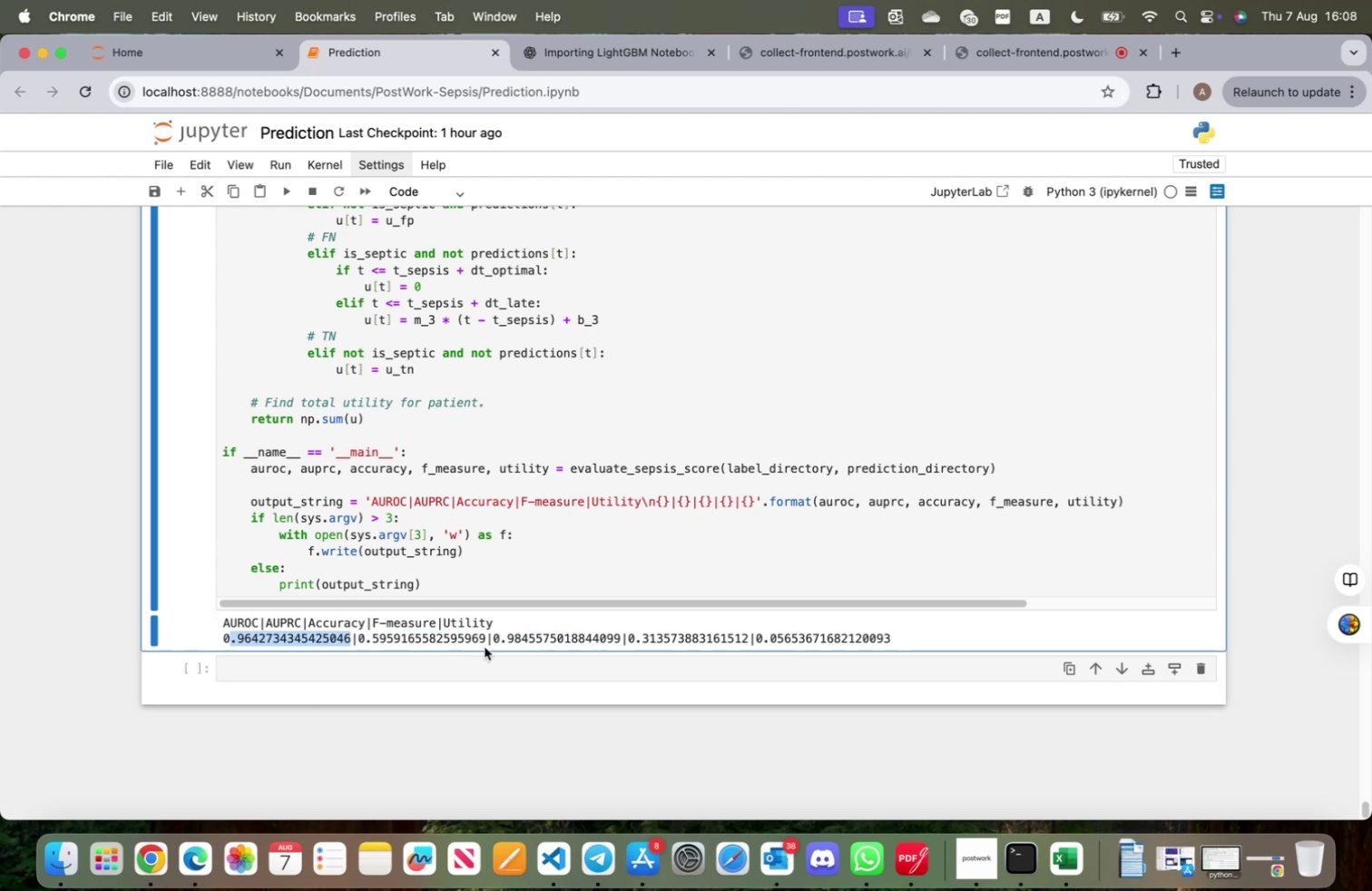 
left_click_drag(start_coordinate=[500, 639], to_coordinate=[556, 642])
 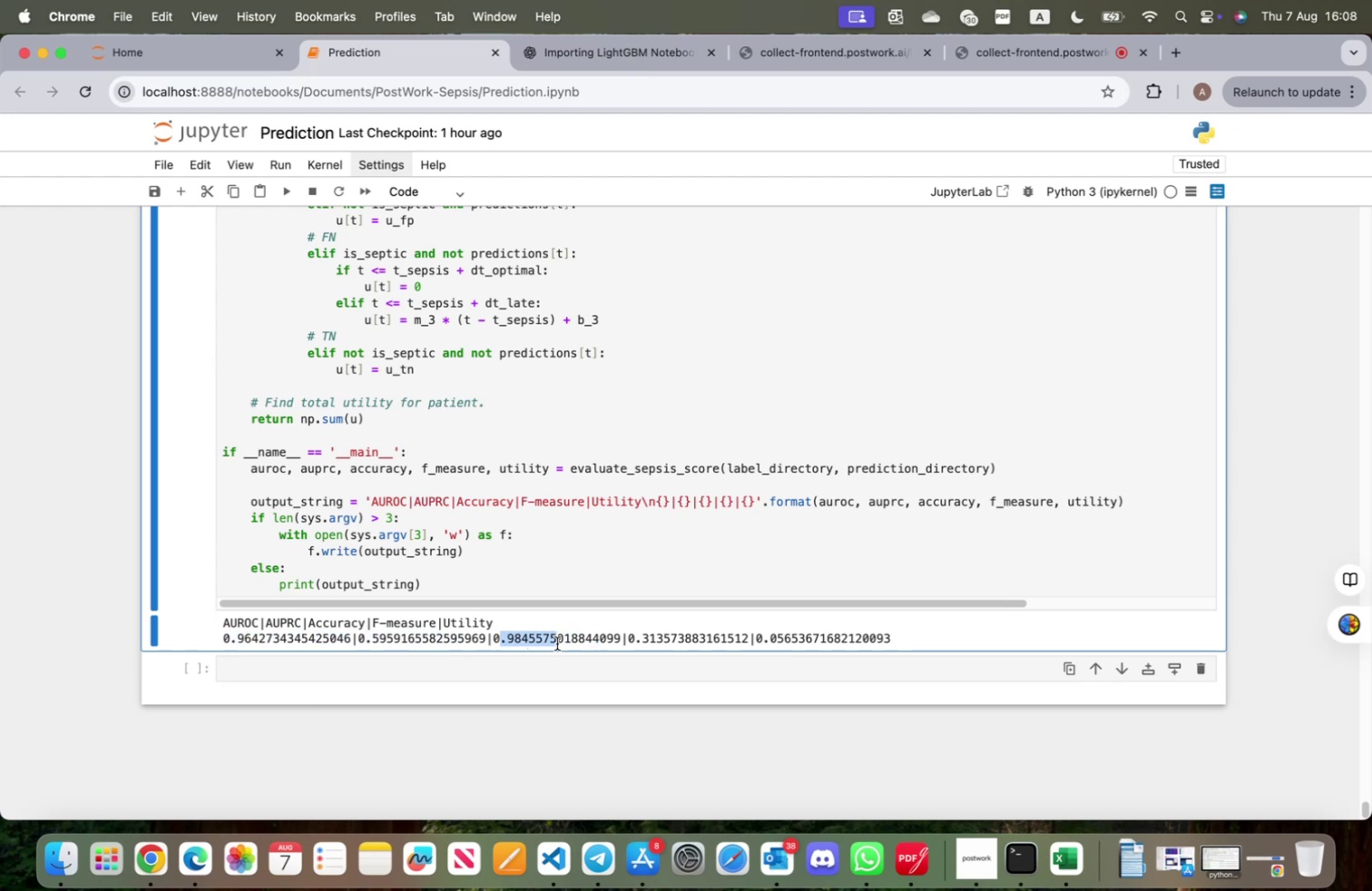 
left_click([565, 641])
 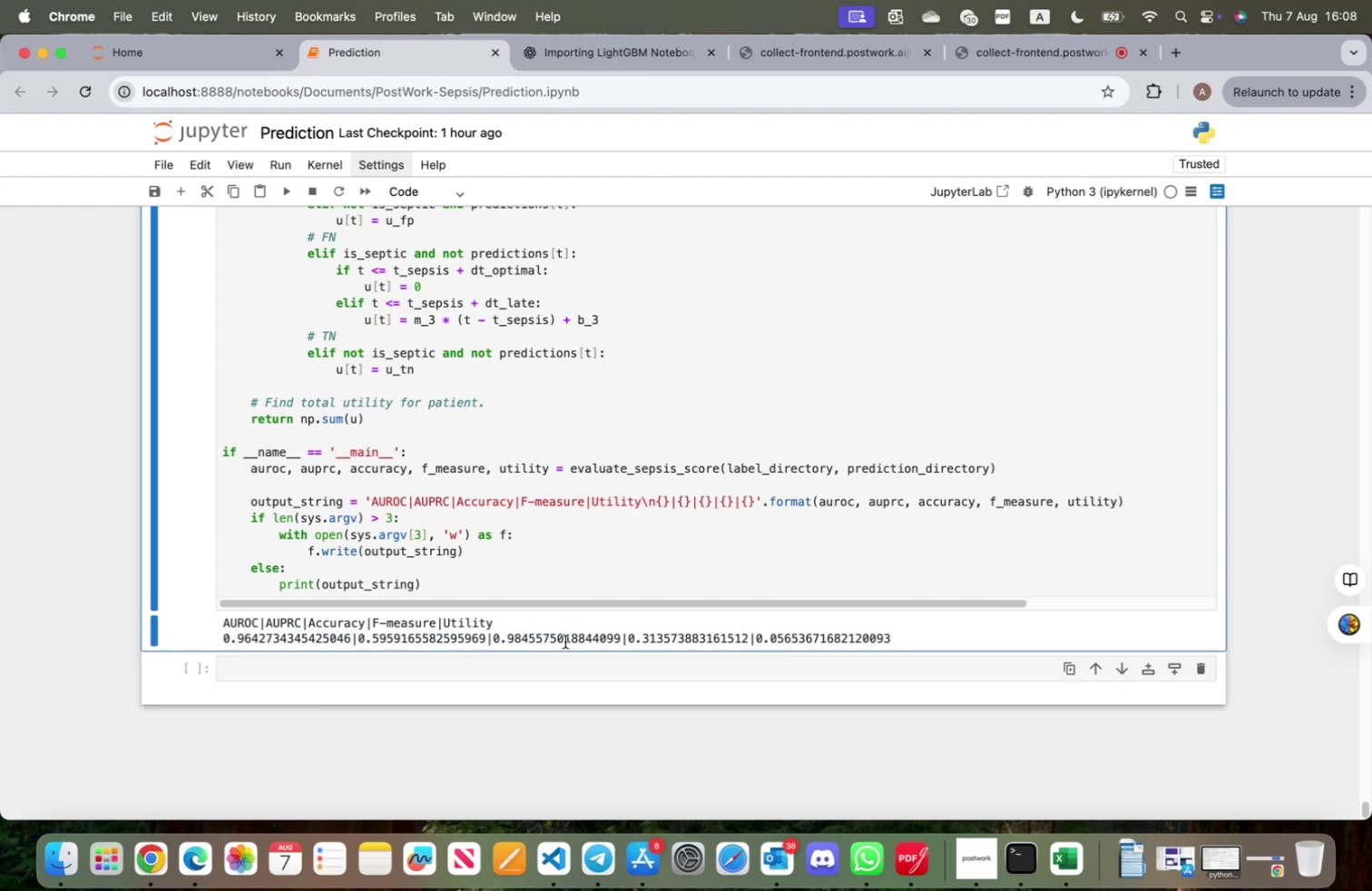 
scroll: coordinate [450, 640], scroll_direction: up, amount: 255.0
 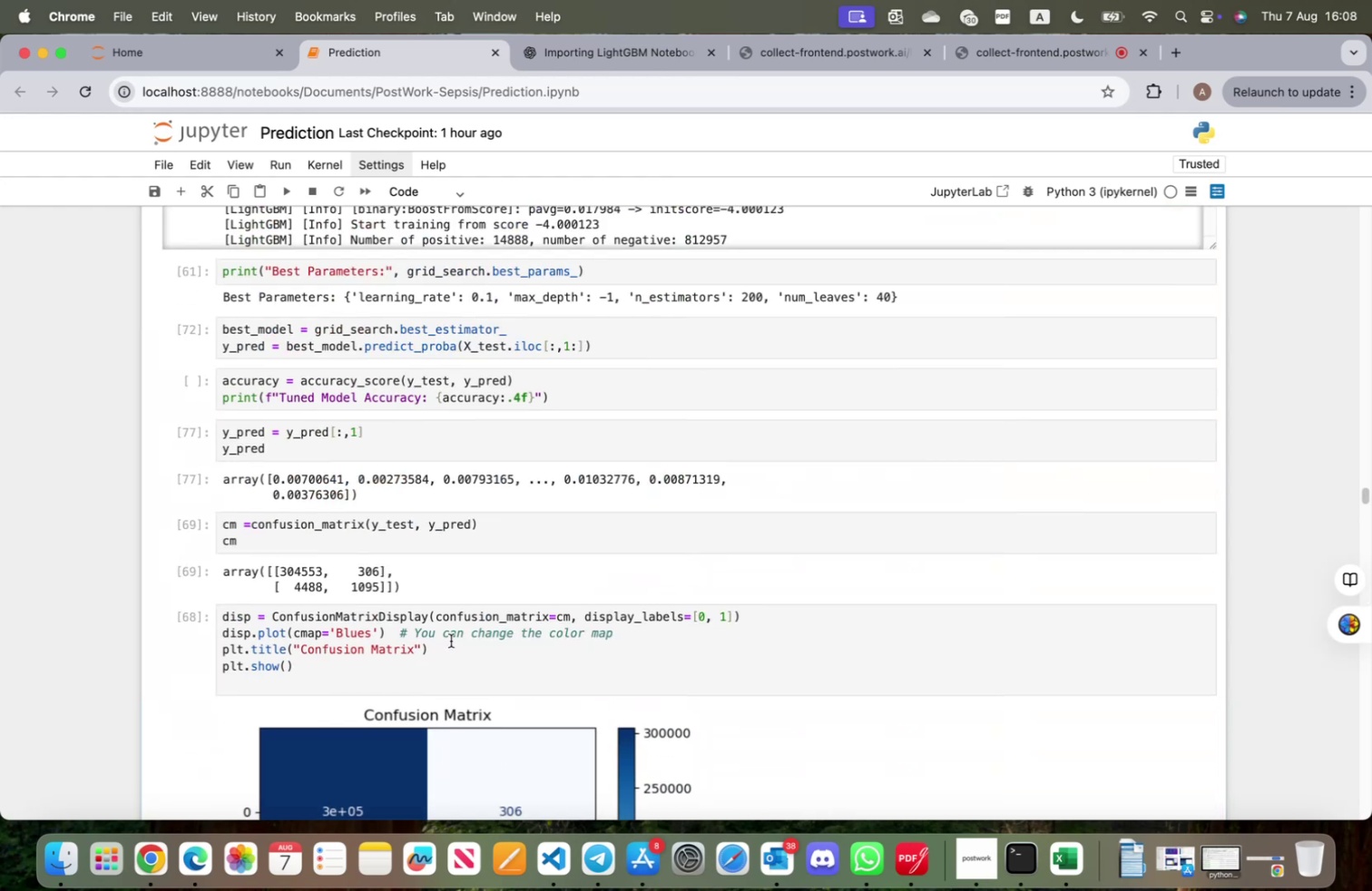 
wait(9.07)
 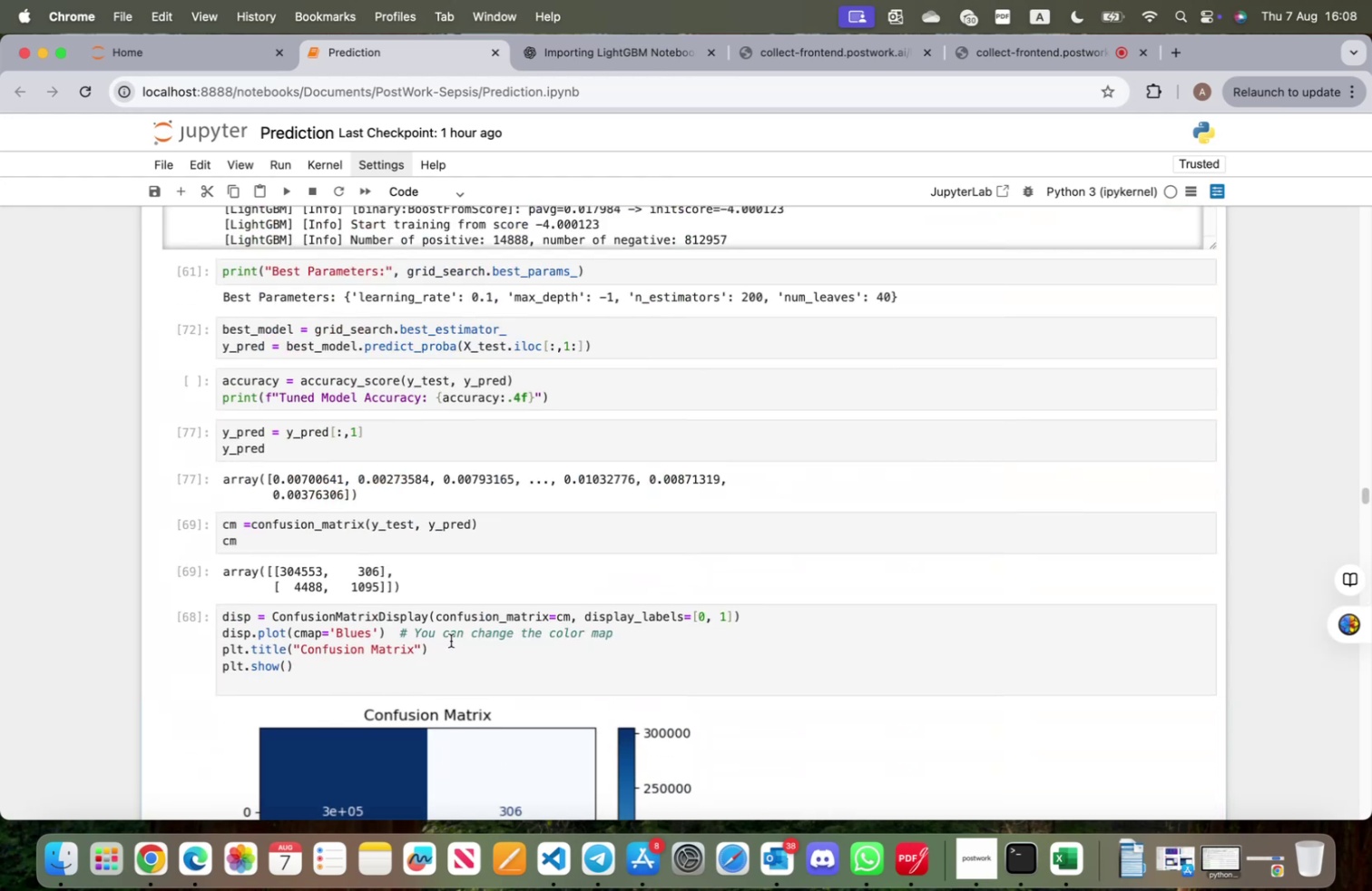 
scroll: coordinate [450, 640], scroll_direction: up, amount: 8.0
 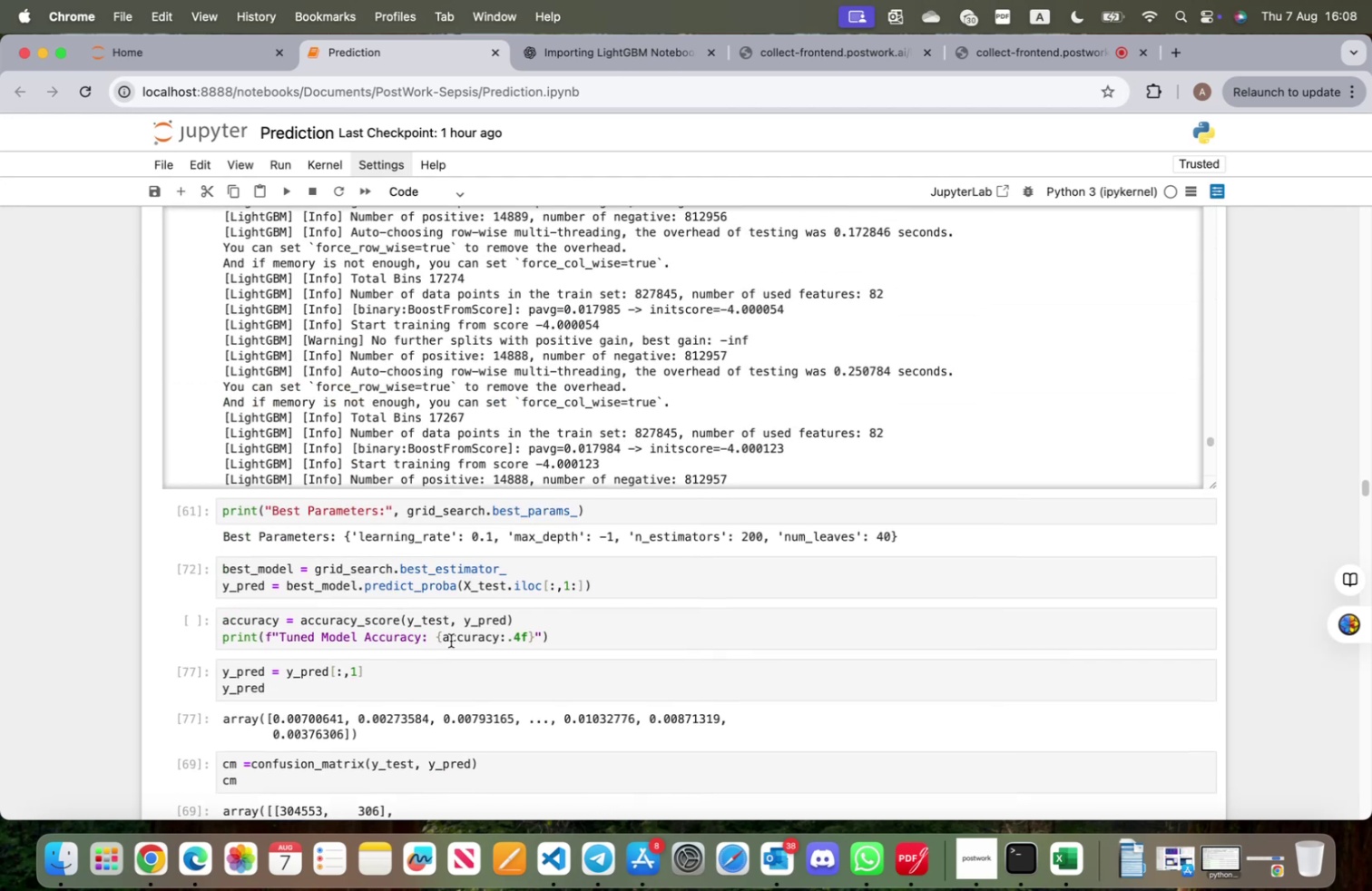 
scroll: coordinate [462, 623], scroll_direction: down, amount: 27.0
 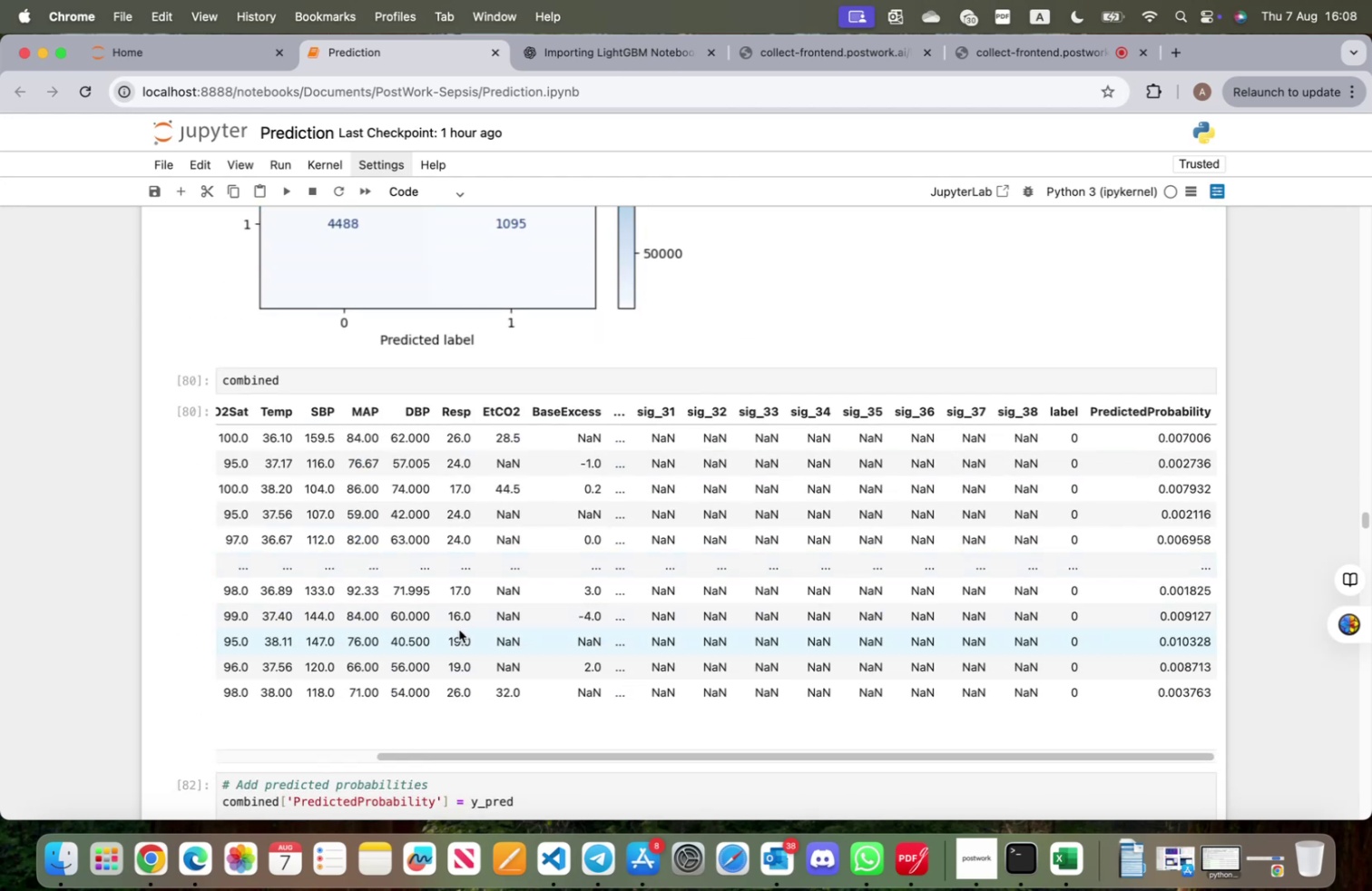 
left_click_drag(start_coordinate=[537, 757], to_coordinate=[350, 759])
 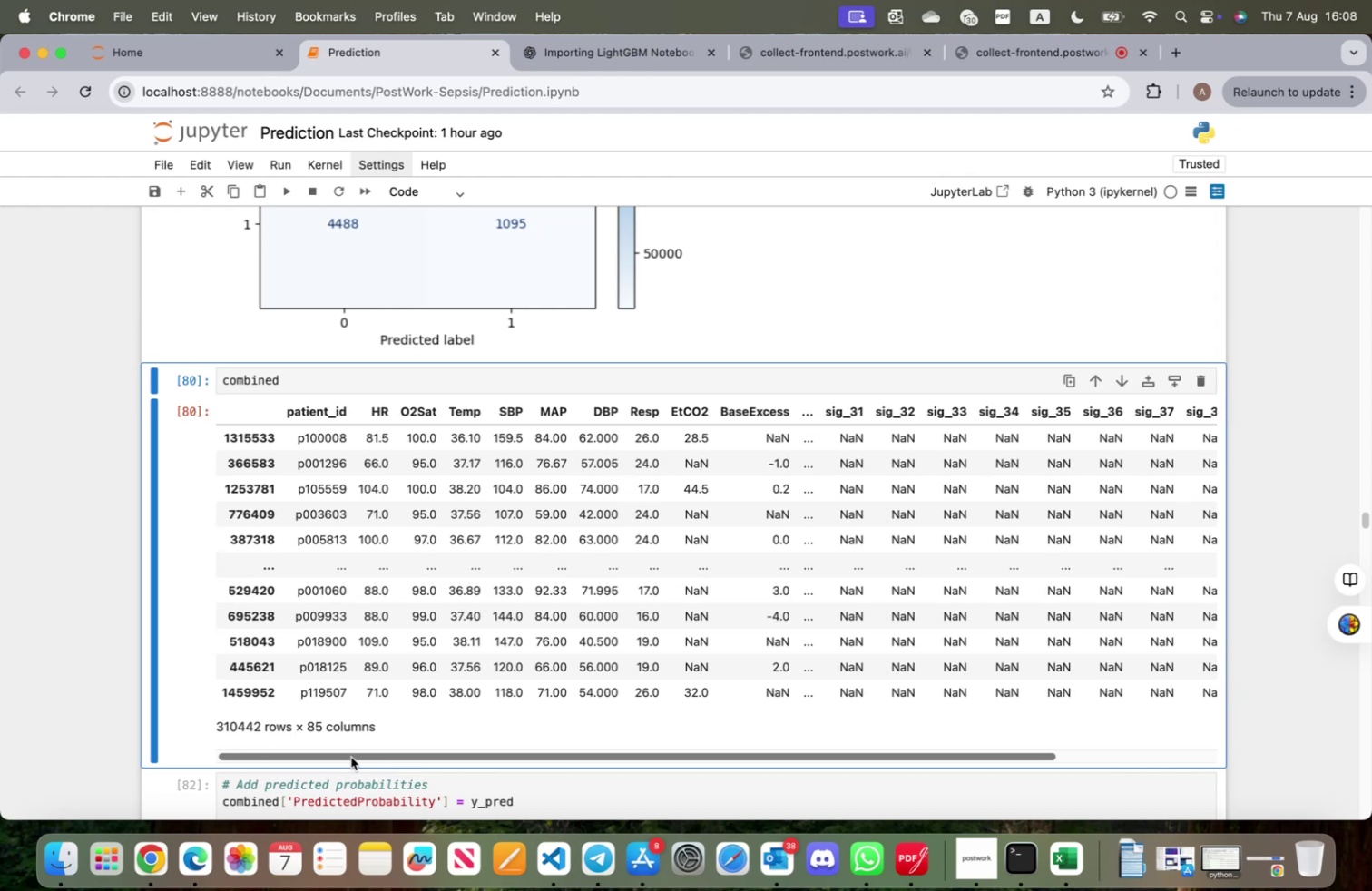 
scroll: coordinate [440, 684], scroll_direction: down, amount: 31.0
 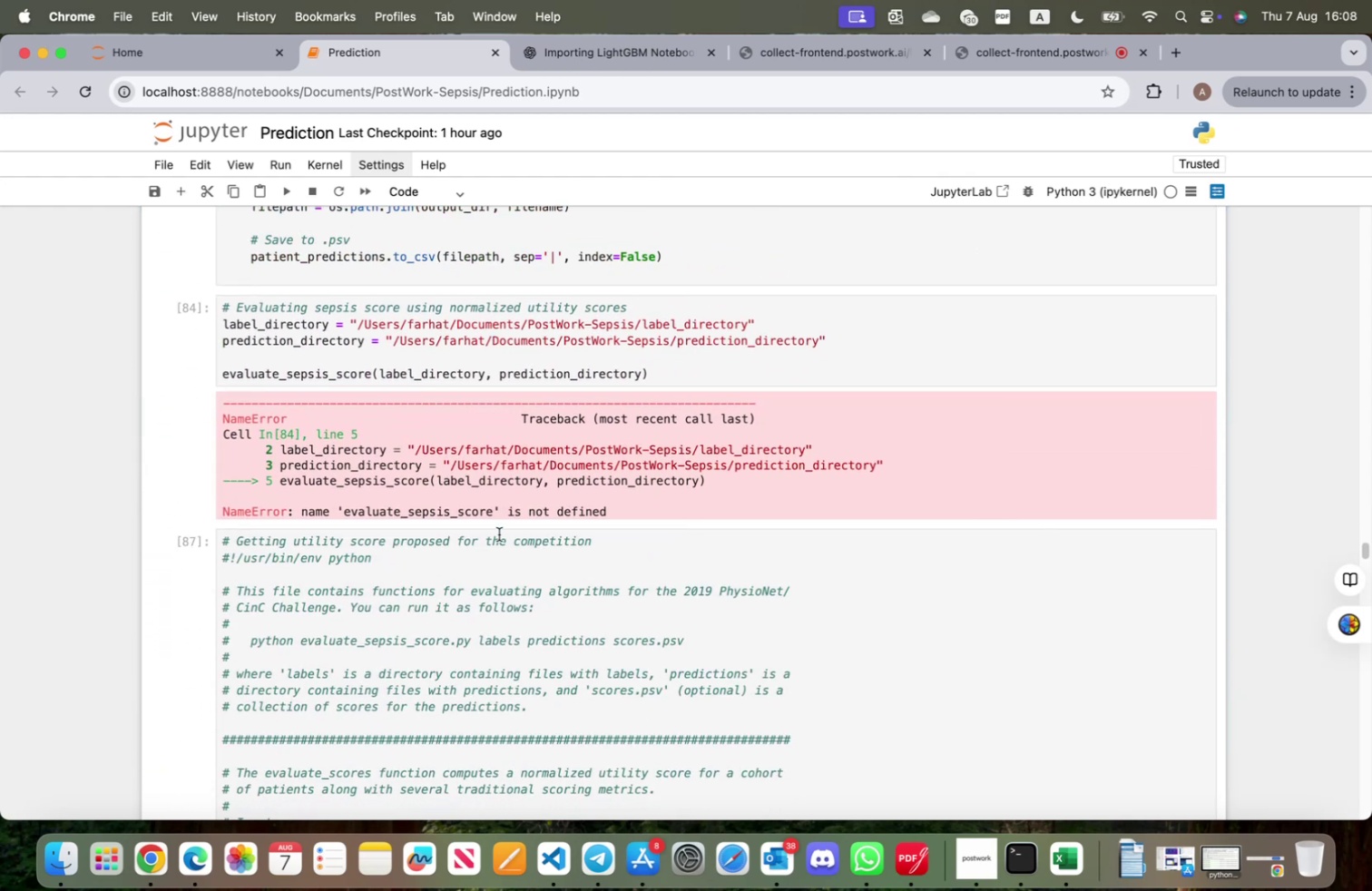 
left_click([740, 352])
 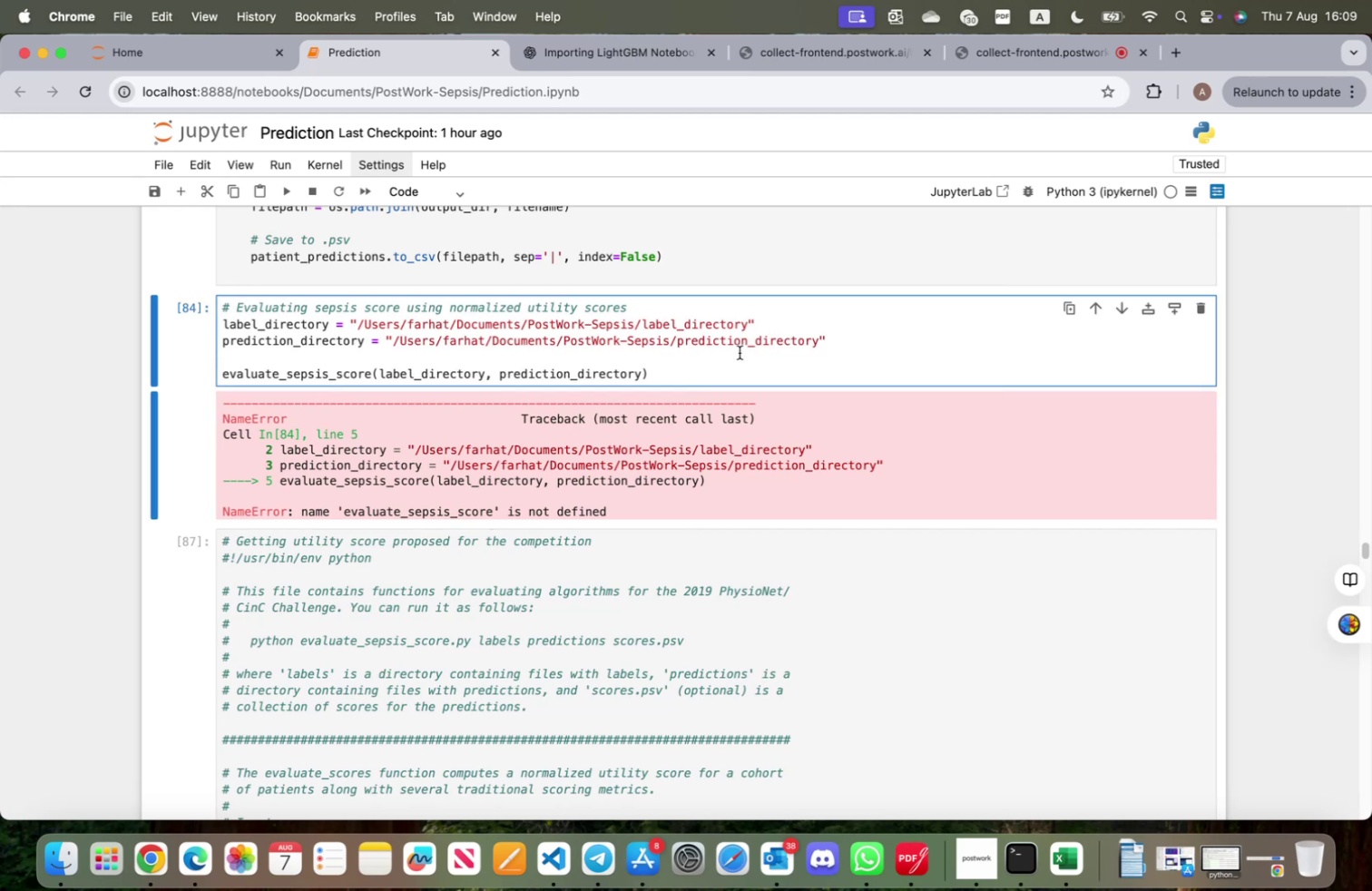 
key(Shift+ShiftRight)
 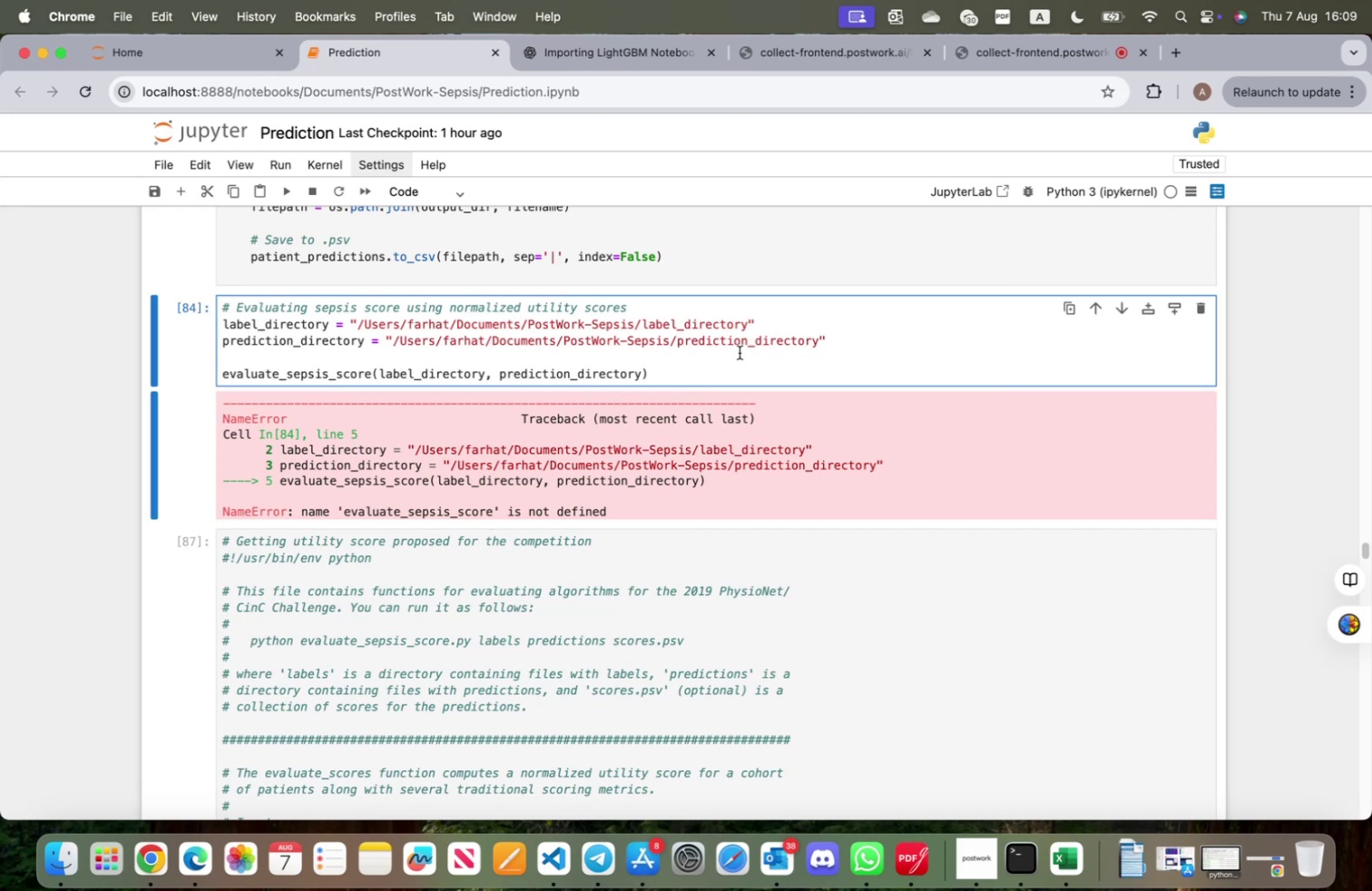 
key(Shift+Enter)
 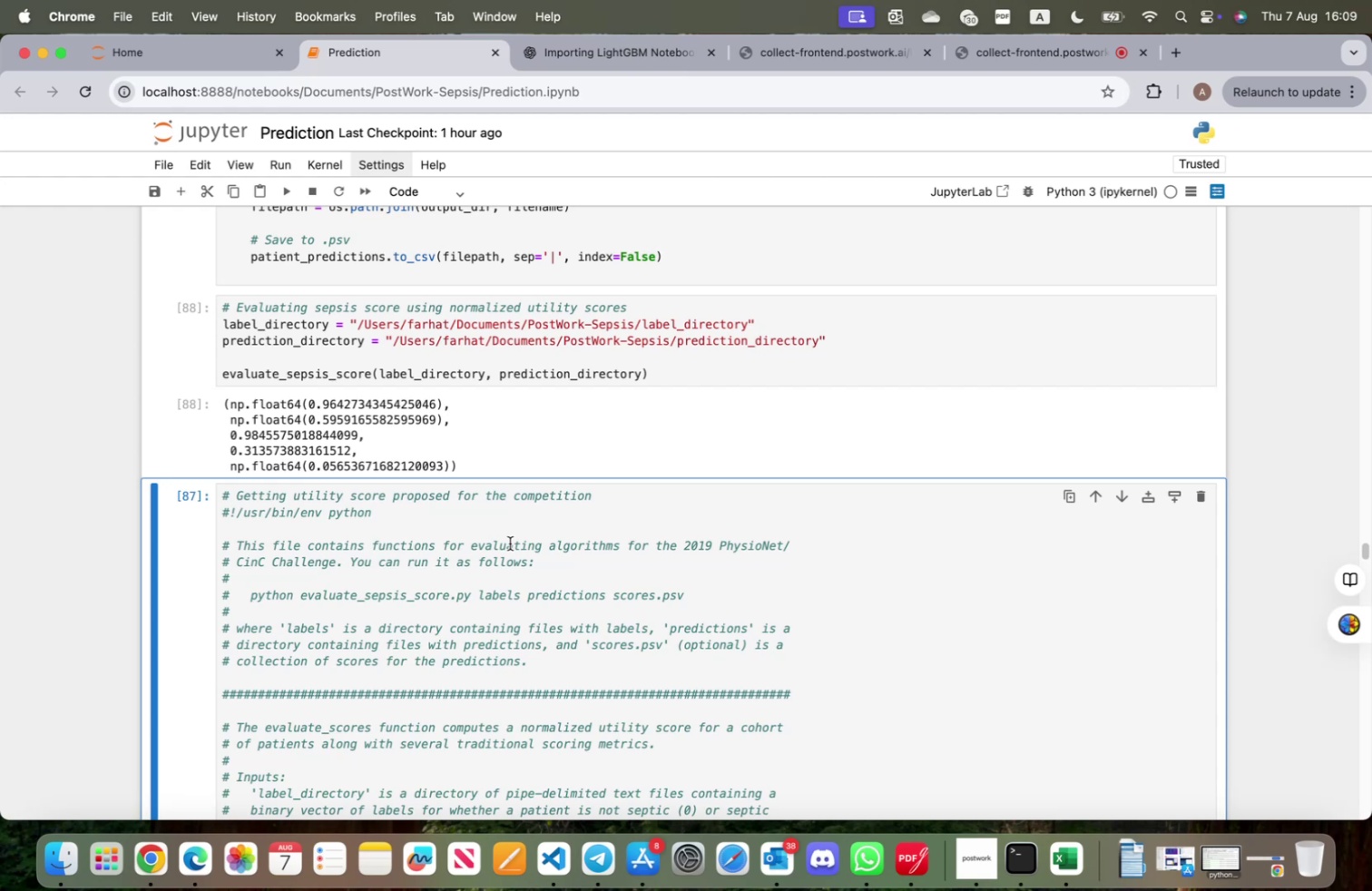 
wait(26.5)
 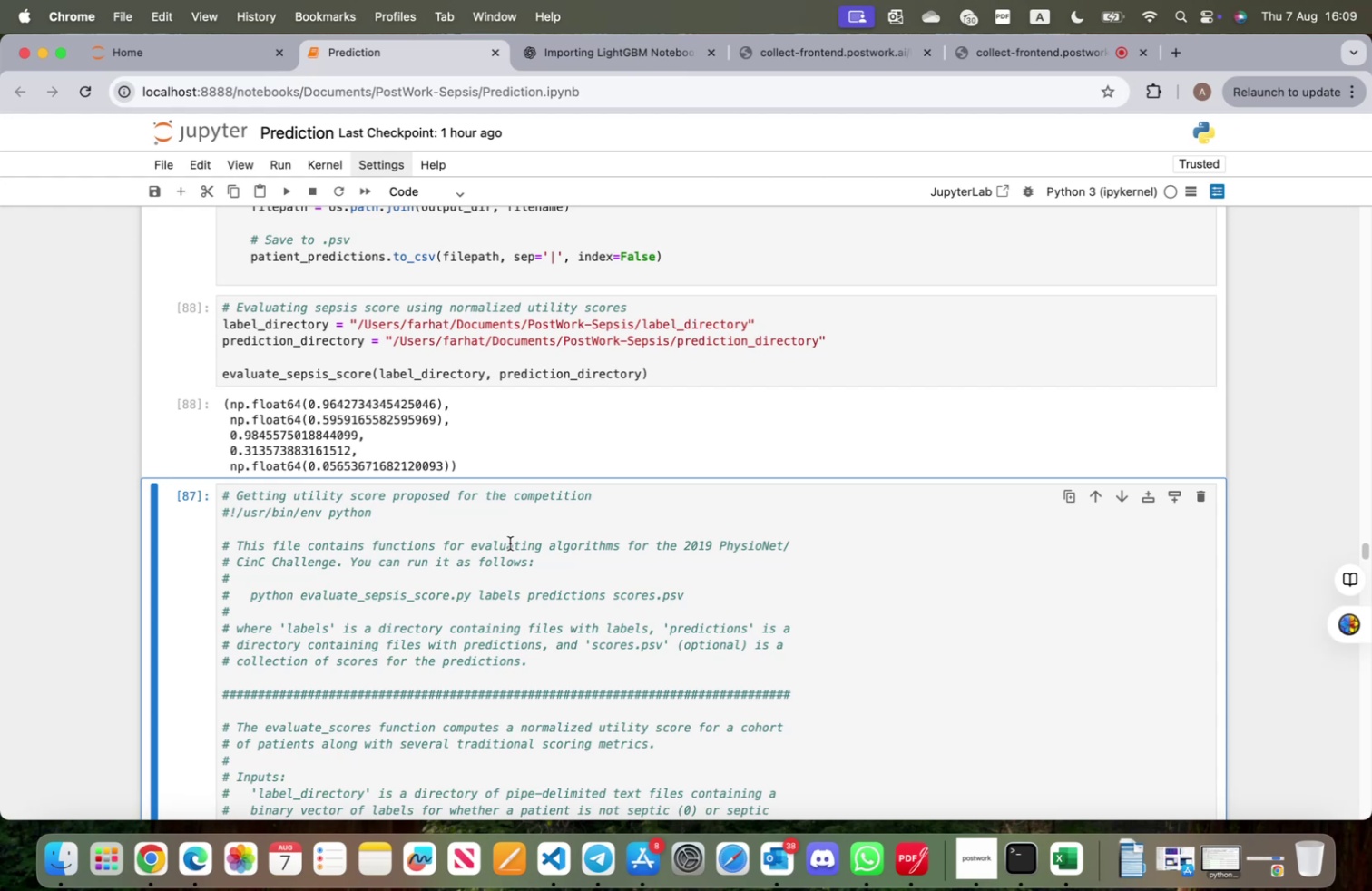 
scroll: coordinate [500, 547], scroll_direction: up, amount: 31.0
 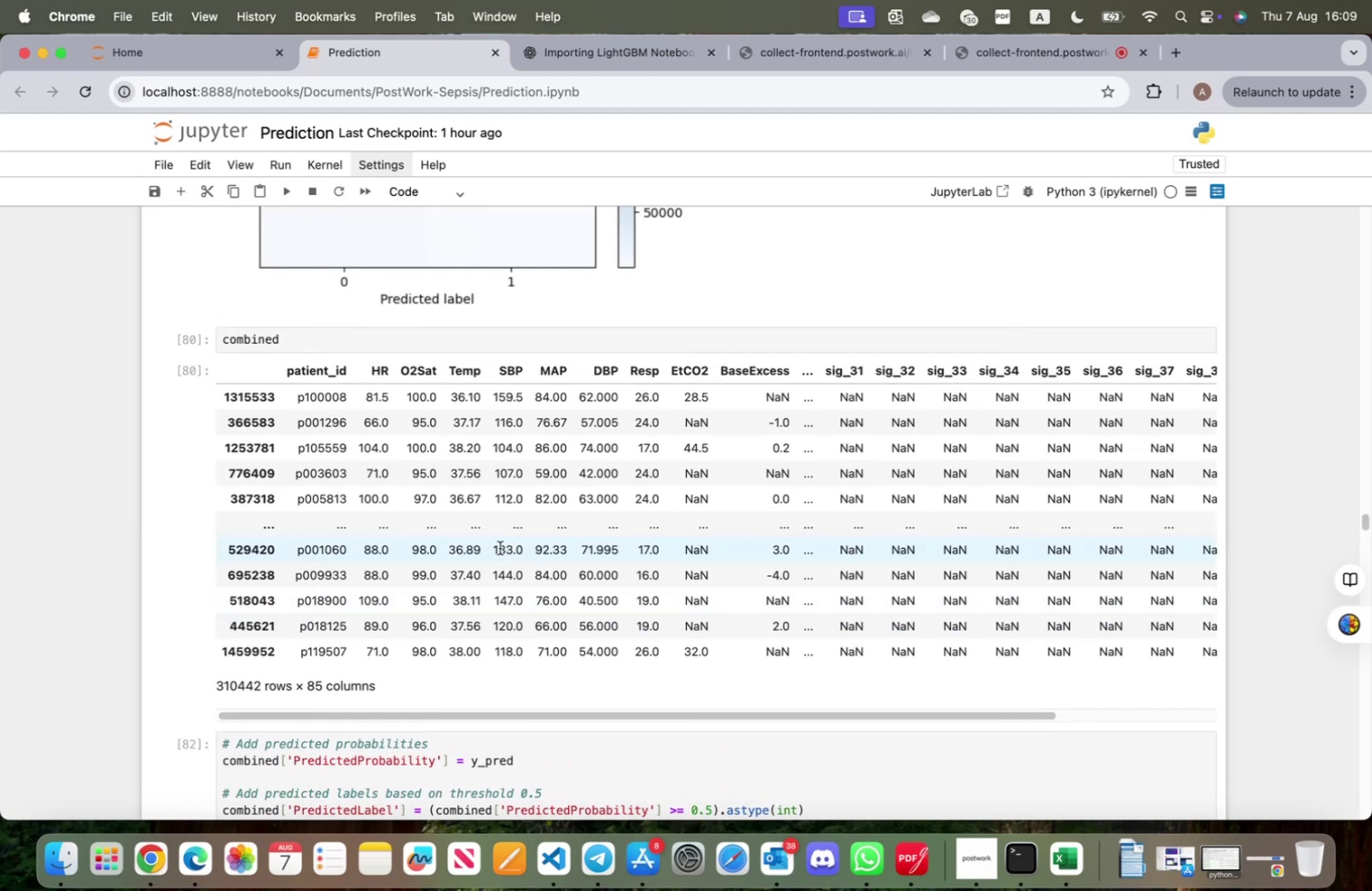 
wait(6.02)
 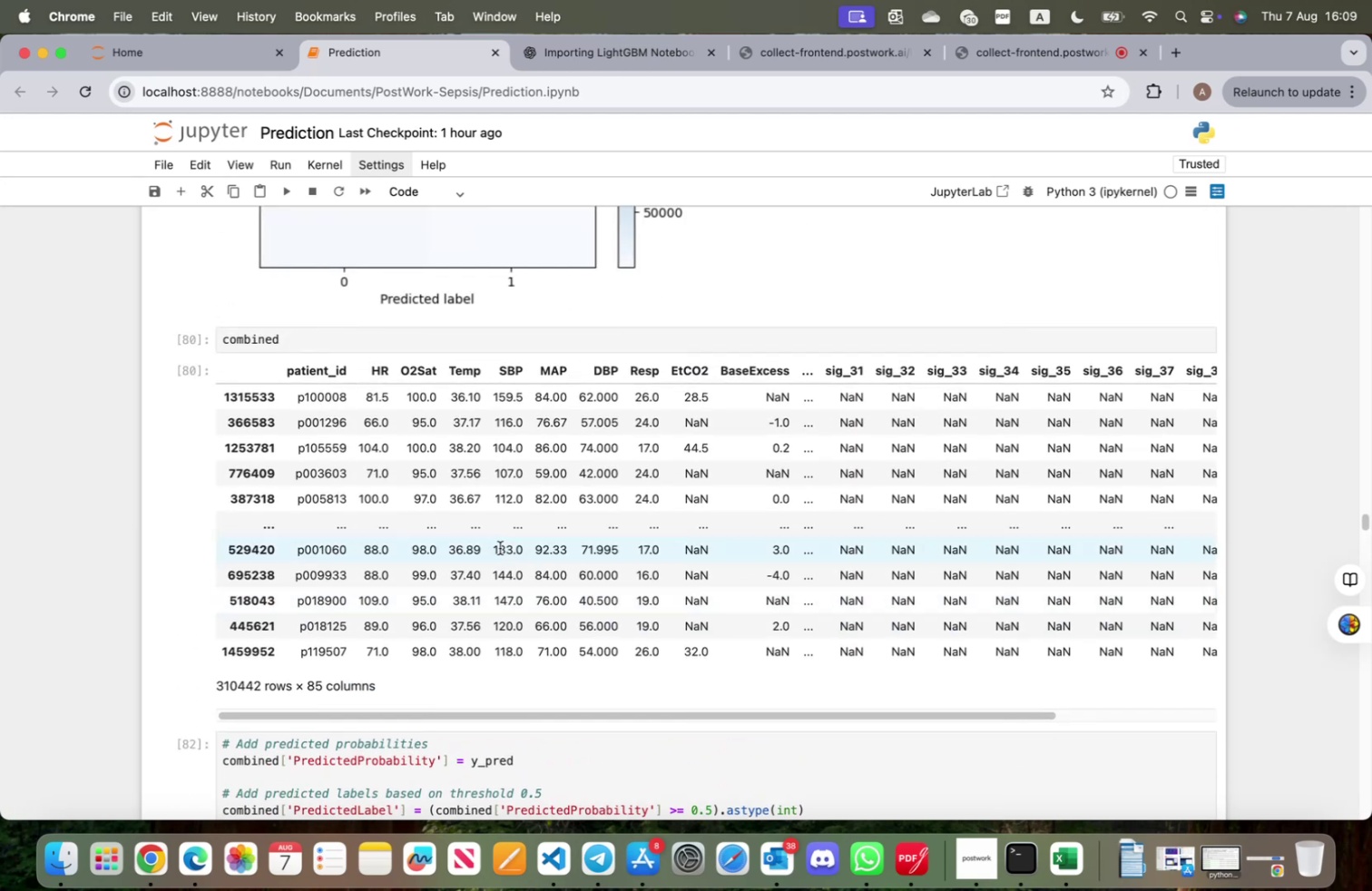 
scroll: coordinate [512, 542], scroll_direction: up, amount: 30.0
 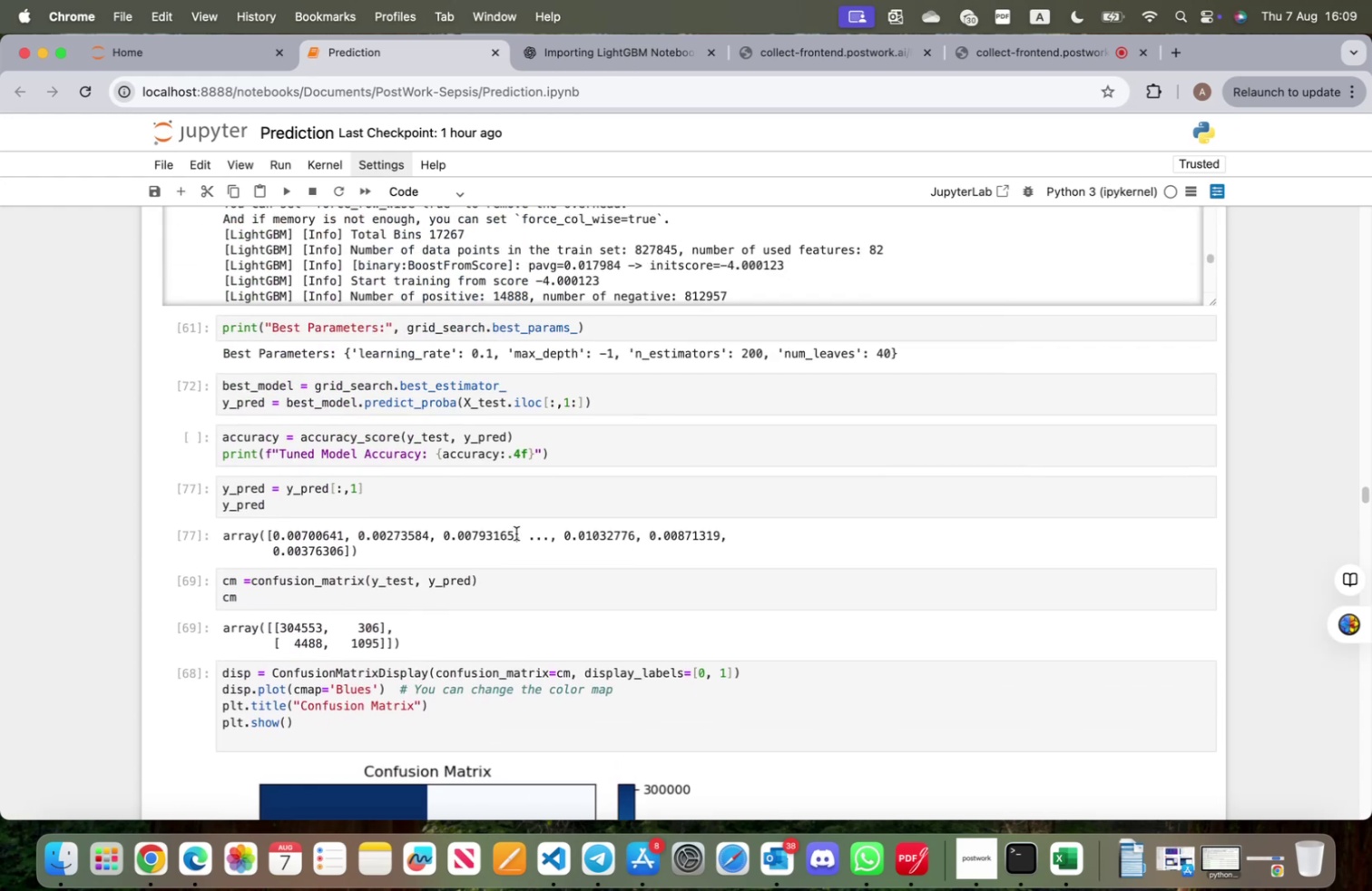 
wait(8.15)
 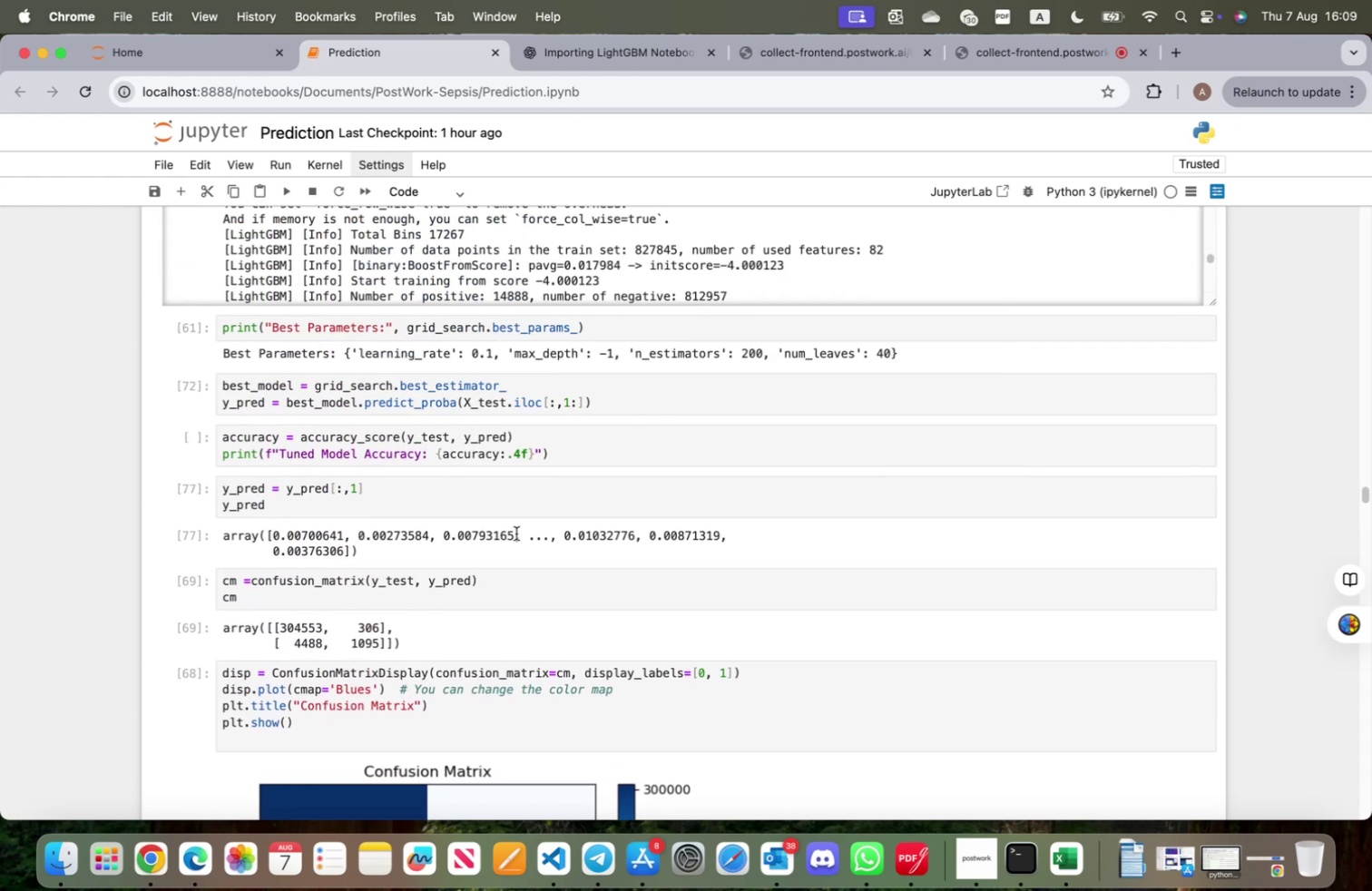 
scroll: coordinate [340, 534], scroll_direction: up, amount: 55.0
 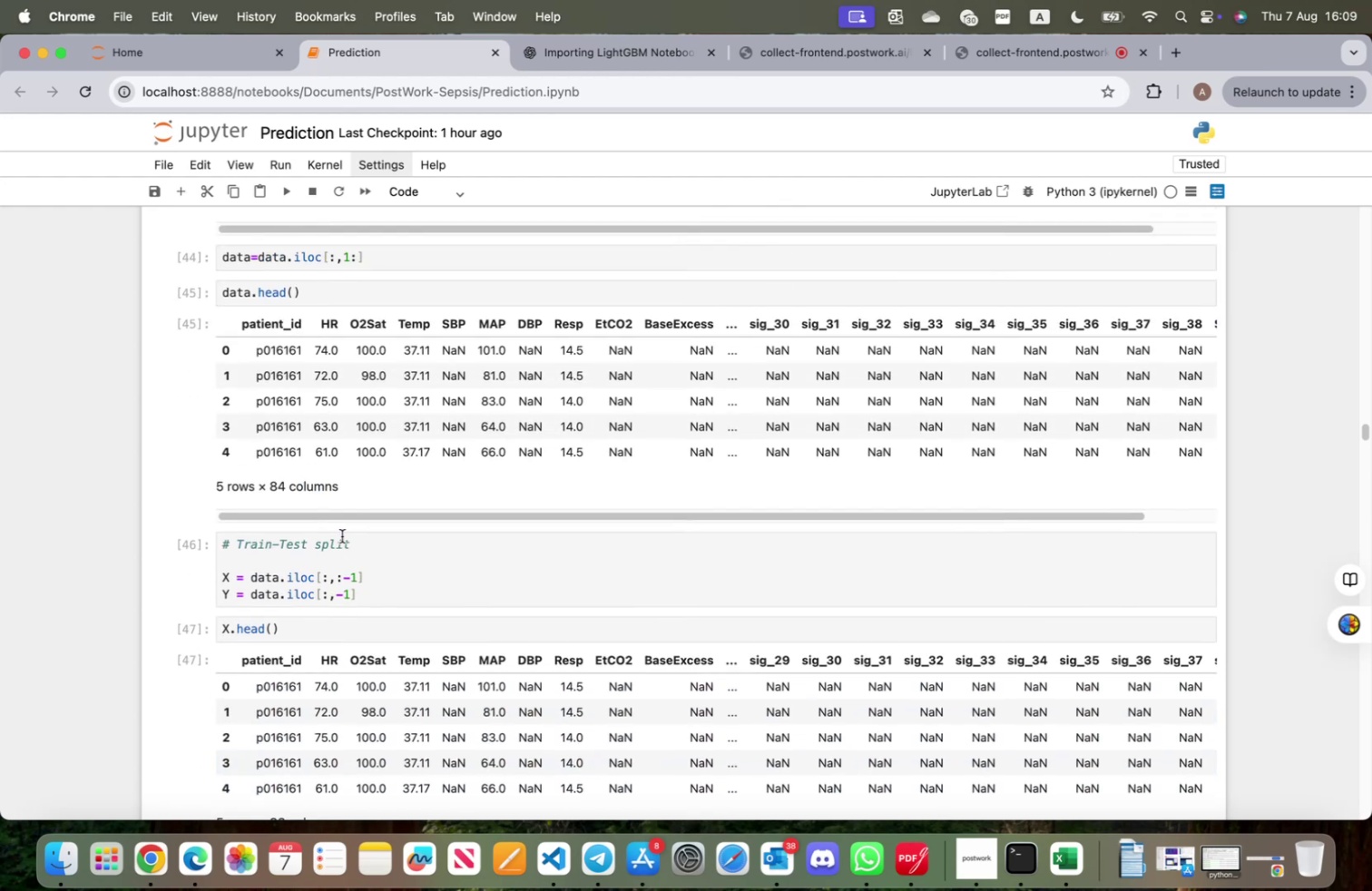 
scroll: coordinate [340, 549], scroll_direction: up, amount: 244.0
 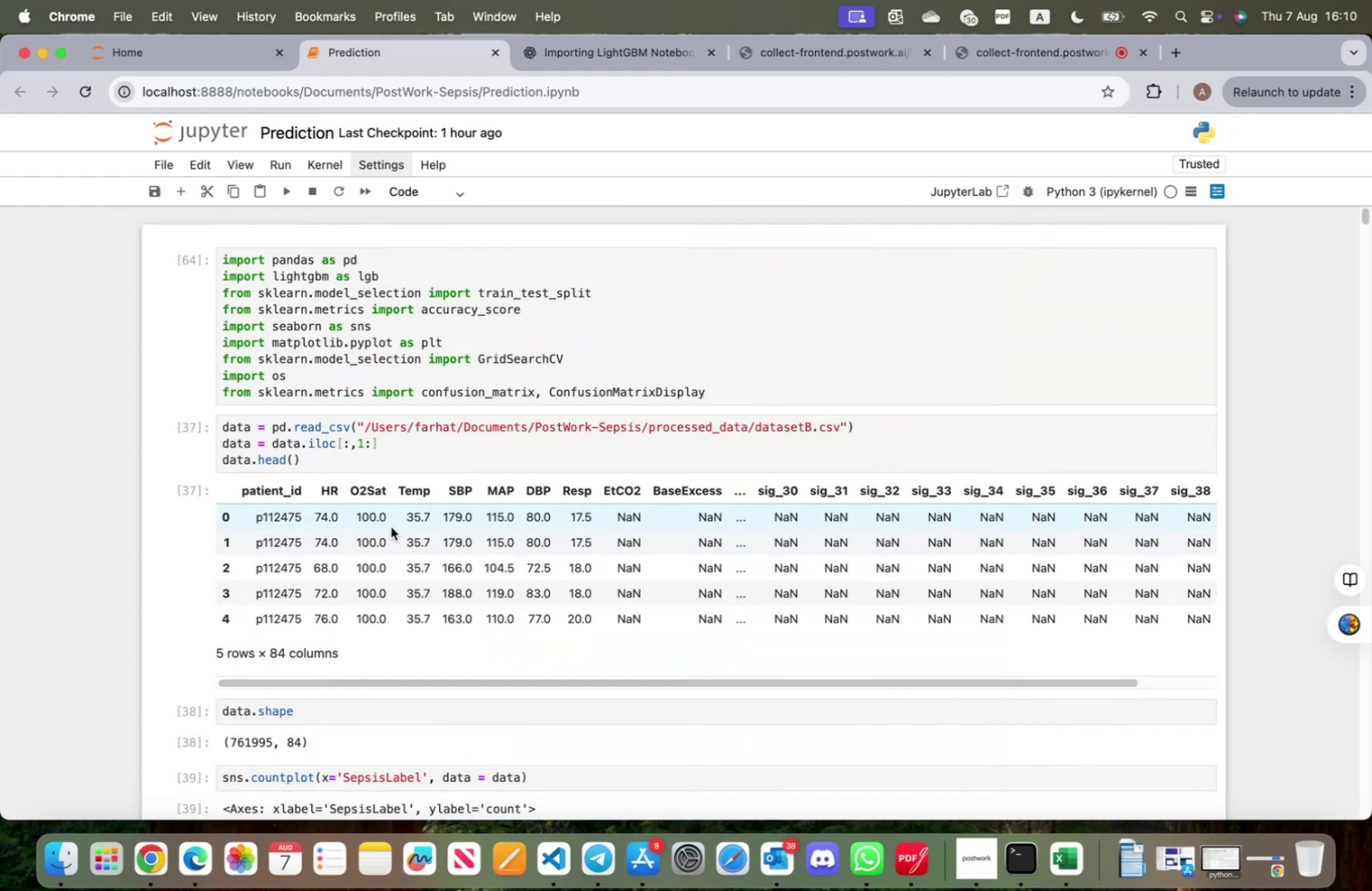 
wait(5.35)
 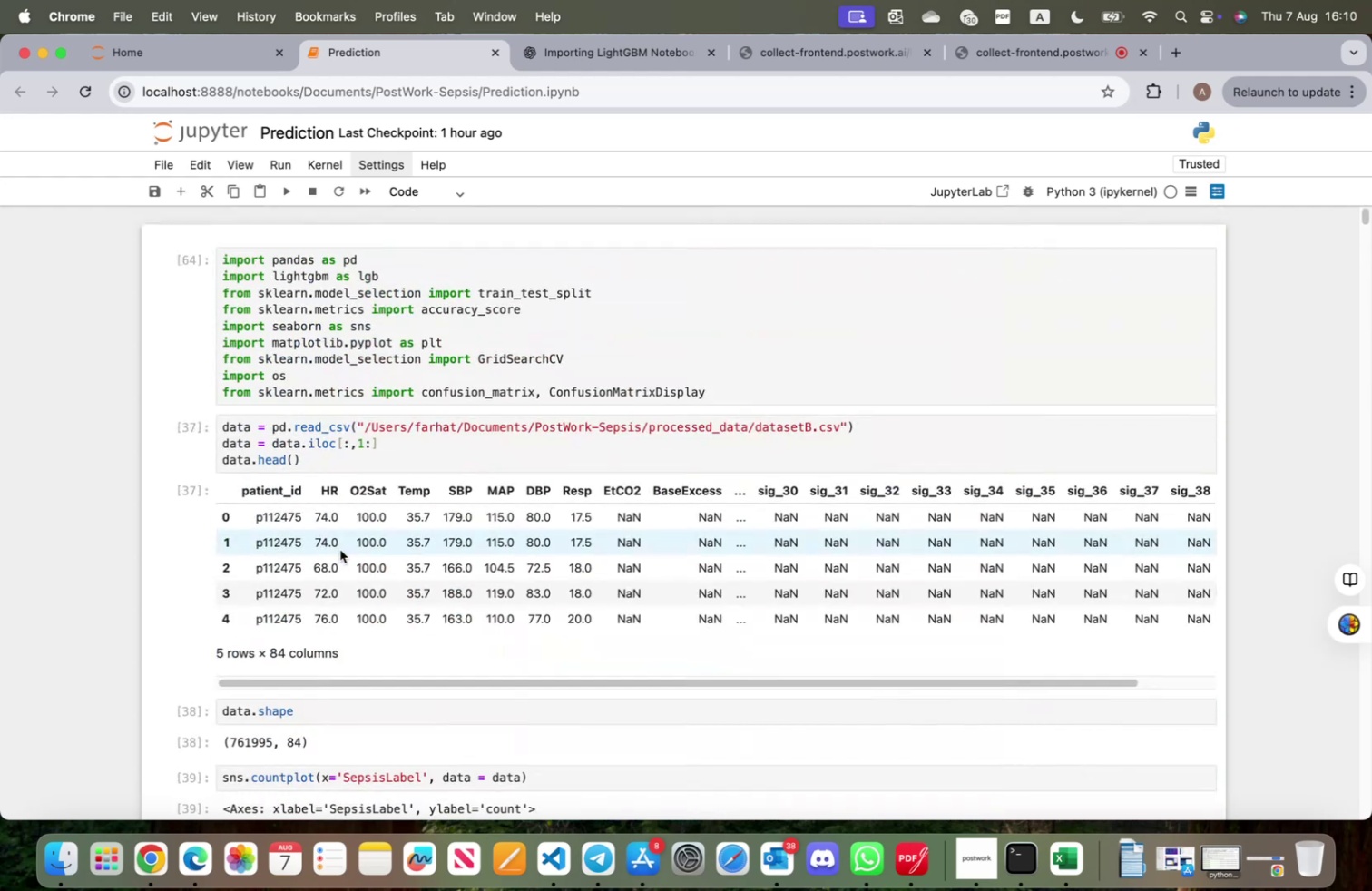 
scroll: coordinate [401, 463], scroll_direction: down, amount: 59.0
 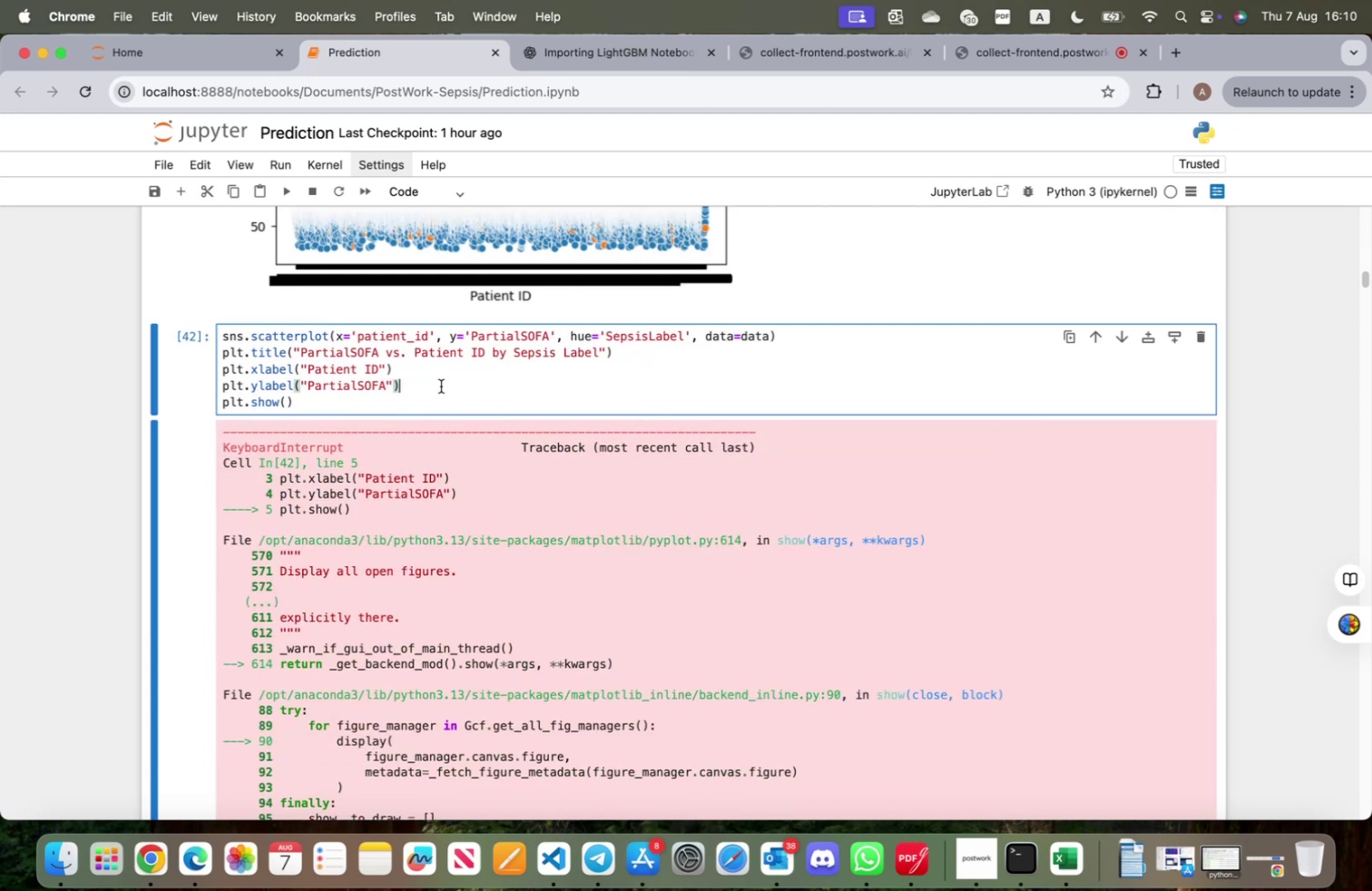 
key(Shift+ShiftRight)
 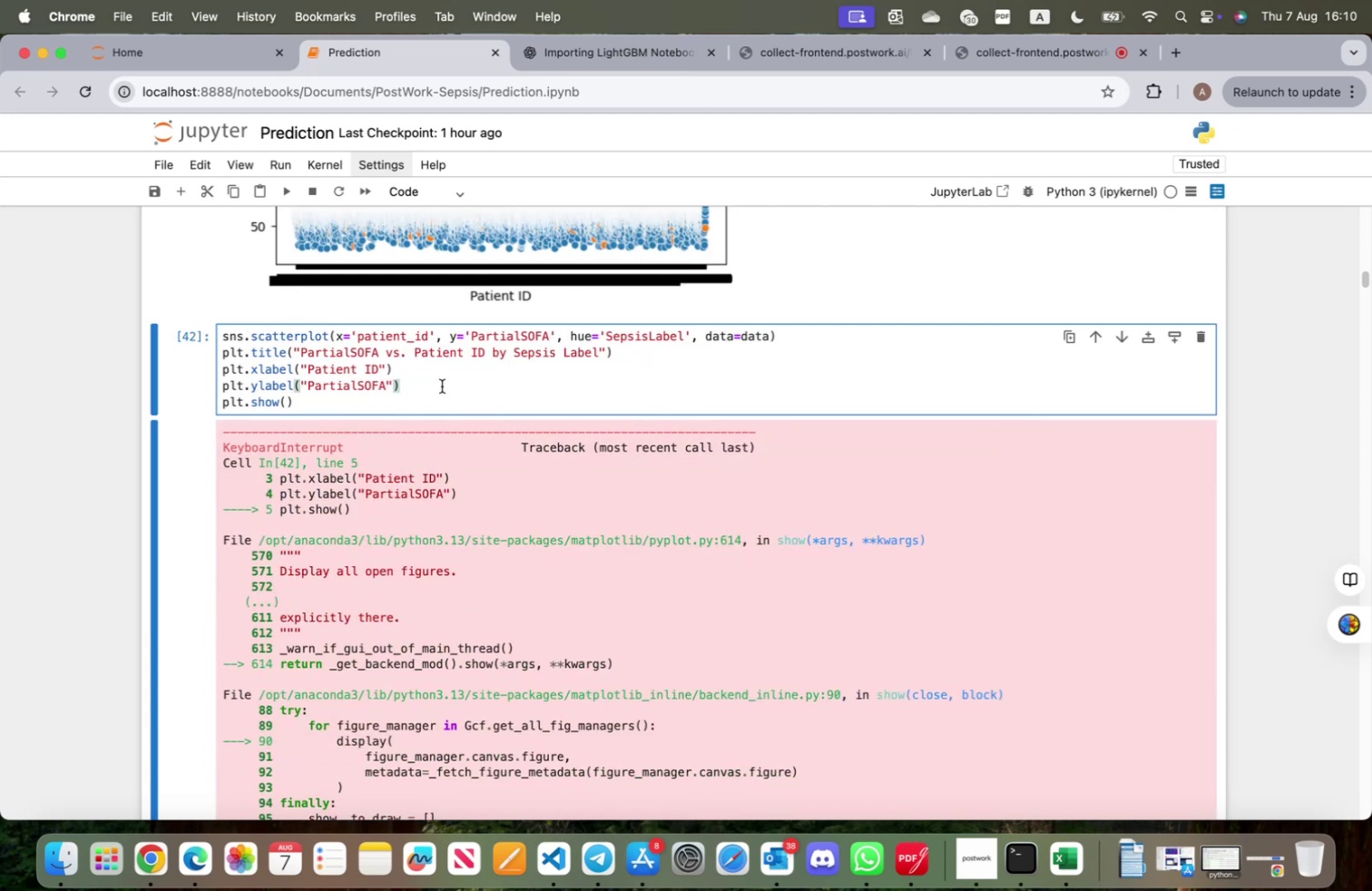 
key(Shift+Enter)
 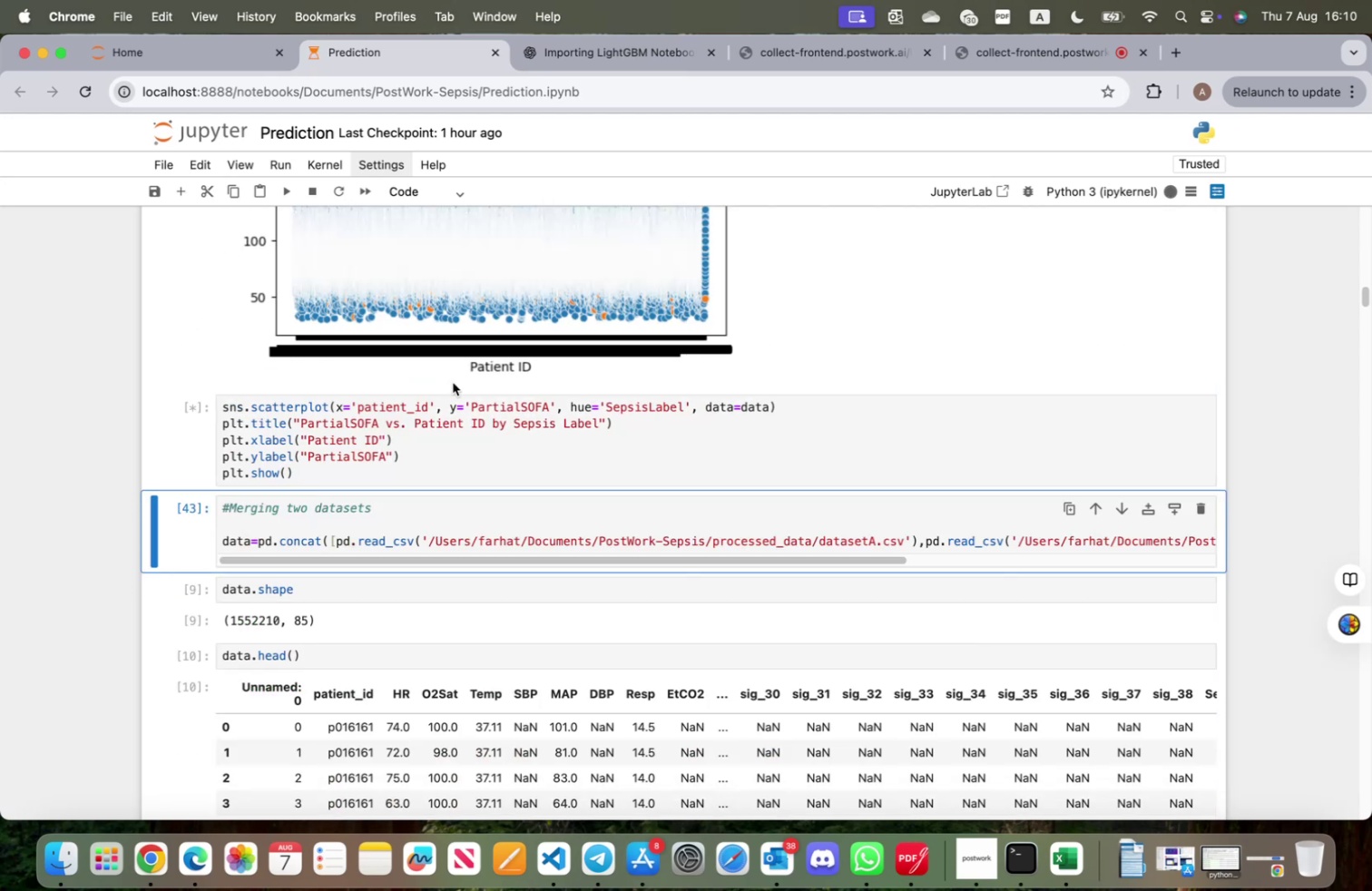 
scroll: coordinate [375, 456], scroll_direction: down, amount: 24.0
 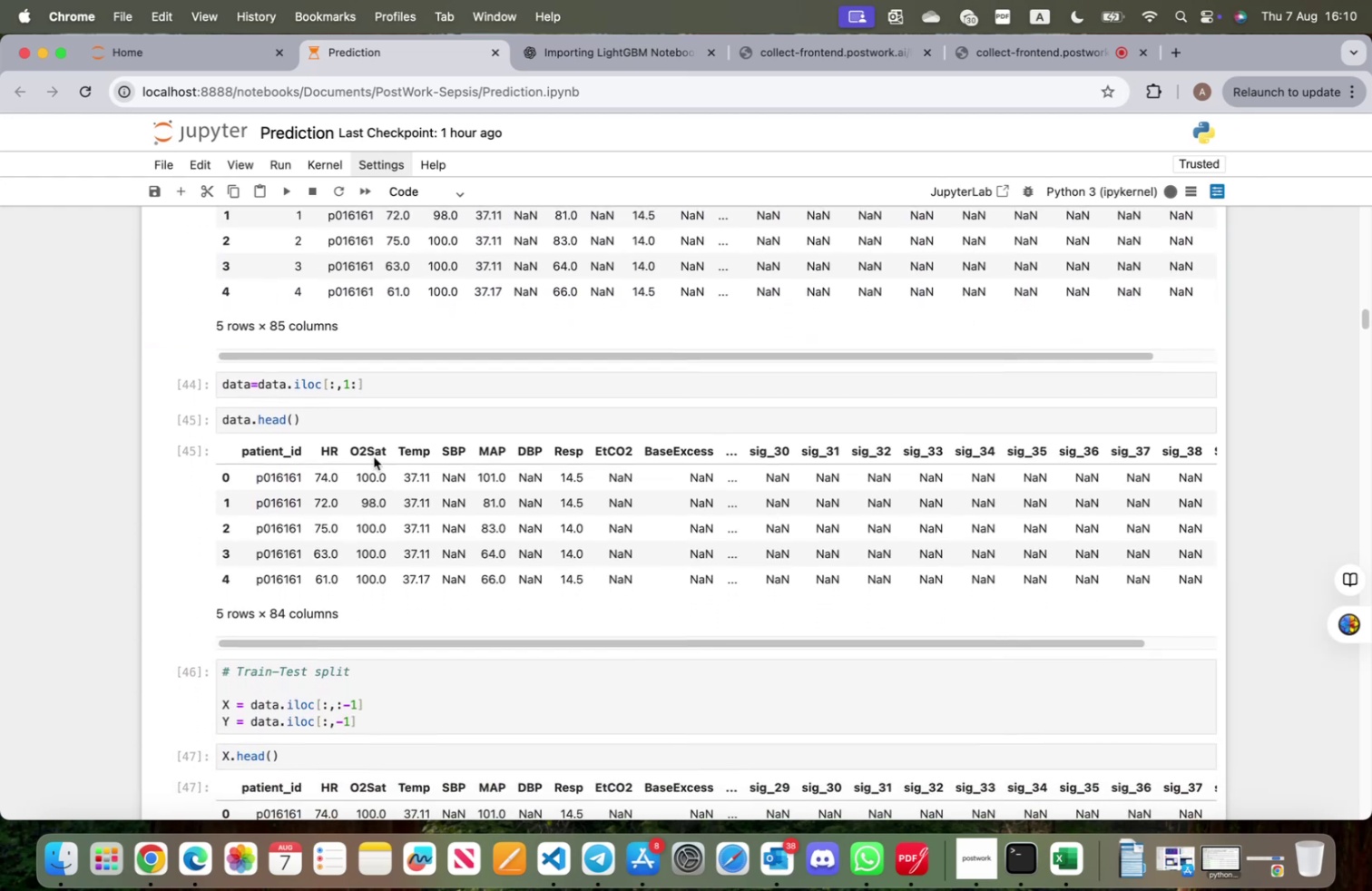 
scroll: coordinate [346, 475], scroll_direction: down, amount: 30.0
 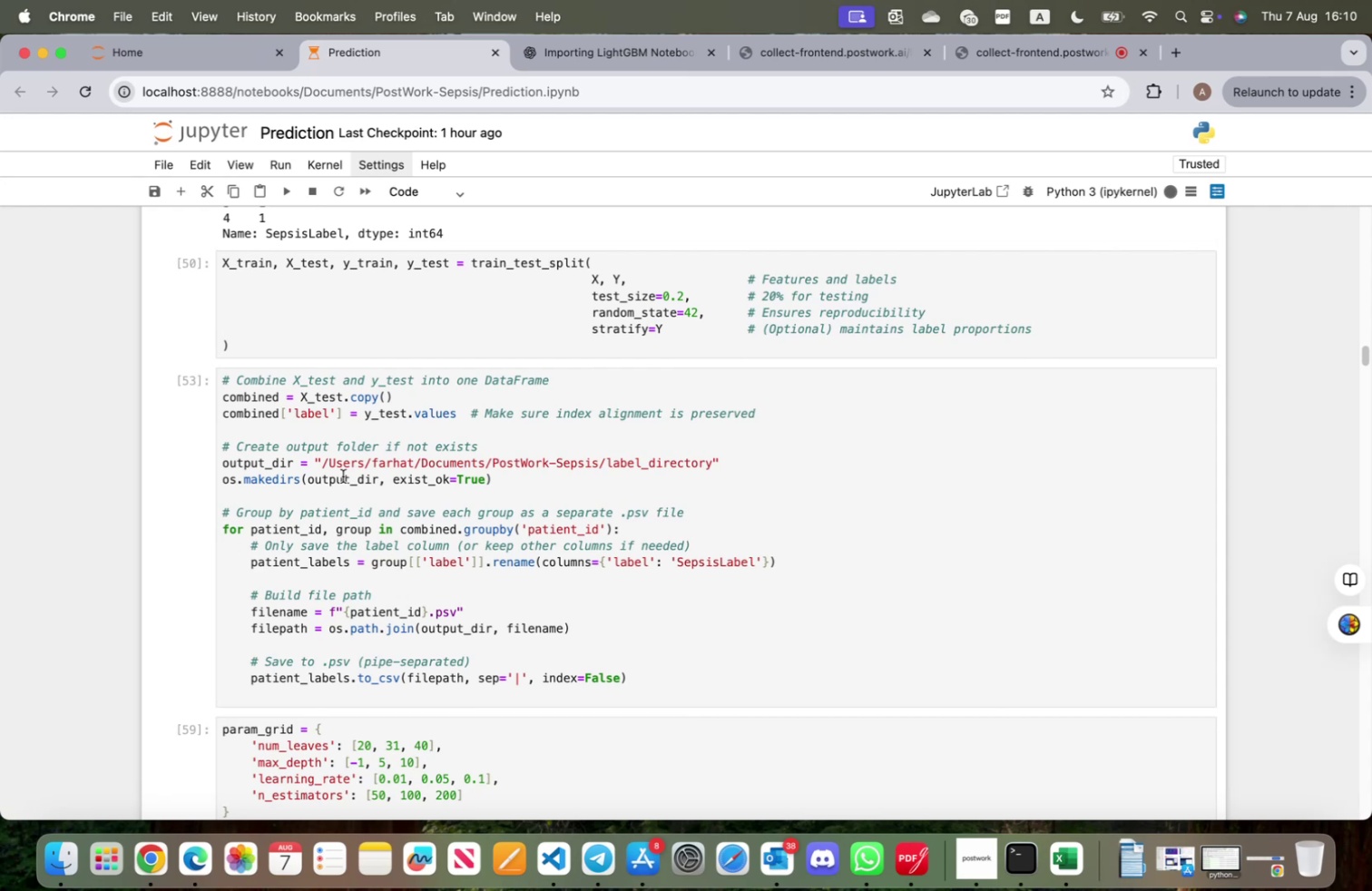 
wait(20.42)
 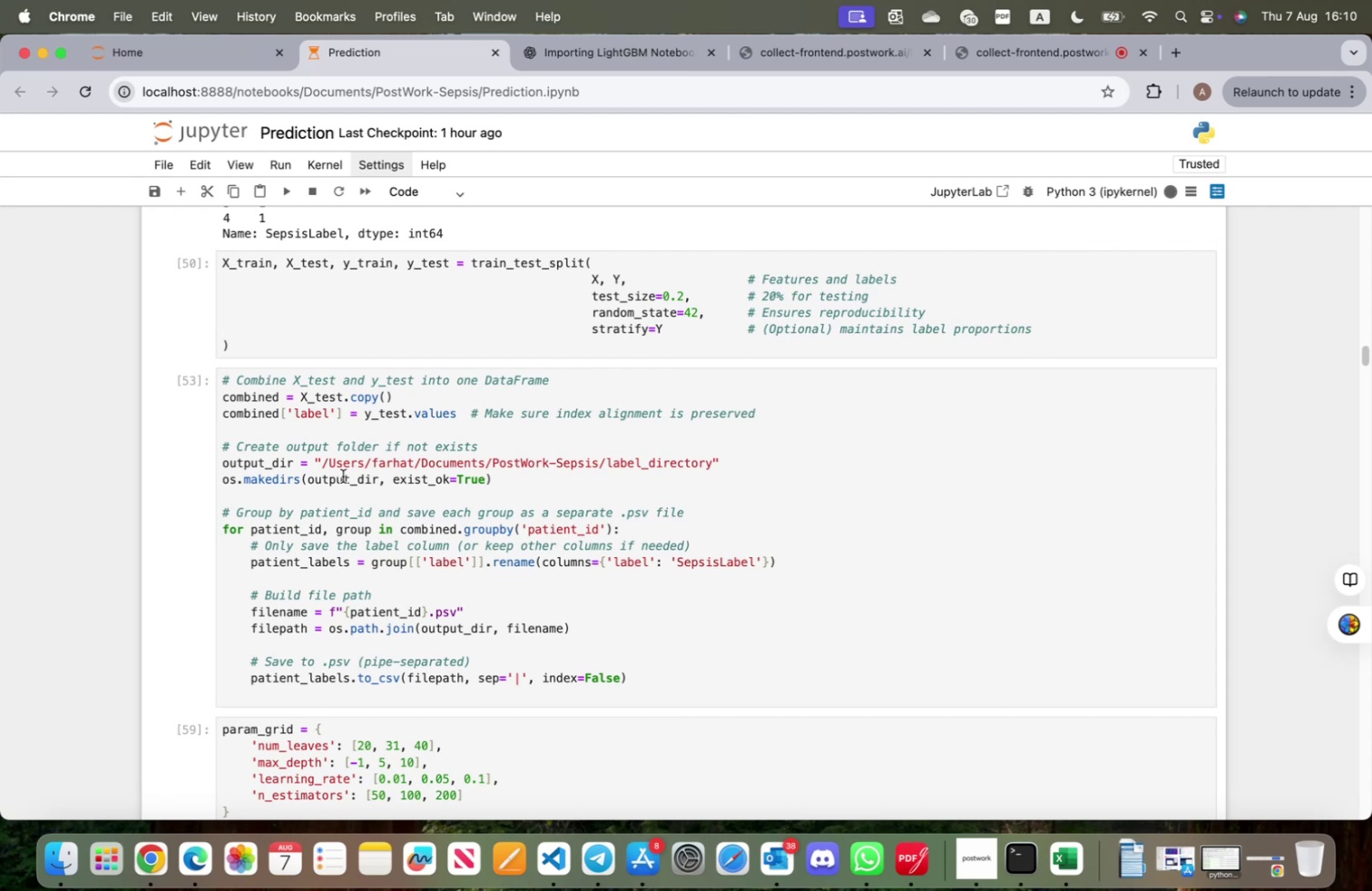 
key(Enter)
 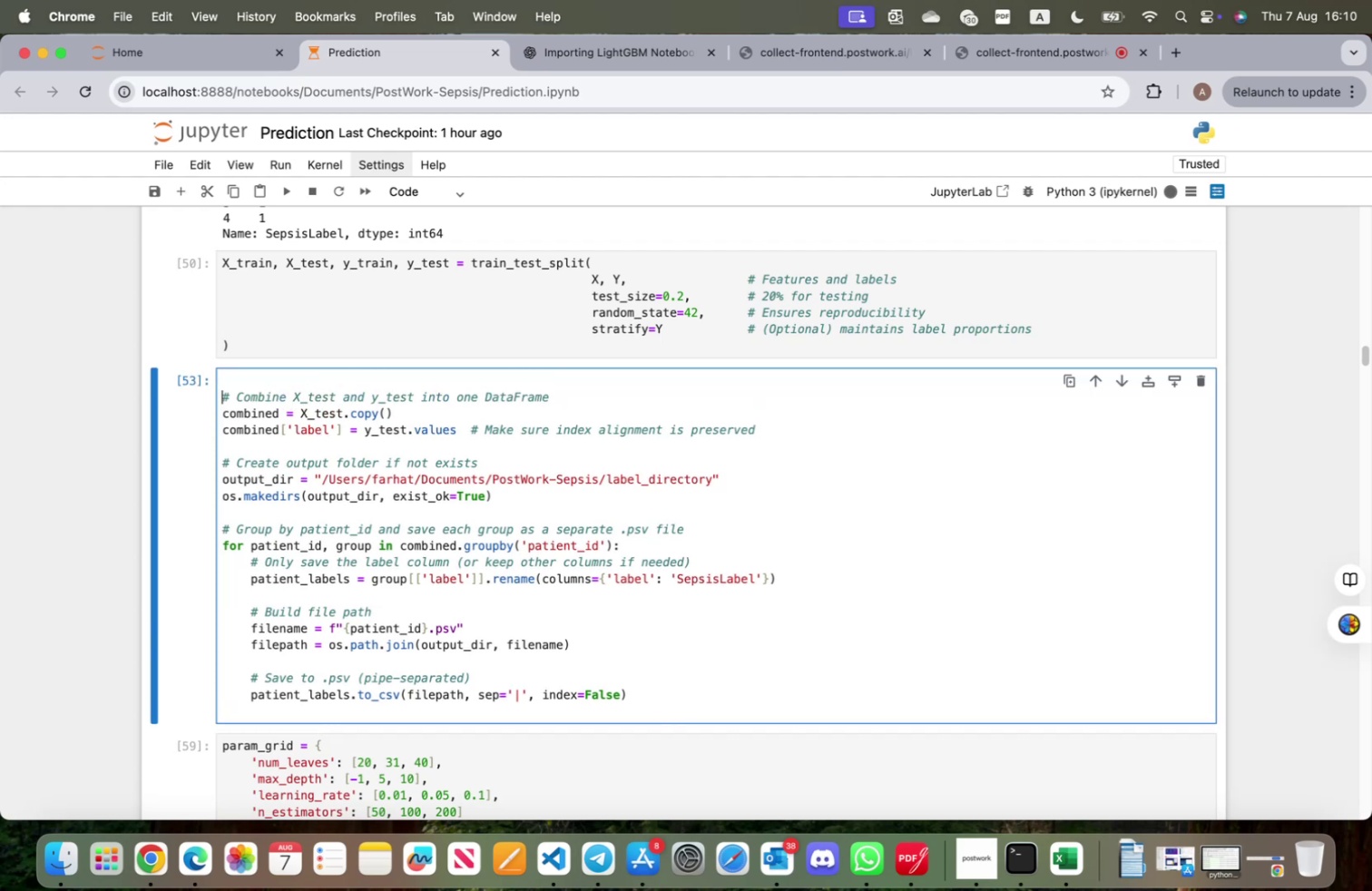 
key(ArrowUp)
 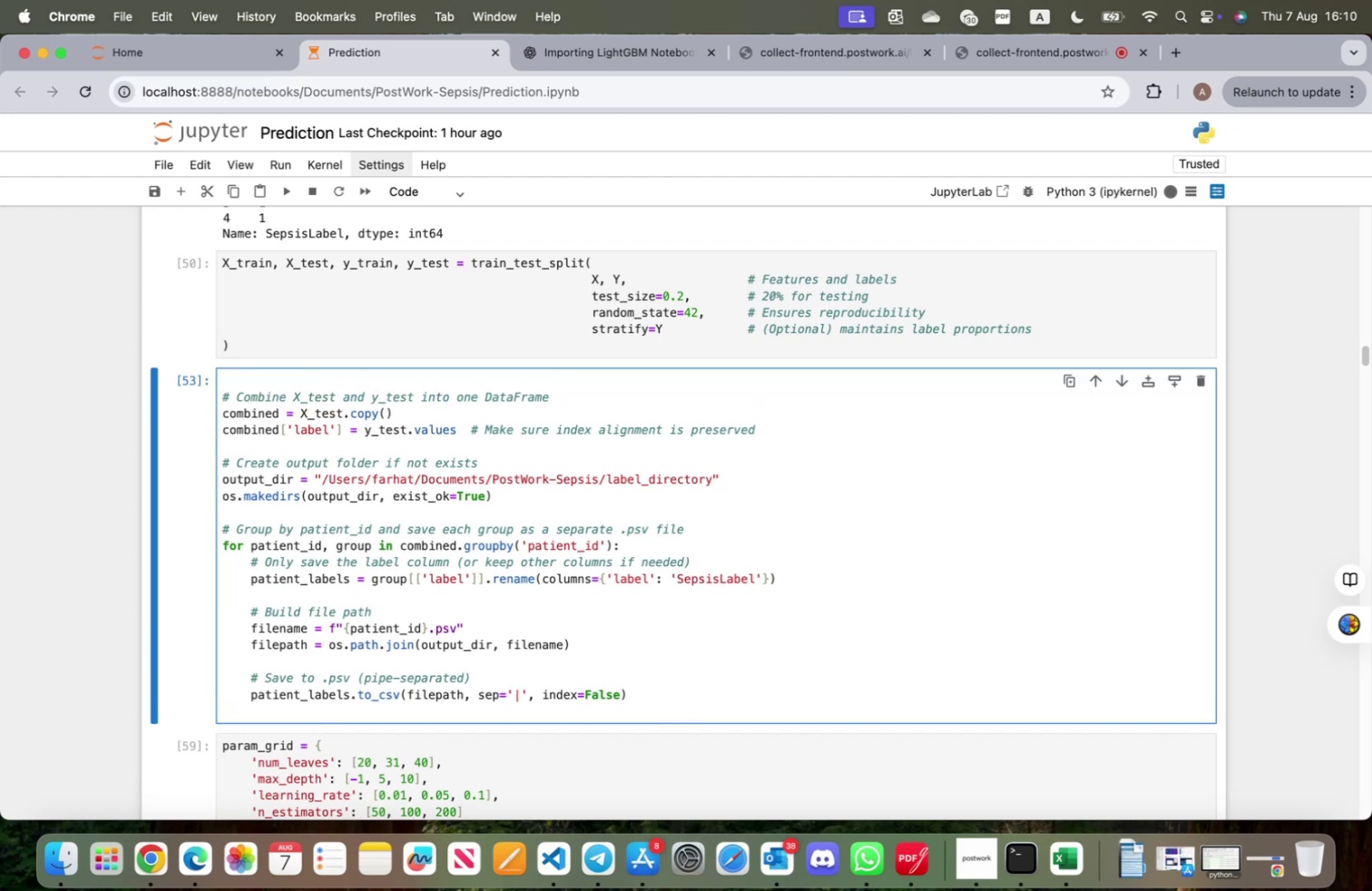 
key(Meta+3)
 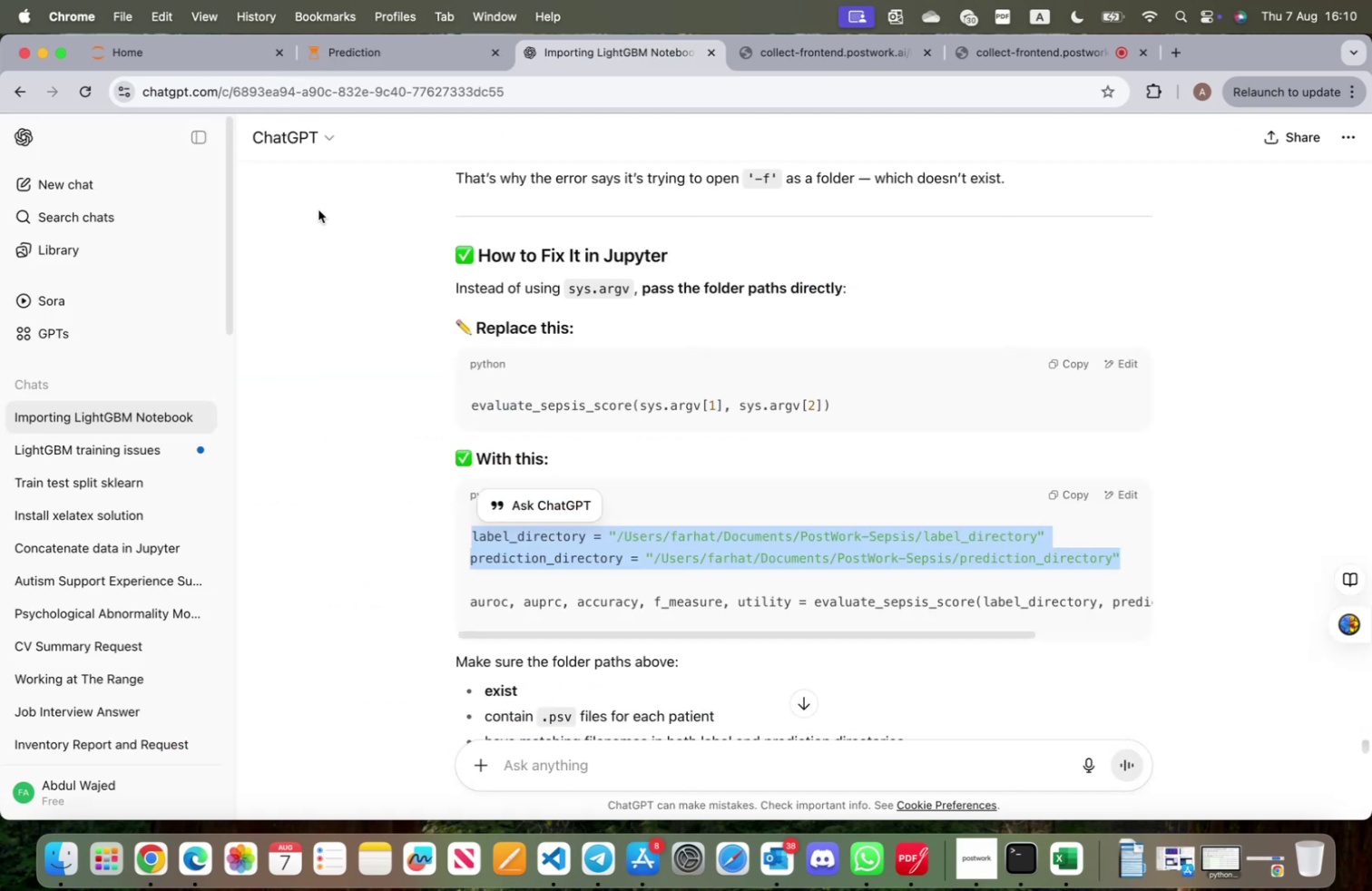 
left_click([404, 47])
 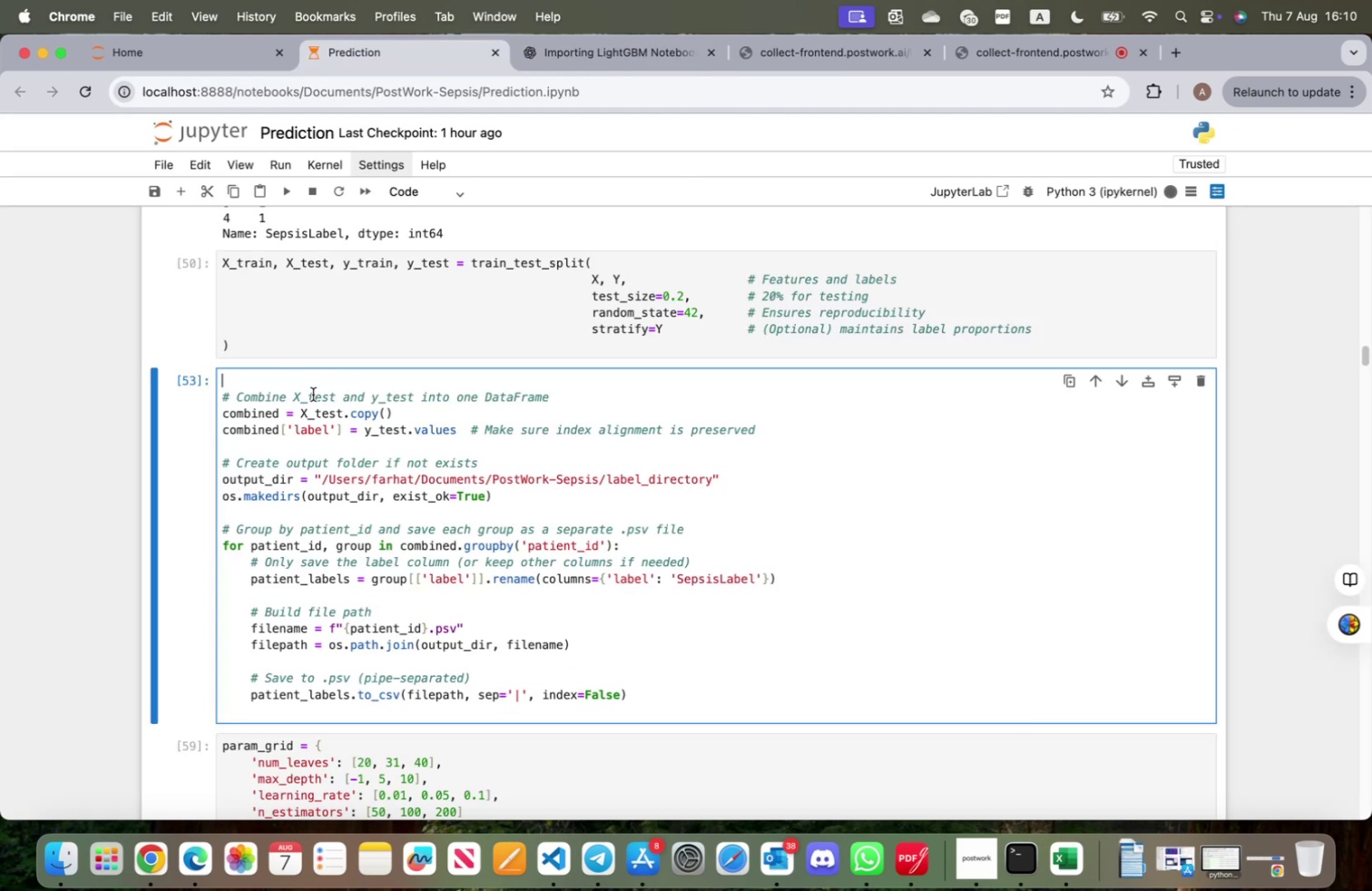 
key(Alt+OptionLeft)
 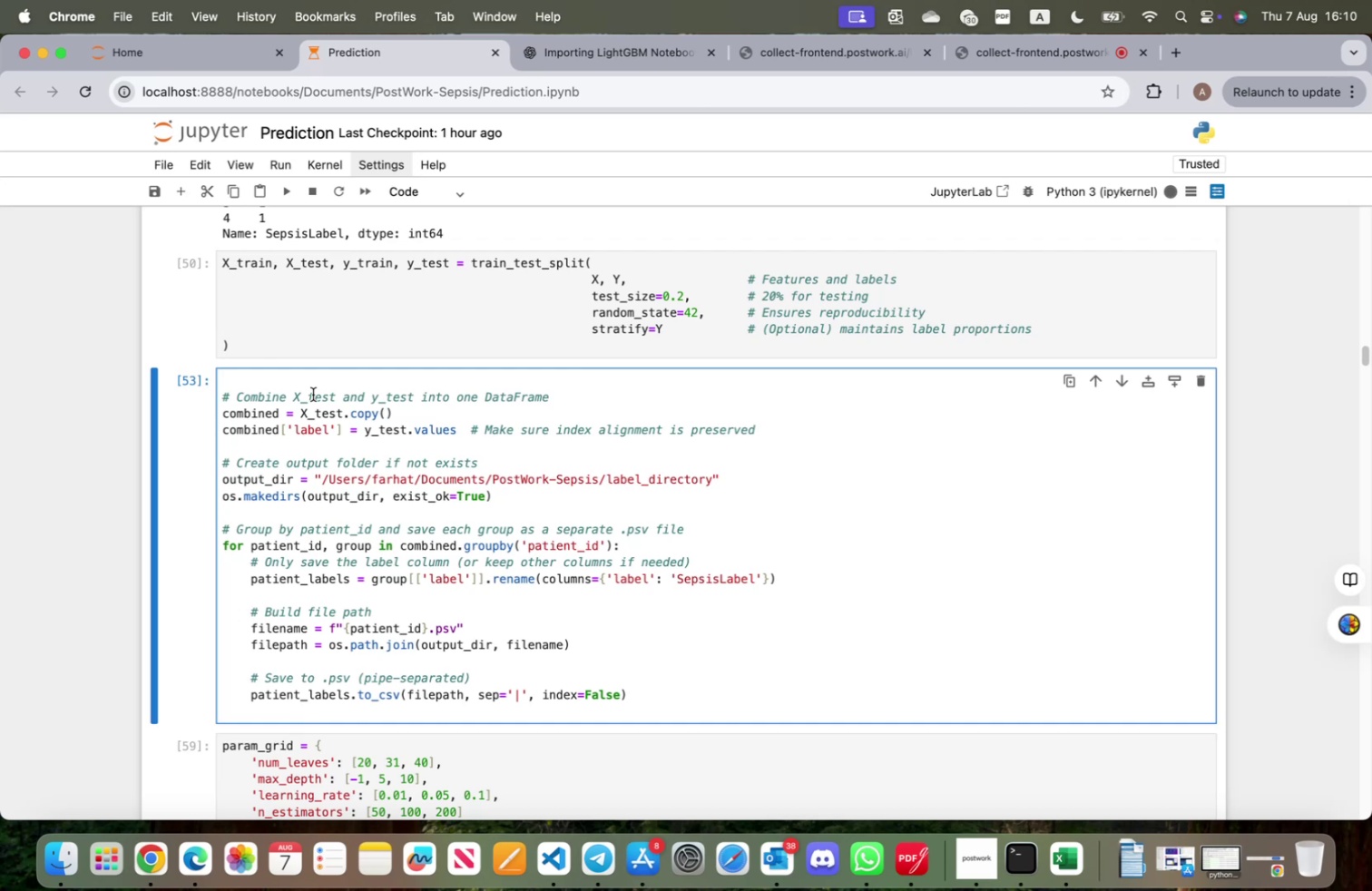 
type(3 Stroing the)
key(Backspace)
key(Backspace)
key(Backspace)
key(Backspace)
key(Backspace)
key(Backspace)
key(Backspace)
key(Backspace)
key(Backspace)
type(oring the labels in a dirre)
key(Backspace)
key(Backspace)
type(f)
key(Backspace)
key(Backspace)
key(Backspace)
key(Backspace)
type(test labels in different directory)
 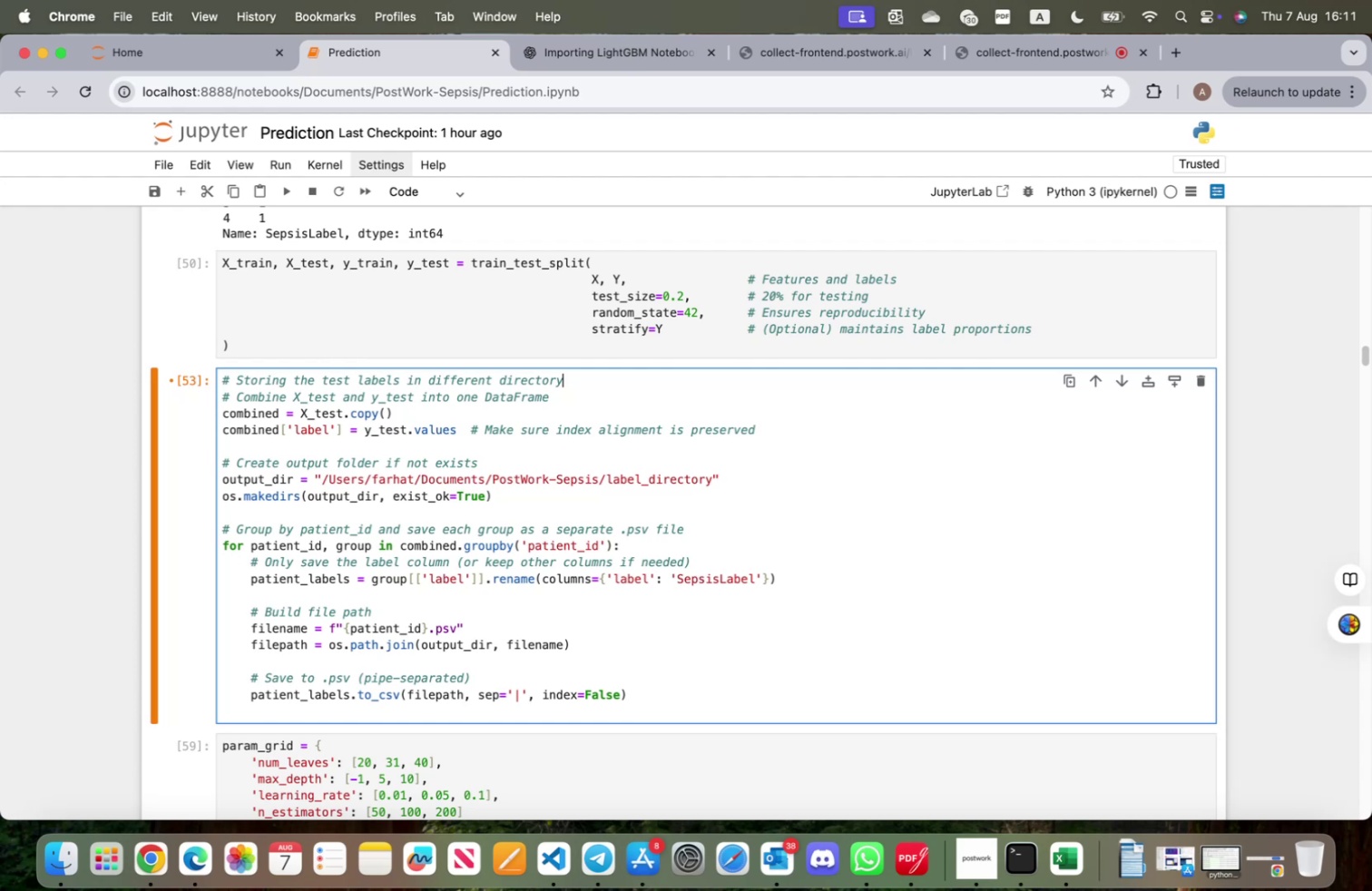 
wait(5.72)
 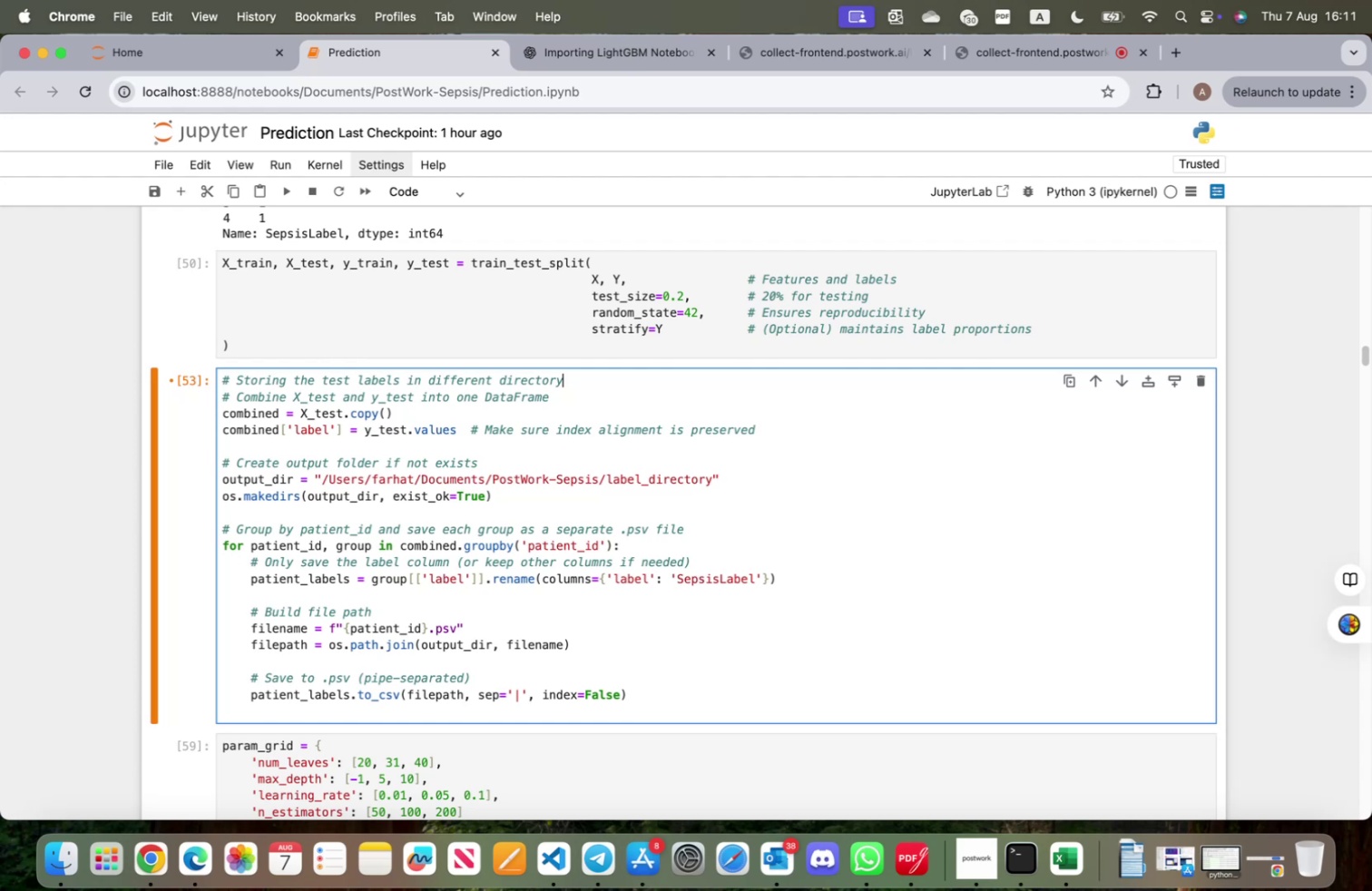 
scroll: coordinate [394, 440], scroll_direction: up, amount: 3.0
 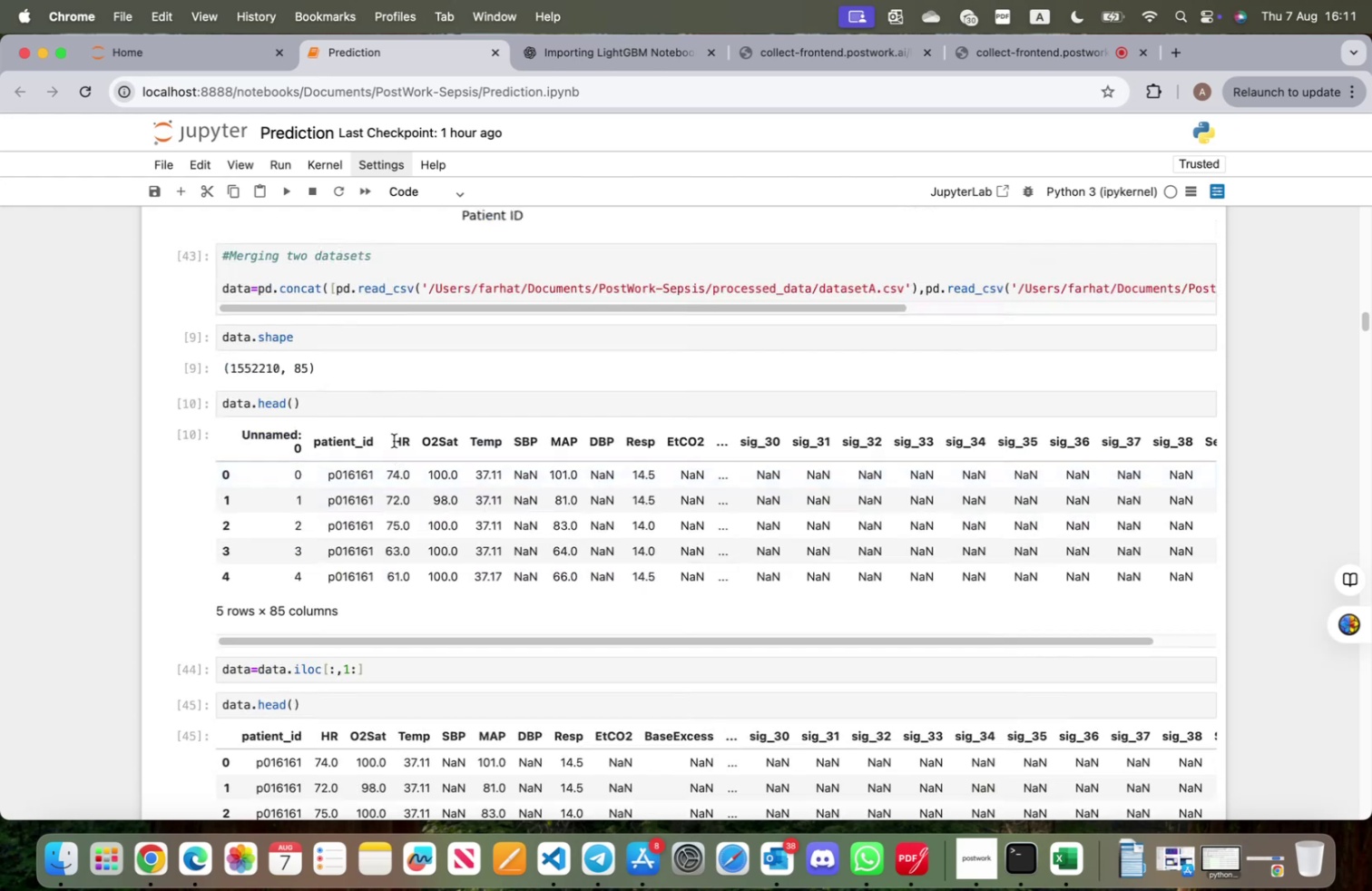 
scroll: coordinate [378, 436], scroll_direction: down, amount: 48.0
 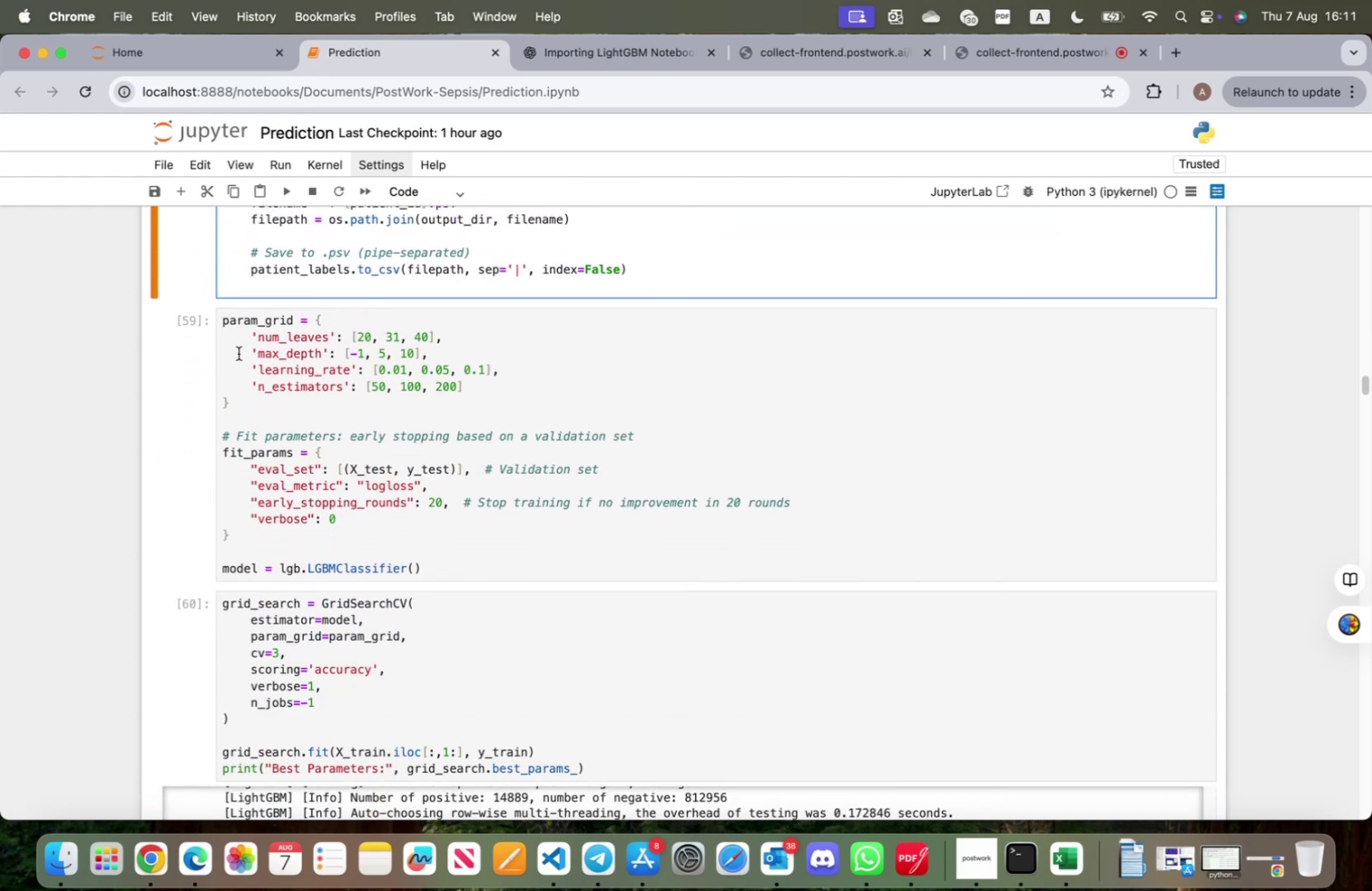 
left_click([224, 323])
 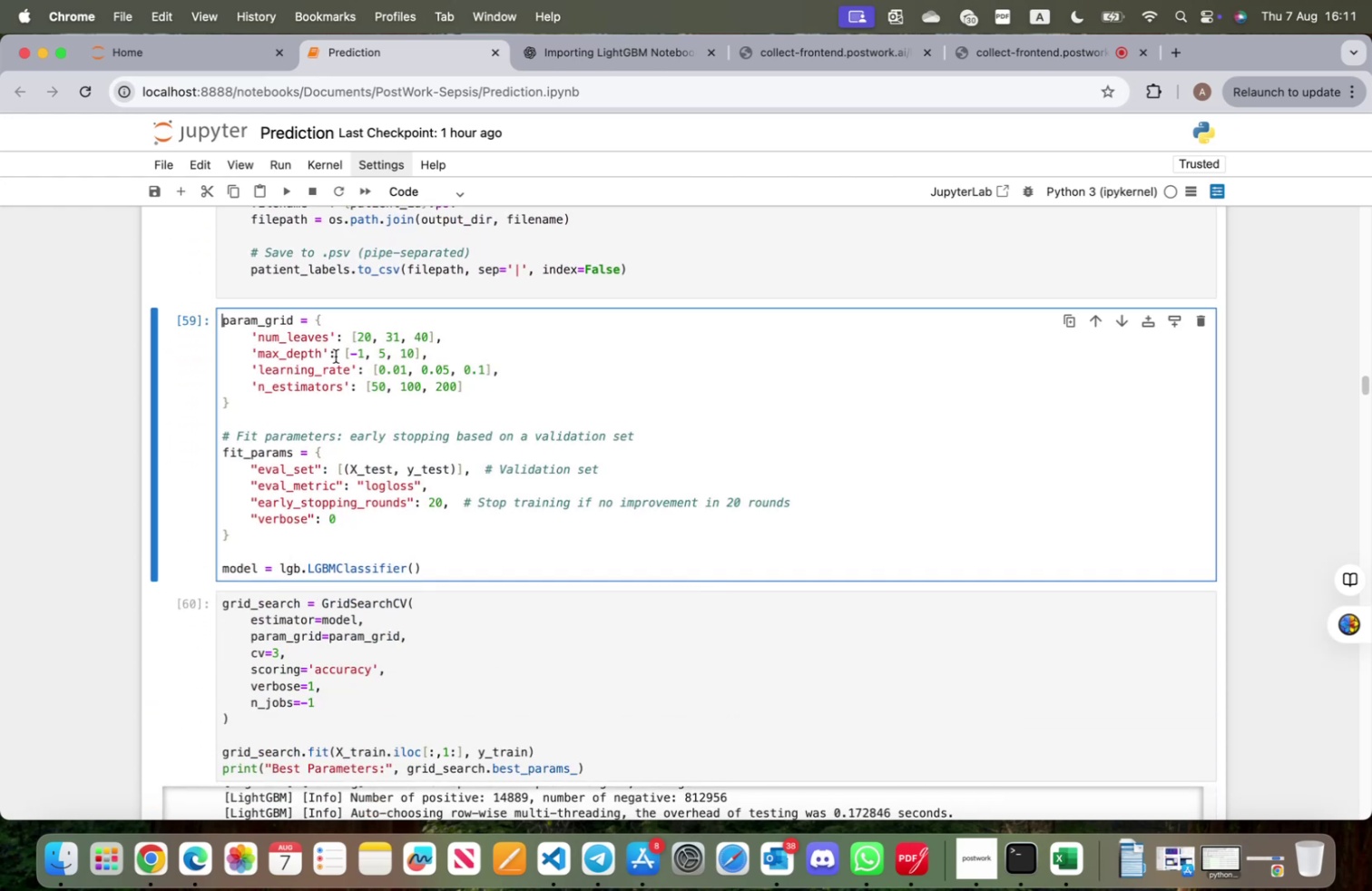 
key(Enter)
 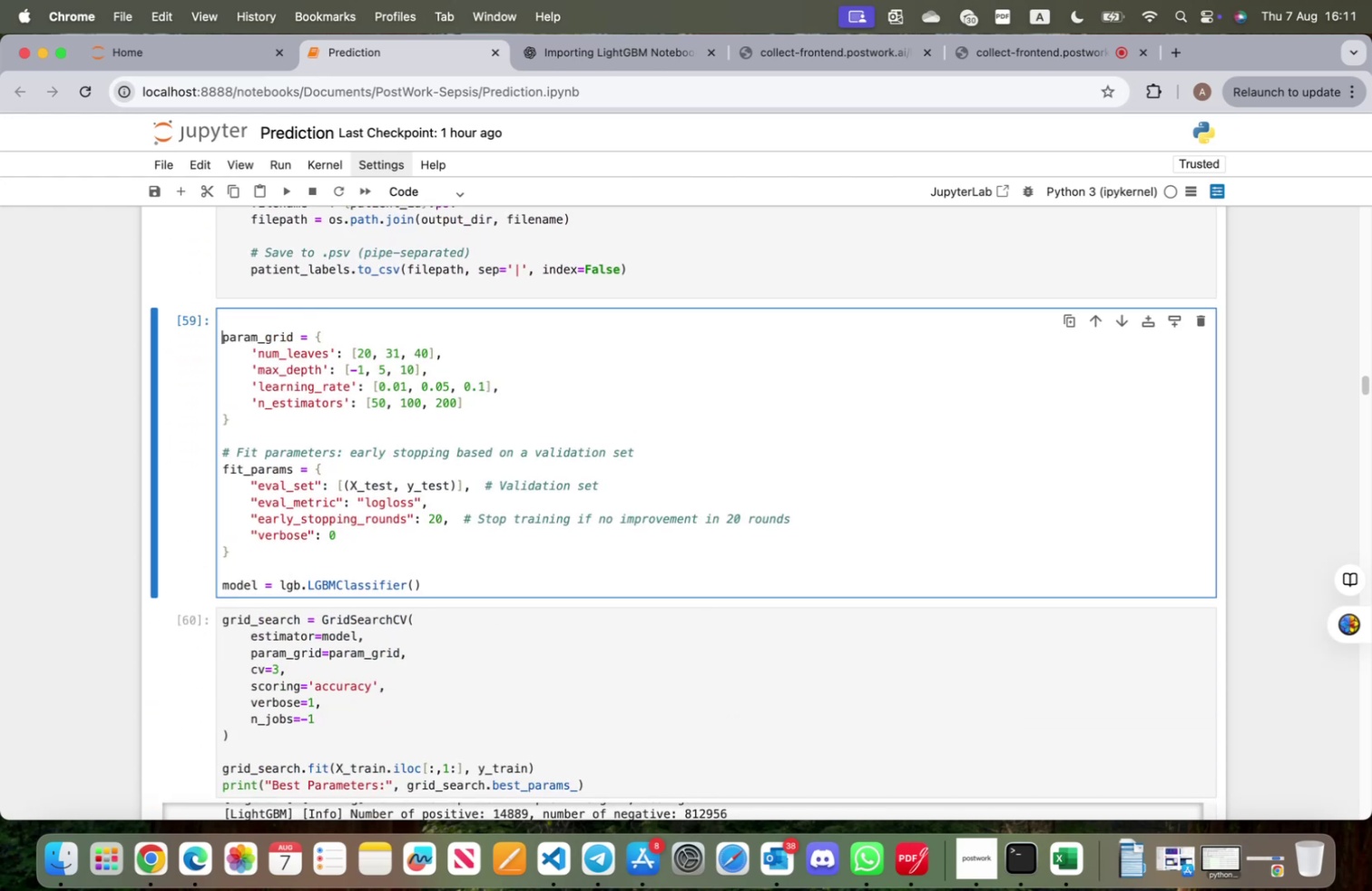 
key(ArrowUp)
 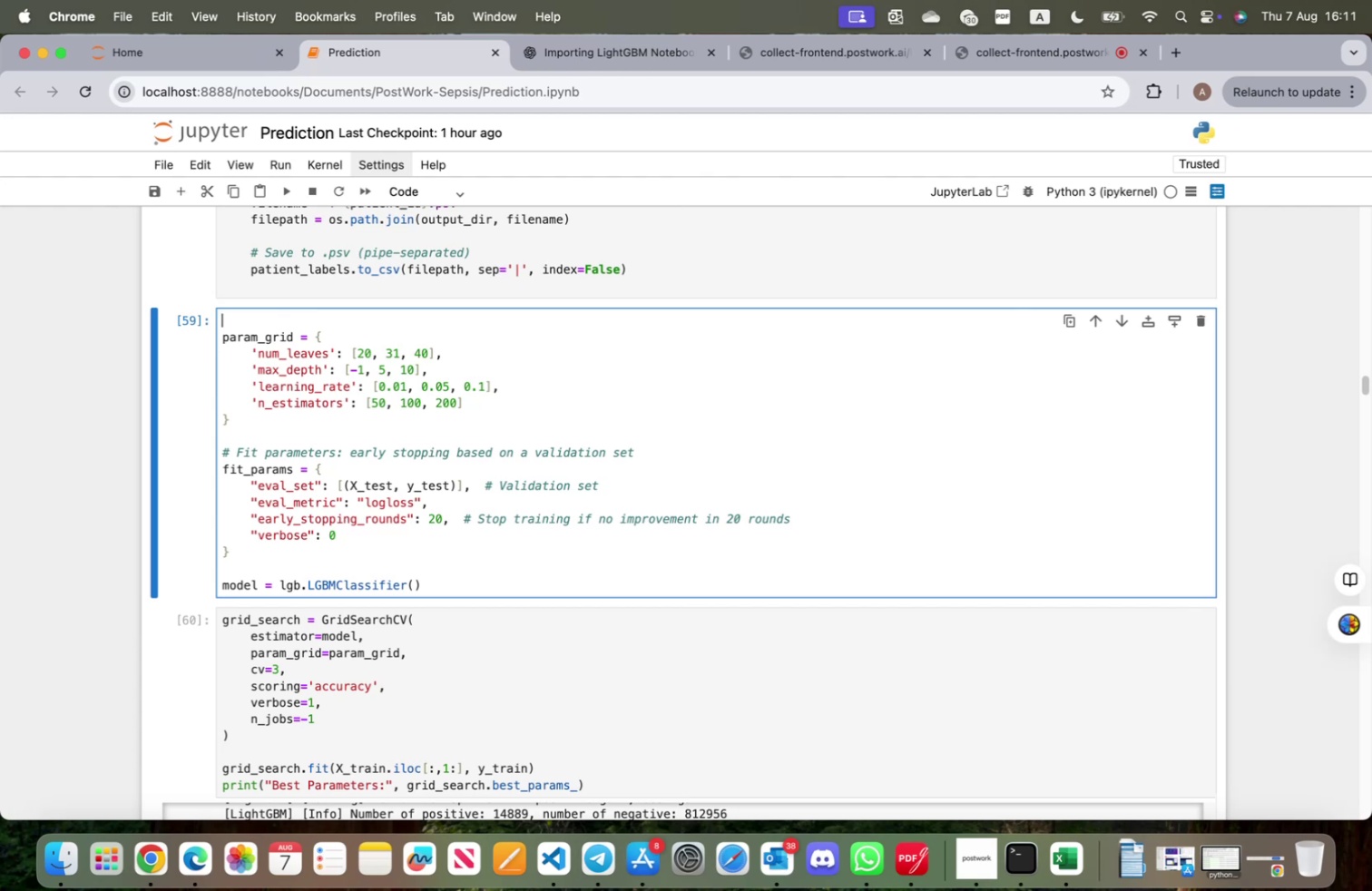 
key(Meta+CommandLeft)
 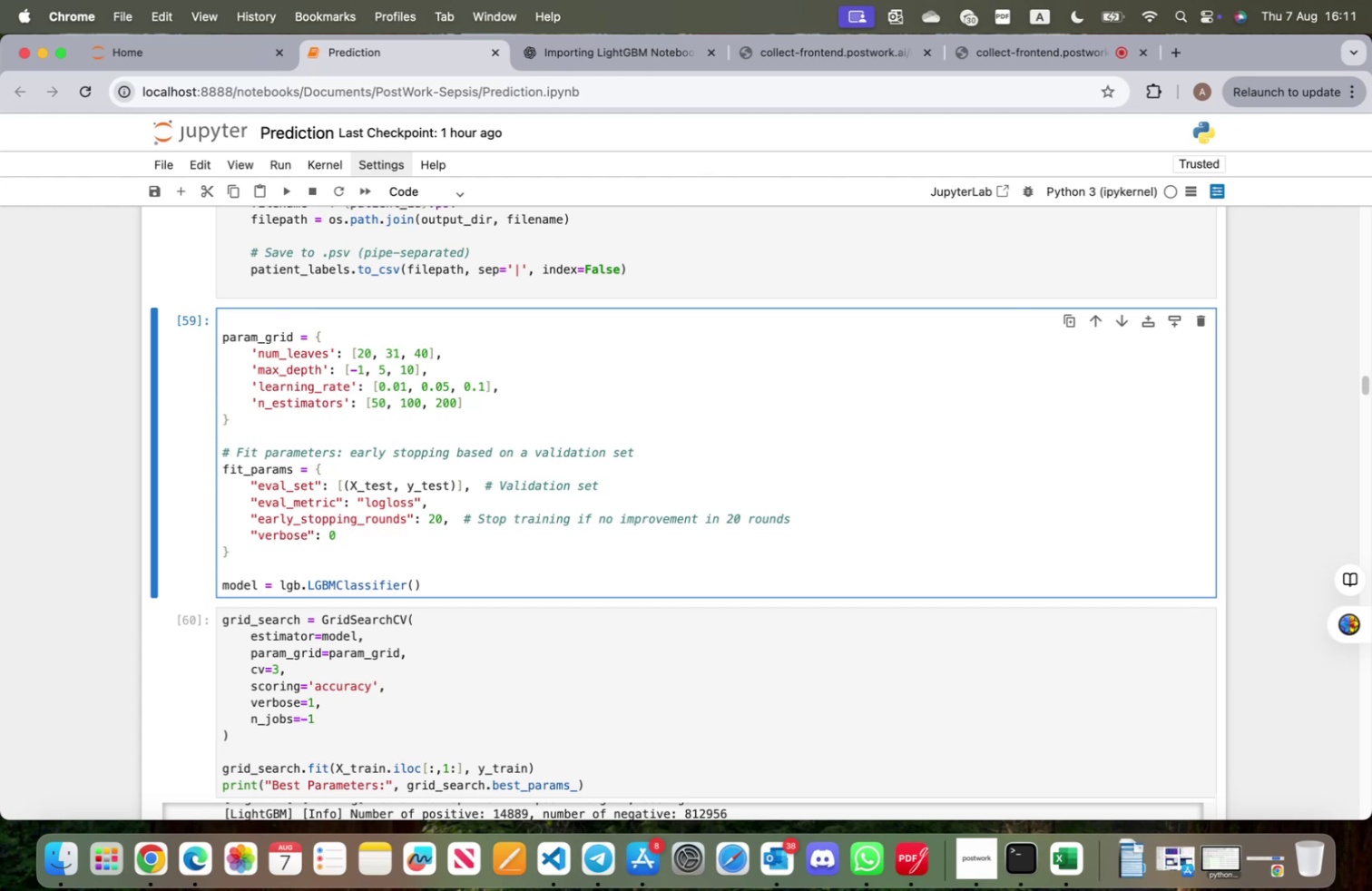 
key(Meta+3)
 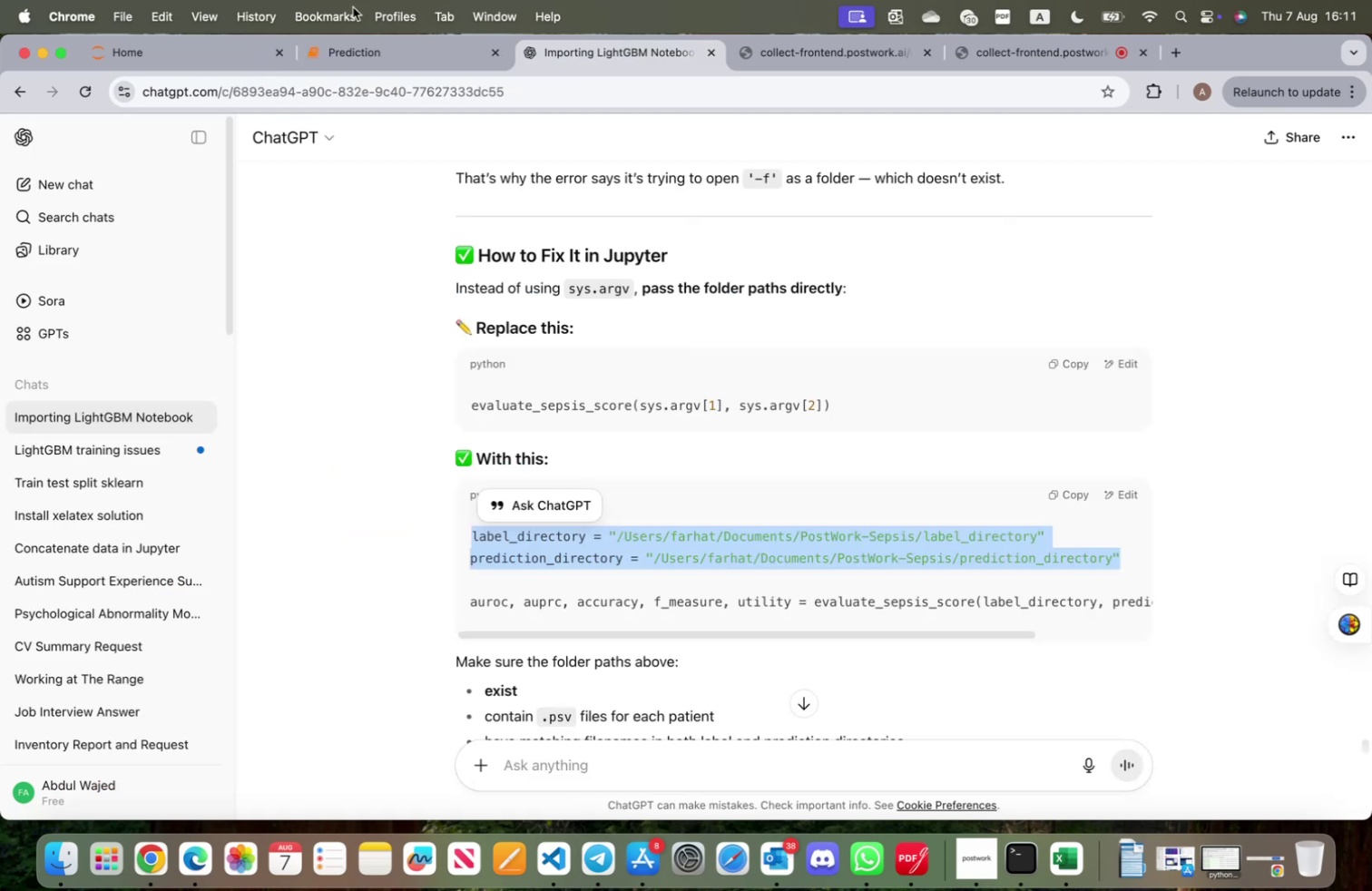 
left_click([373, 40])
 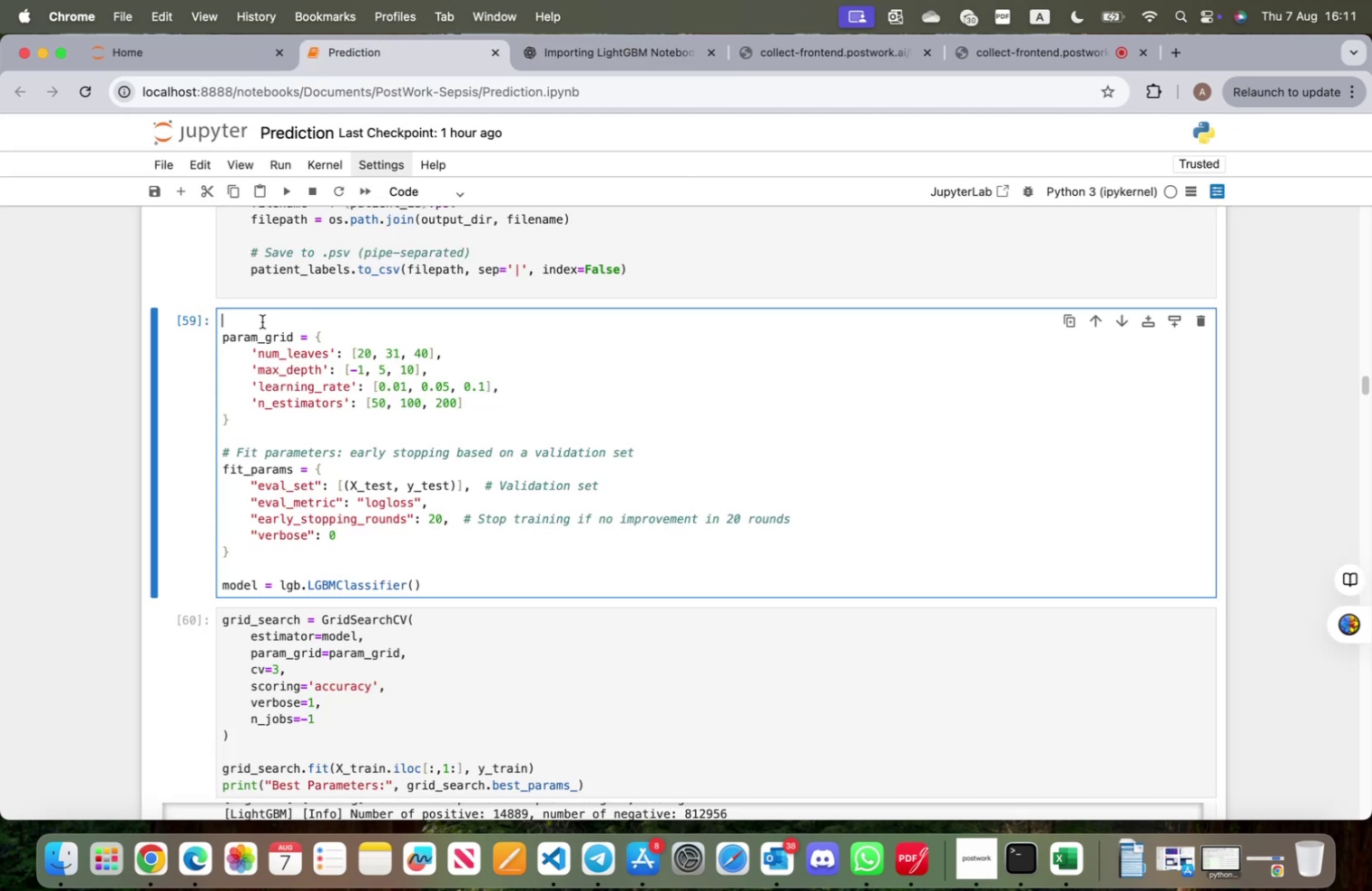 
key(Alt+OptionLeft)
 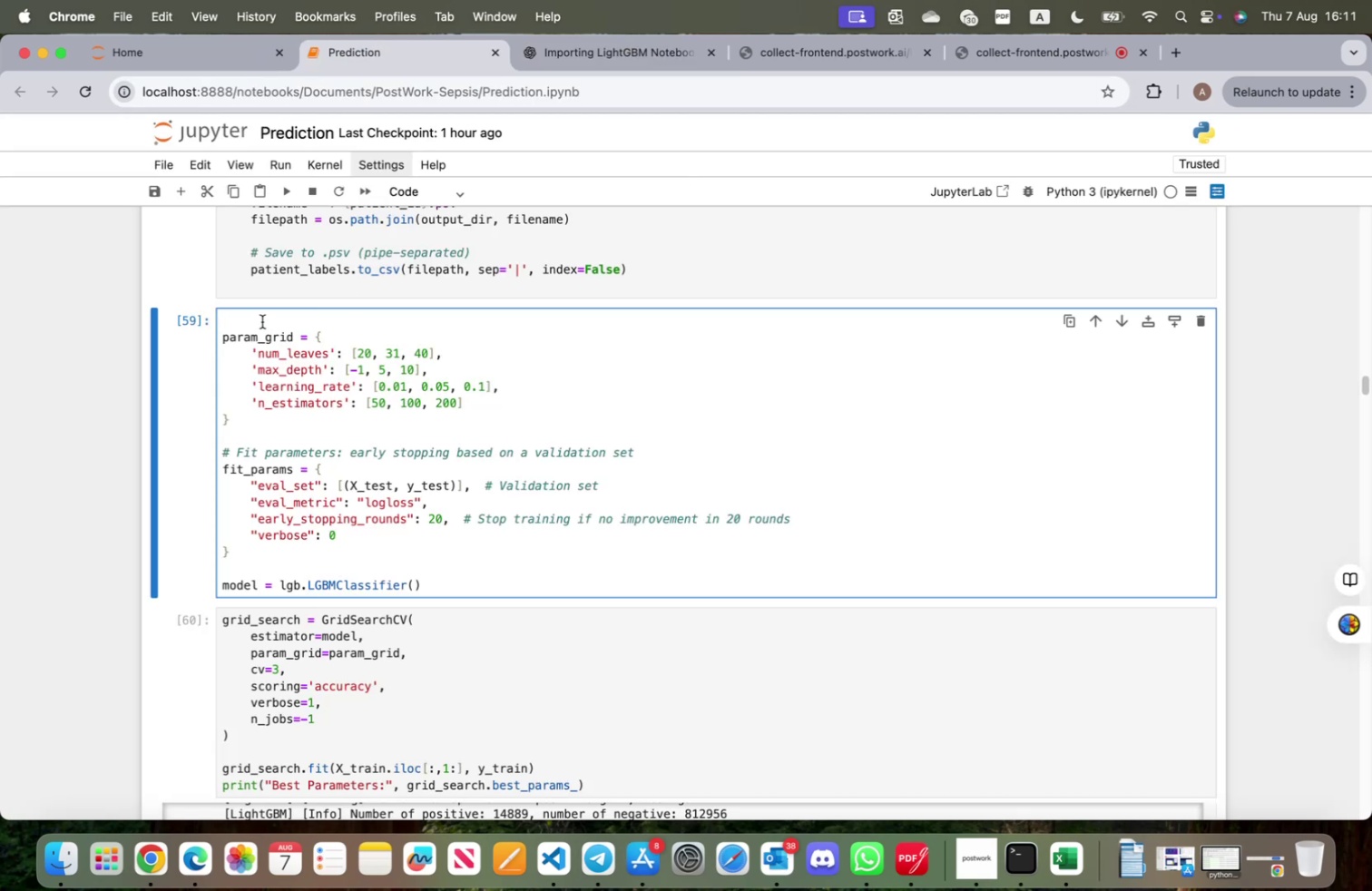 
type(3 Hyper pata)
key(Backspace)
key(Backspace)
type(ramters slec)
key(Backspace)
key(Backspace)
key(Backspace)
type(election and tunning using grid search VV)
key(Backspace)
key(Backspace)
type(CV)
 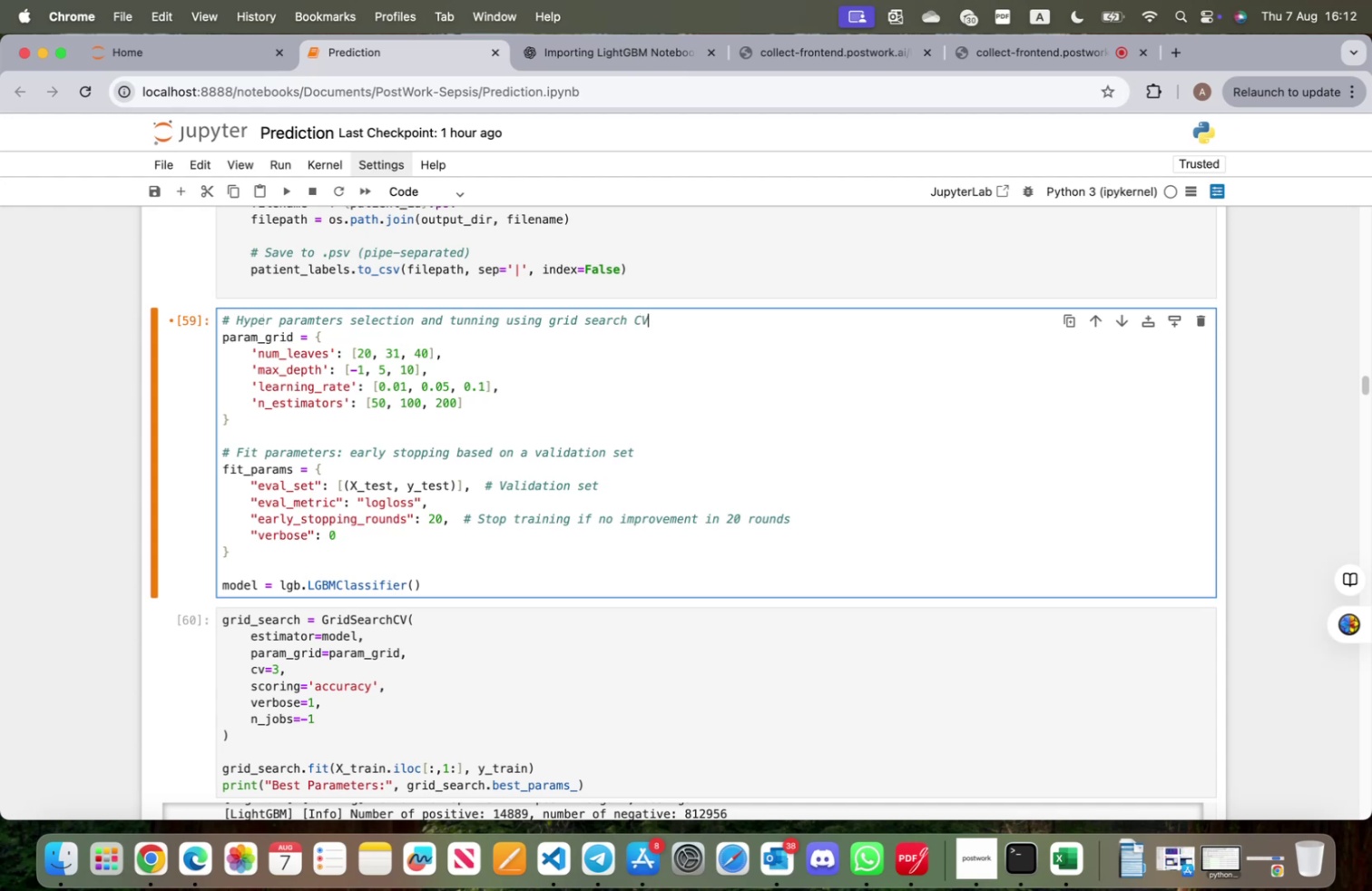 
scroll: coordinate [307, 460], scroll_direction: down, amount: 5.0
 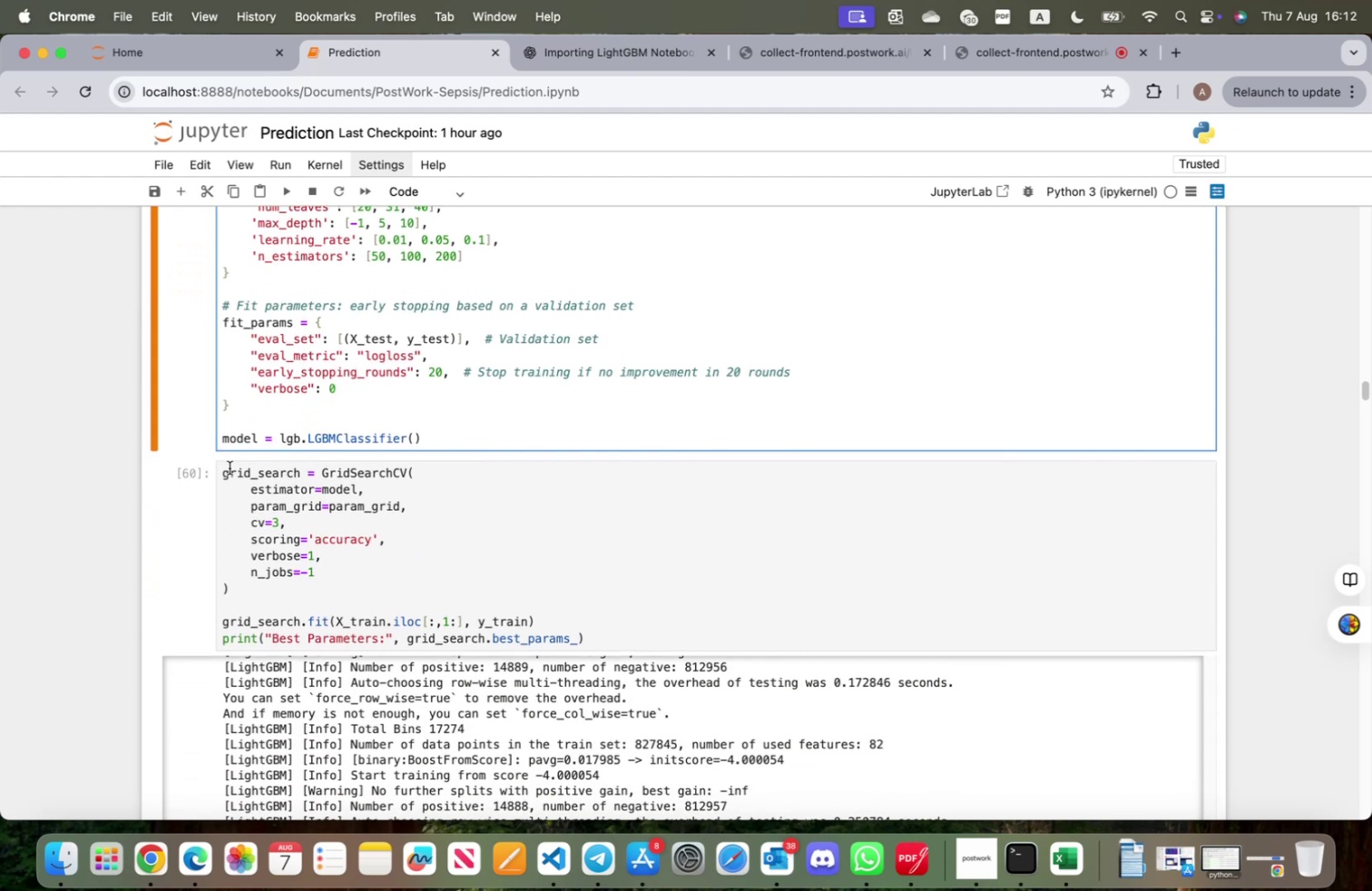 
left_click([225, 471])
 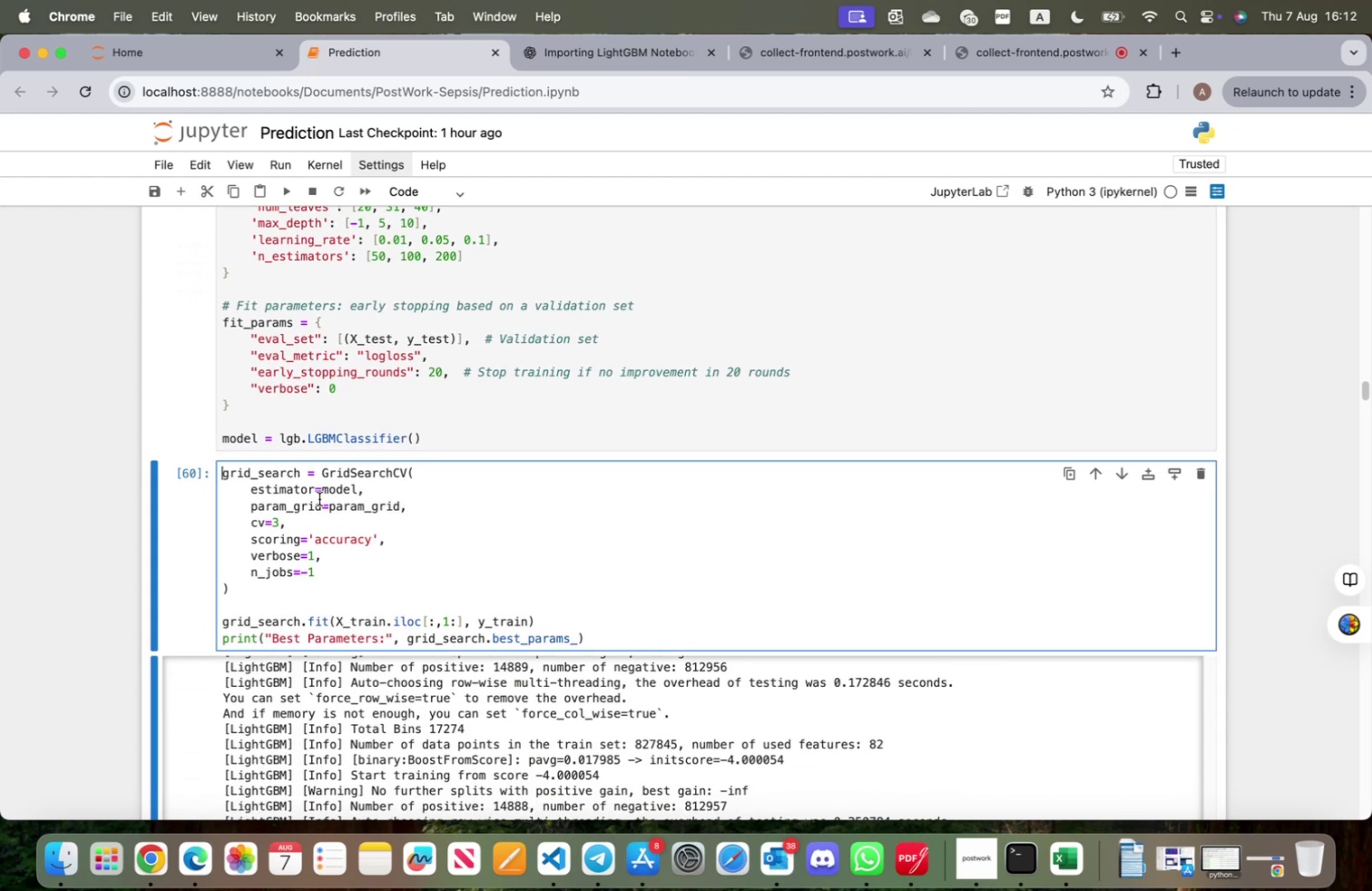 
key(Enter)
 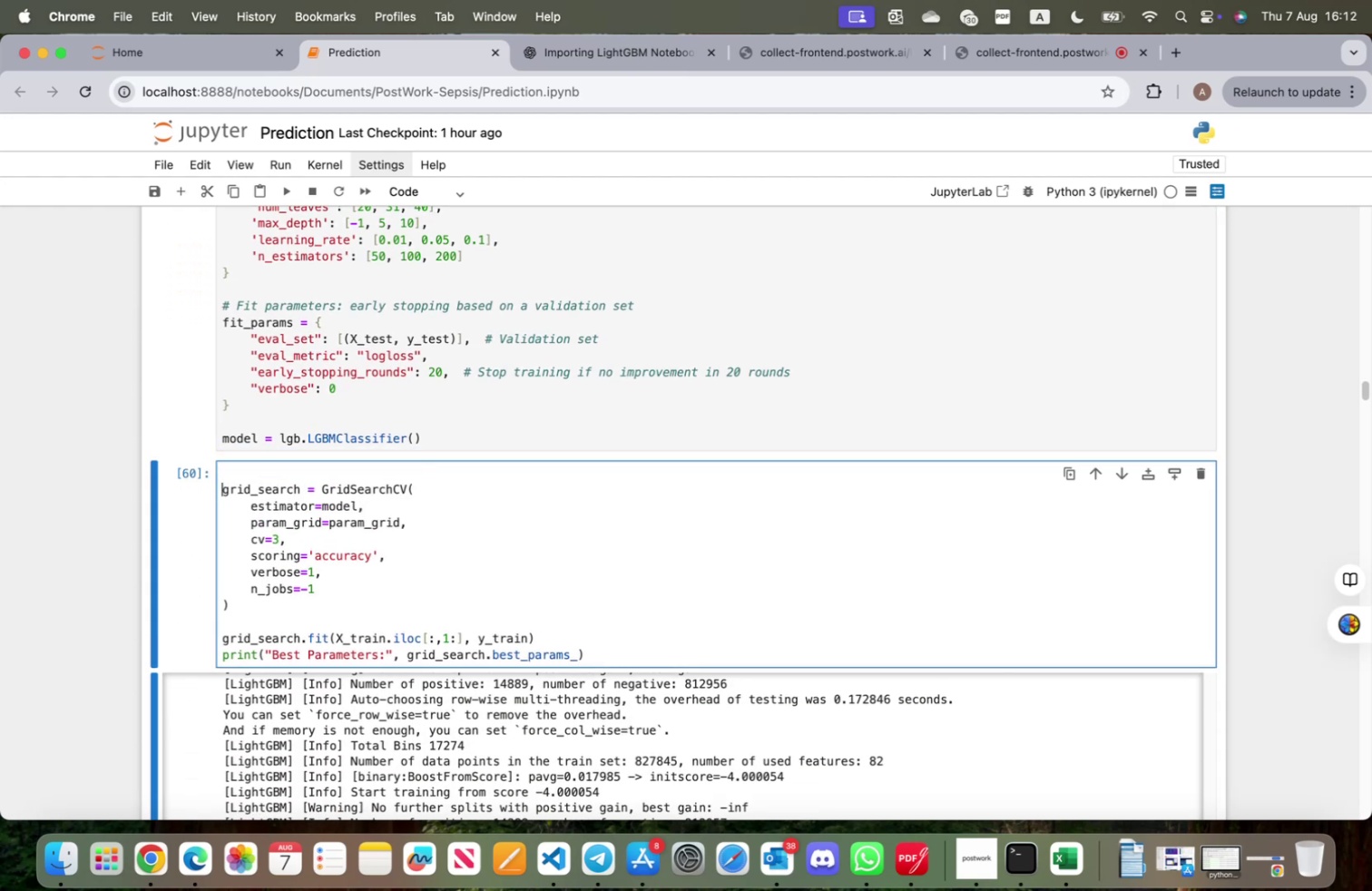 
key(ArrowUp)
 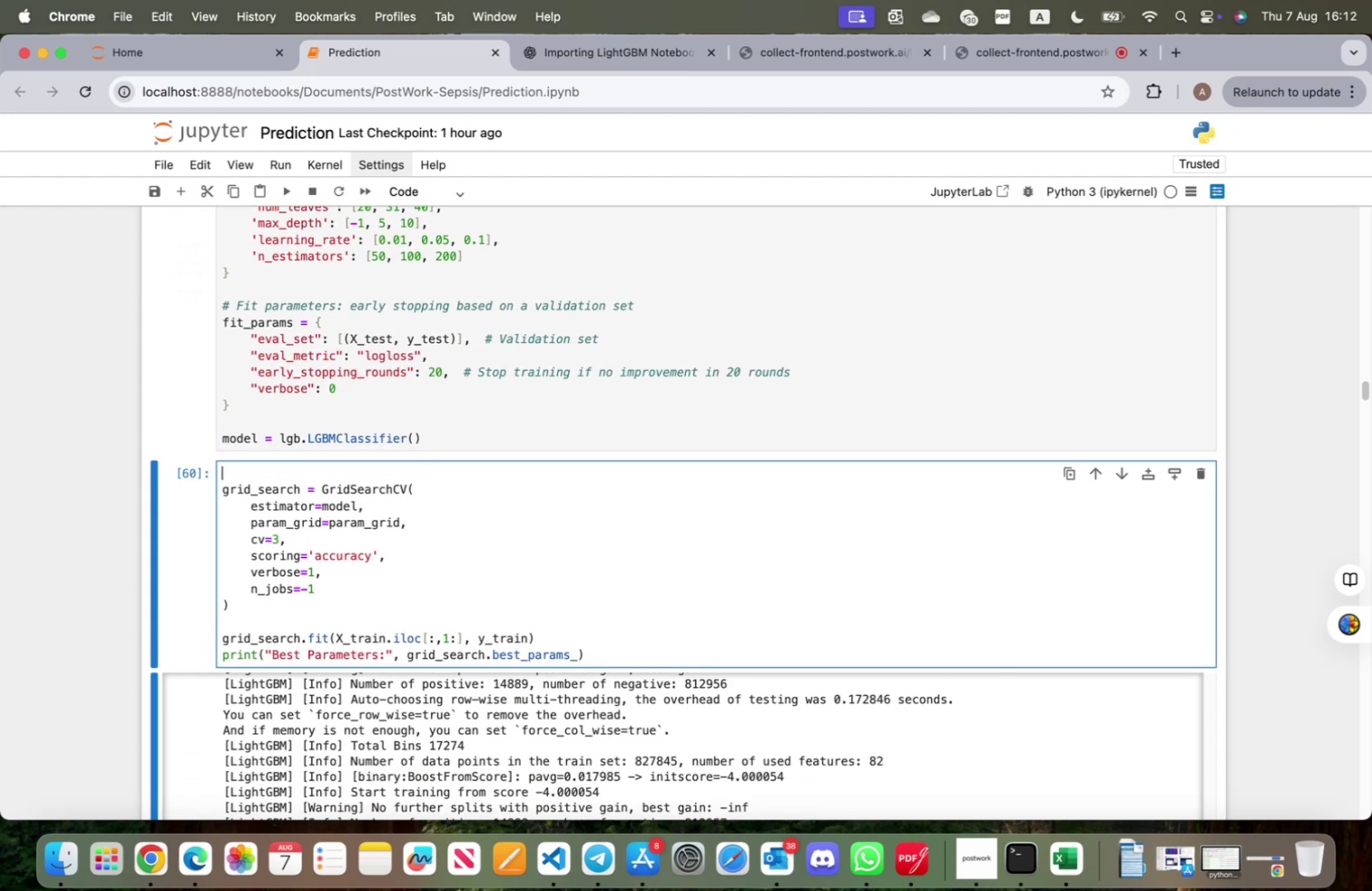 
key(Alt+OptionLeft)
 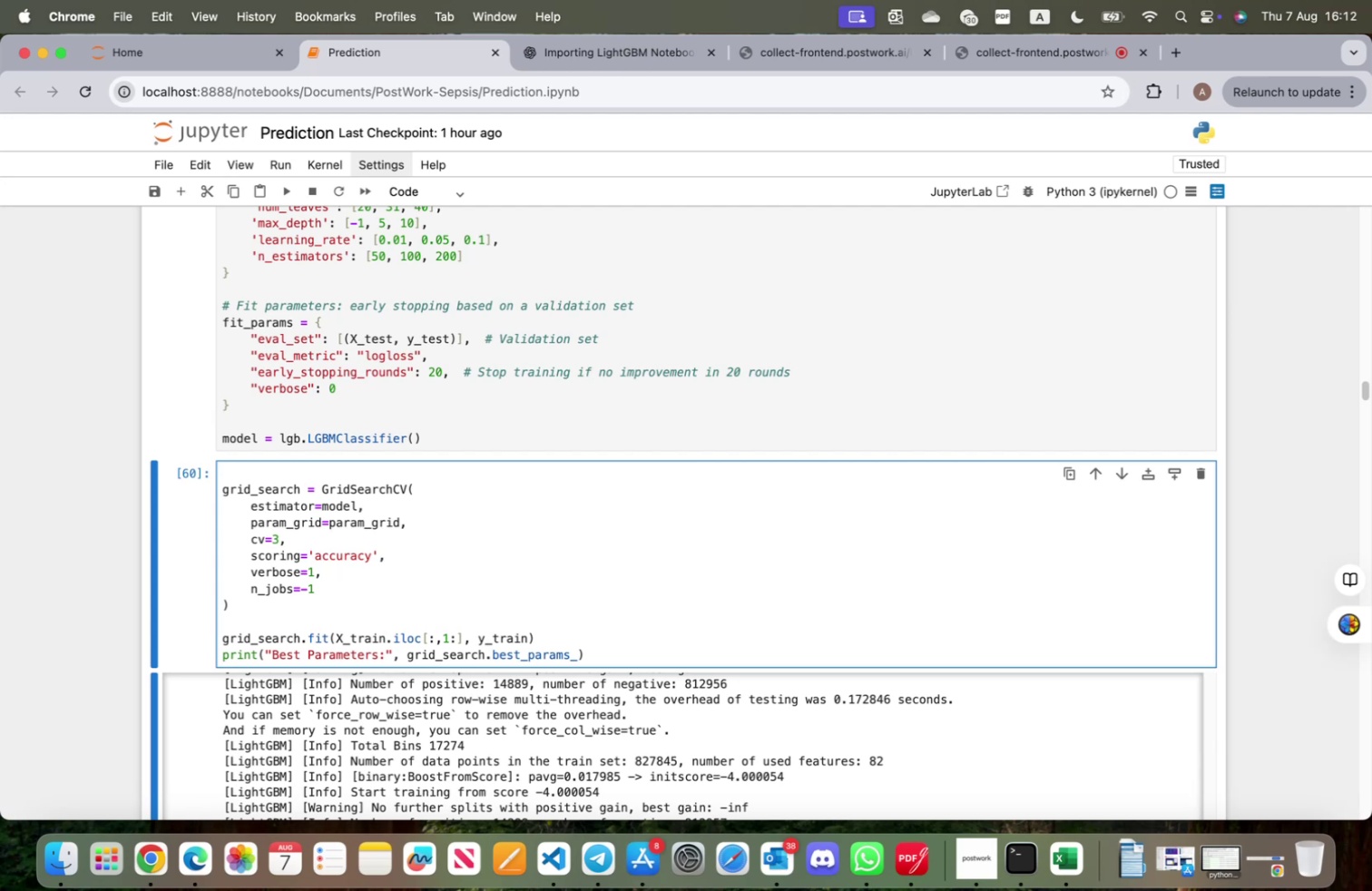 
type(3 Grid See)
key(Backspace)
type(arch c)
key(Backspace)
type(Cross Validation implication)
 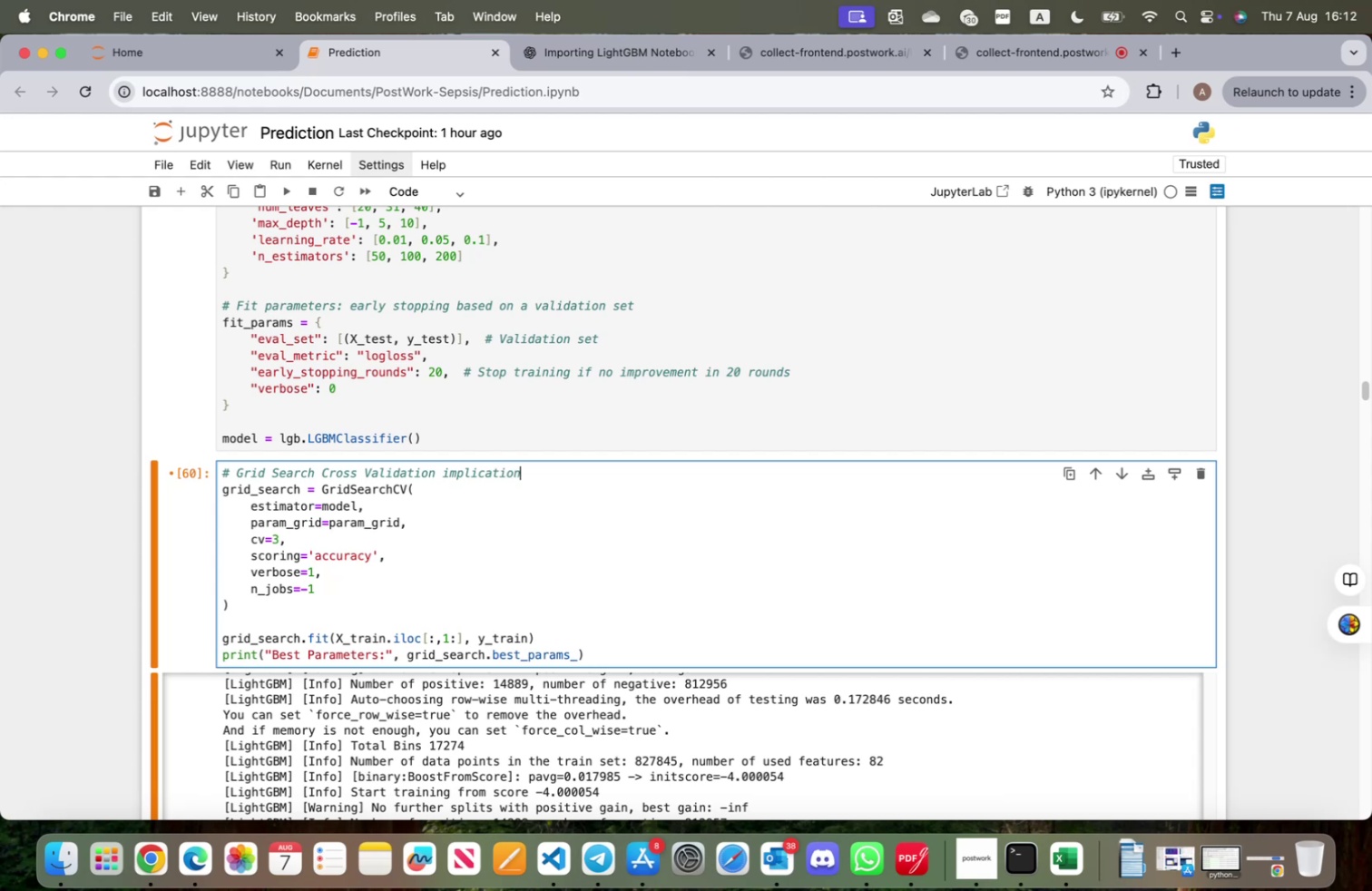 
scroll: coordinate [362, 629], scroll_direction: down, amount: 27.0
 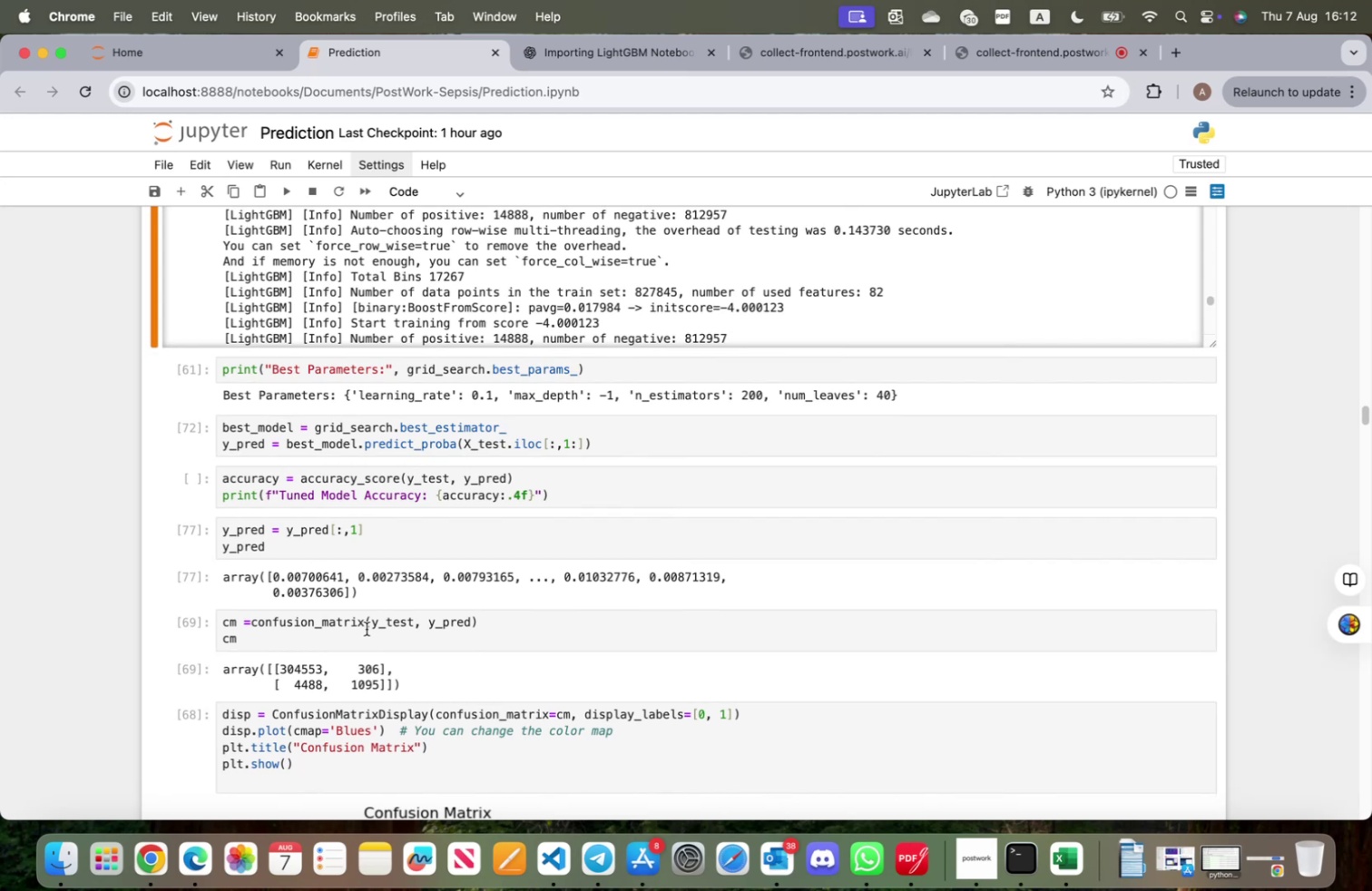 
wait(9.44)
 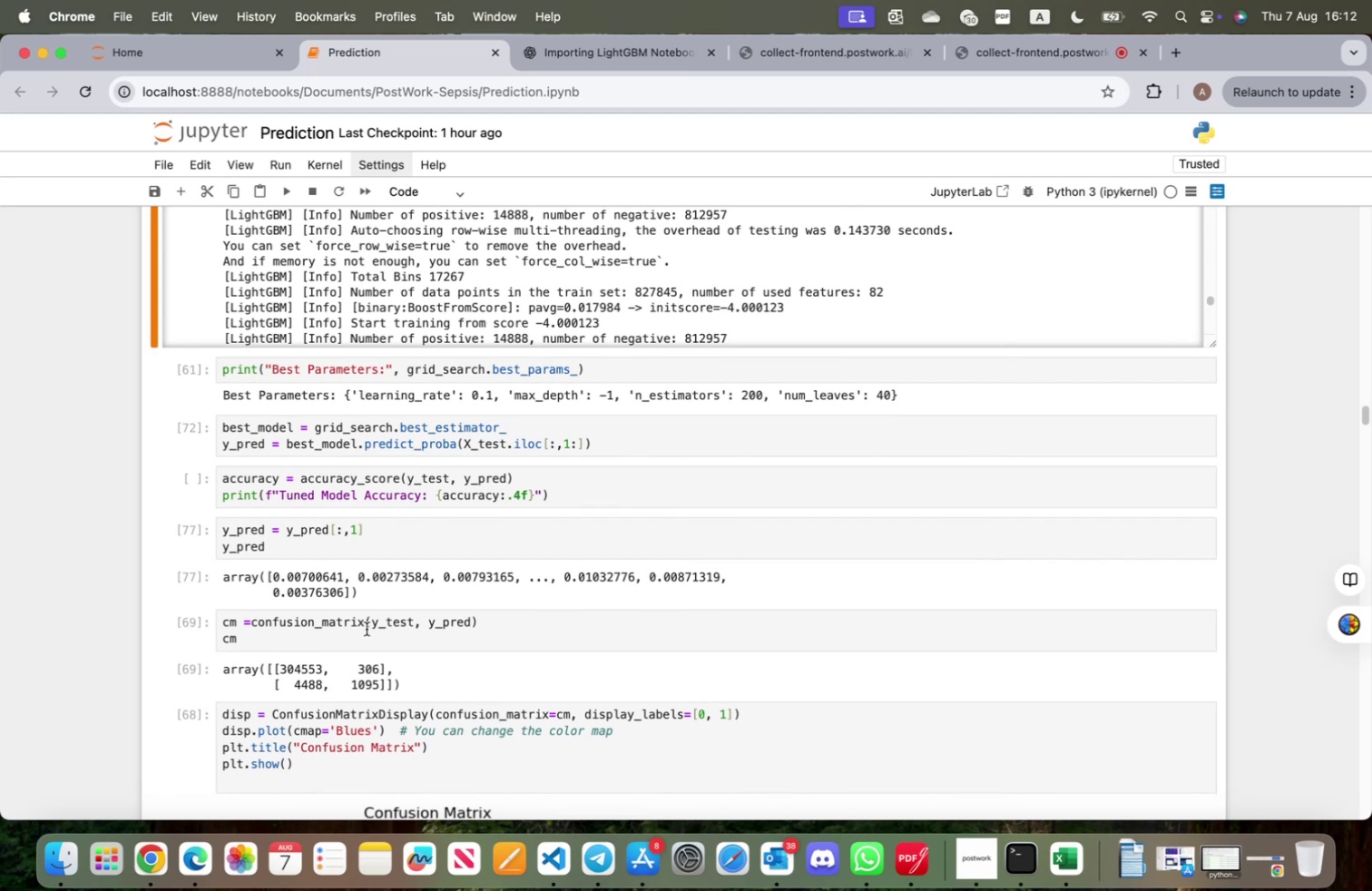 
left_click([223, 480])
 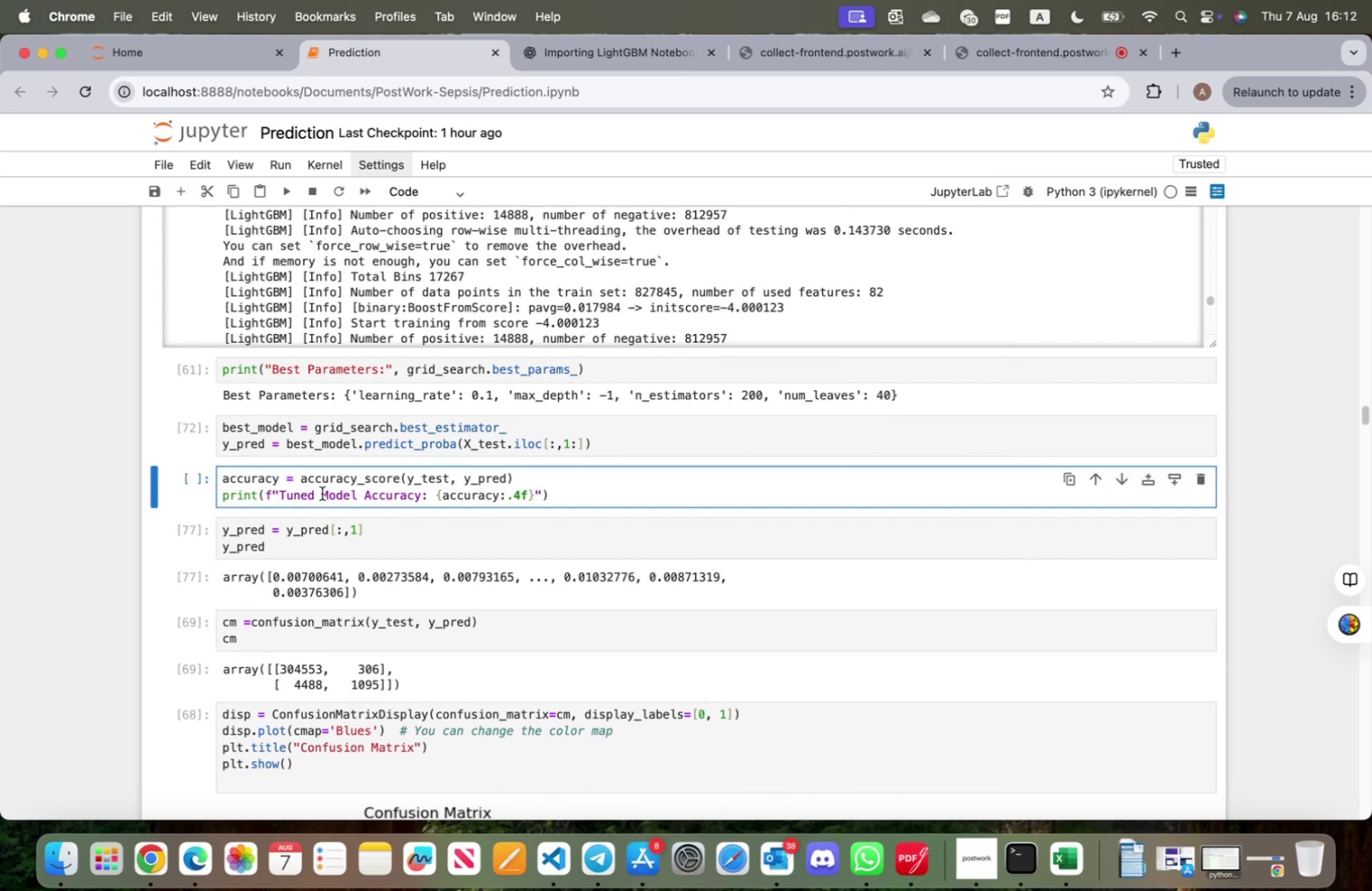 
key(Enter)
 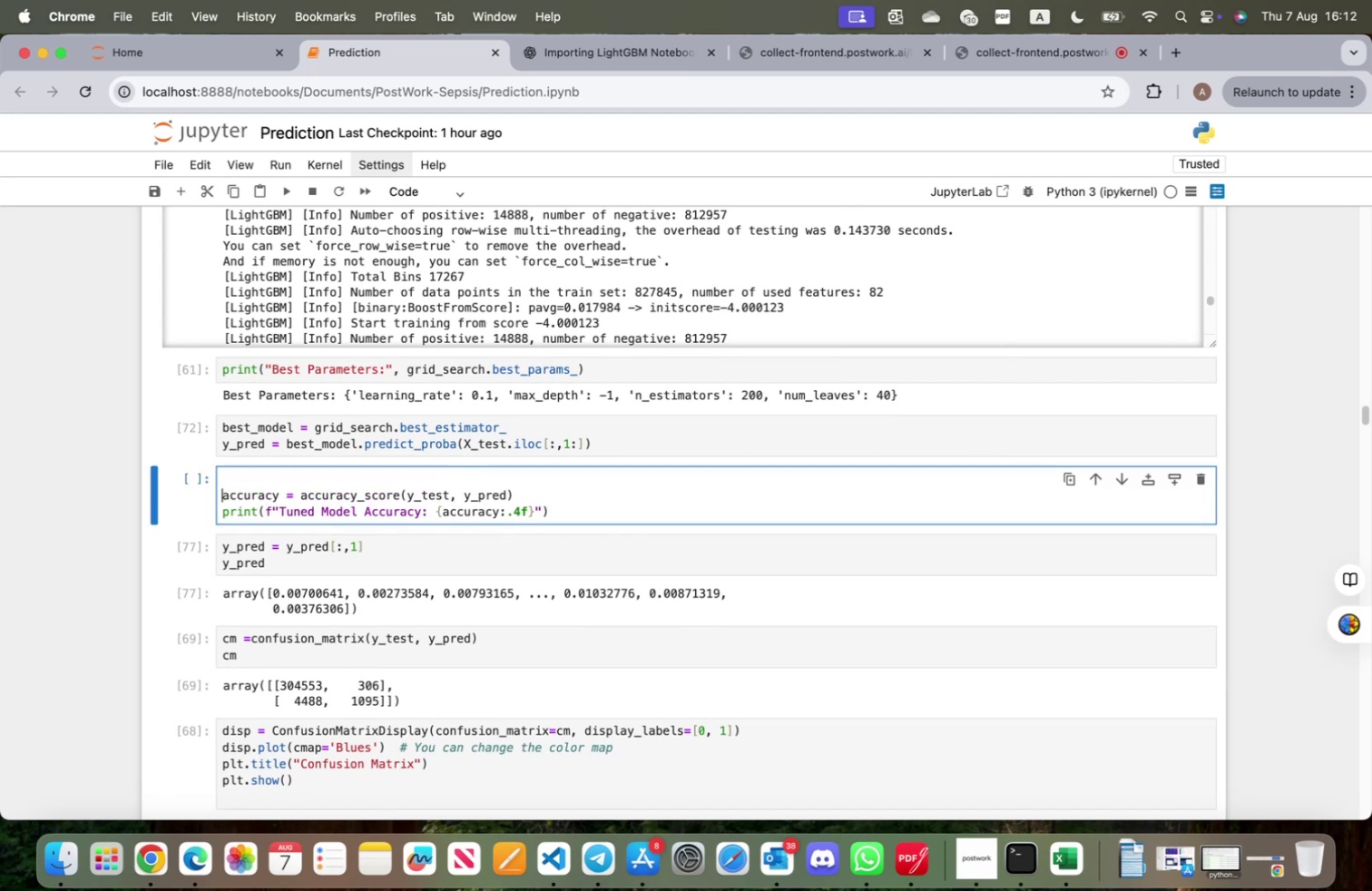 
key(ArrowUp)
 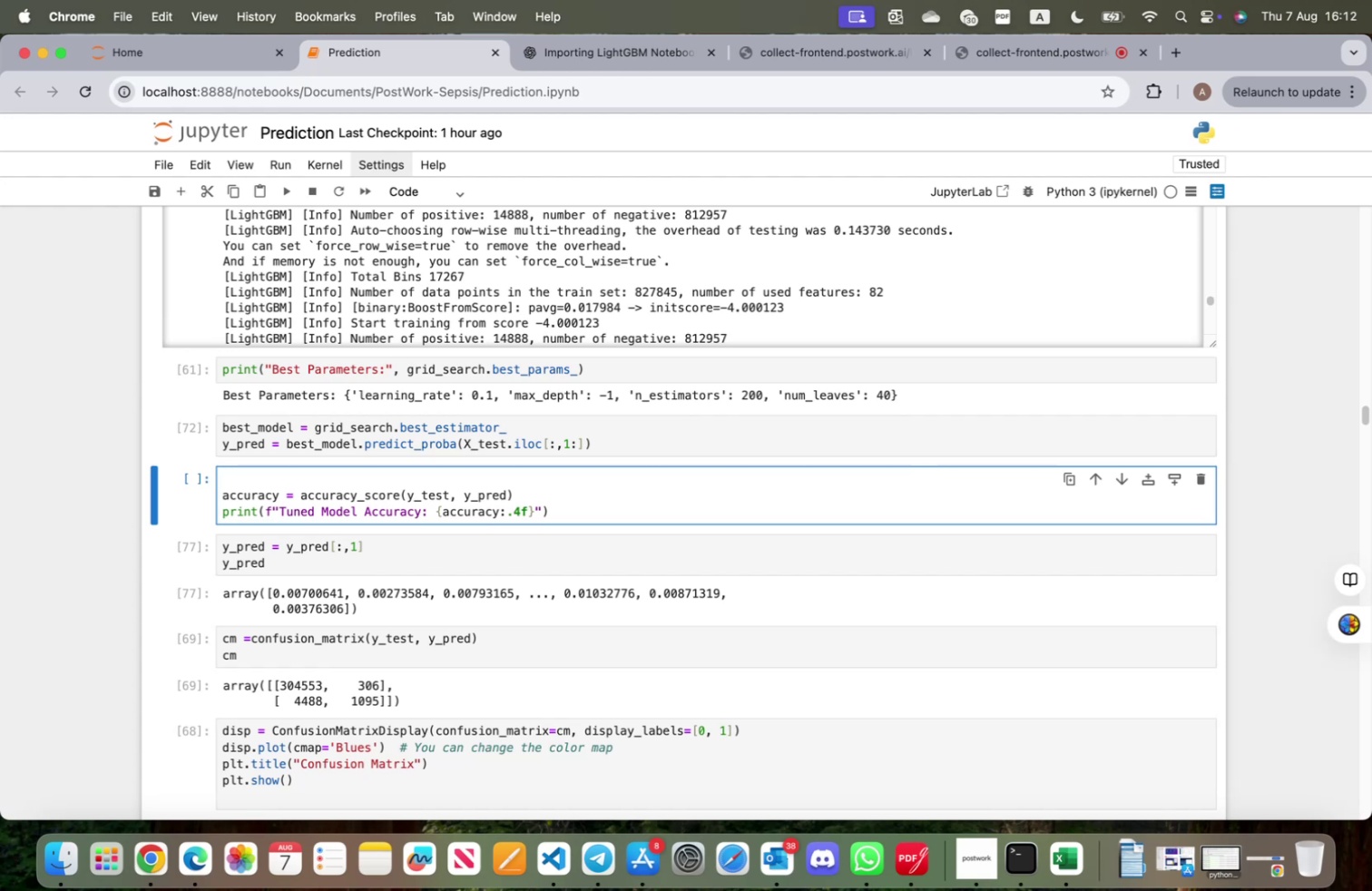 
type(y_pred_binart)
key(Backspace)
type(y = )
 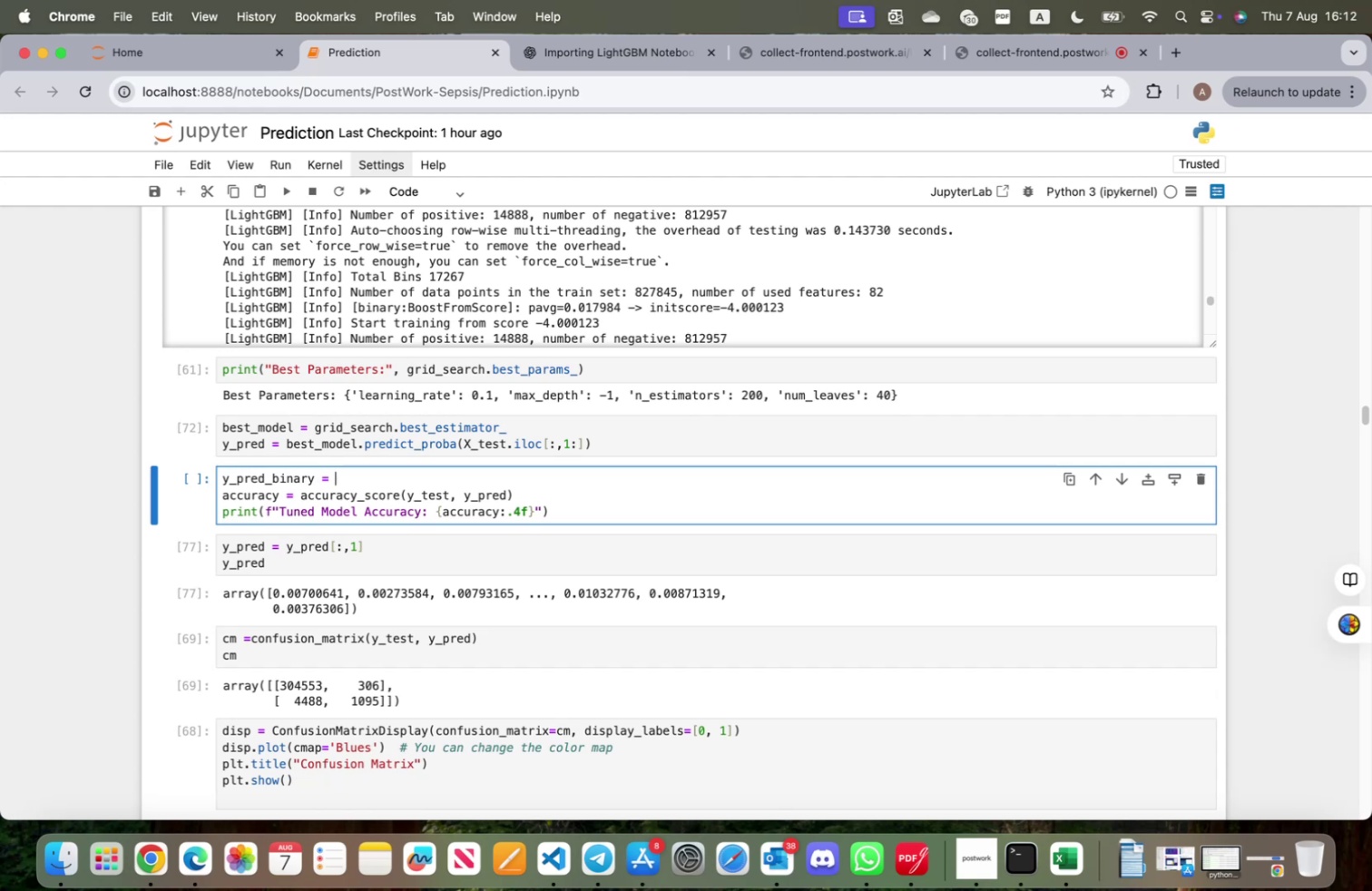 
scroll: coordinate [418, 624], scroll_direction: down, amount: 32.0
 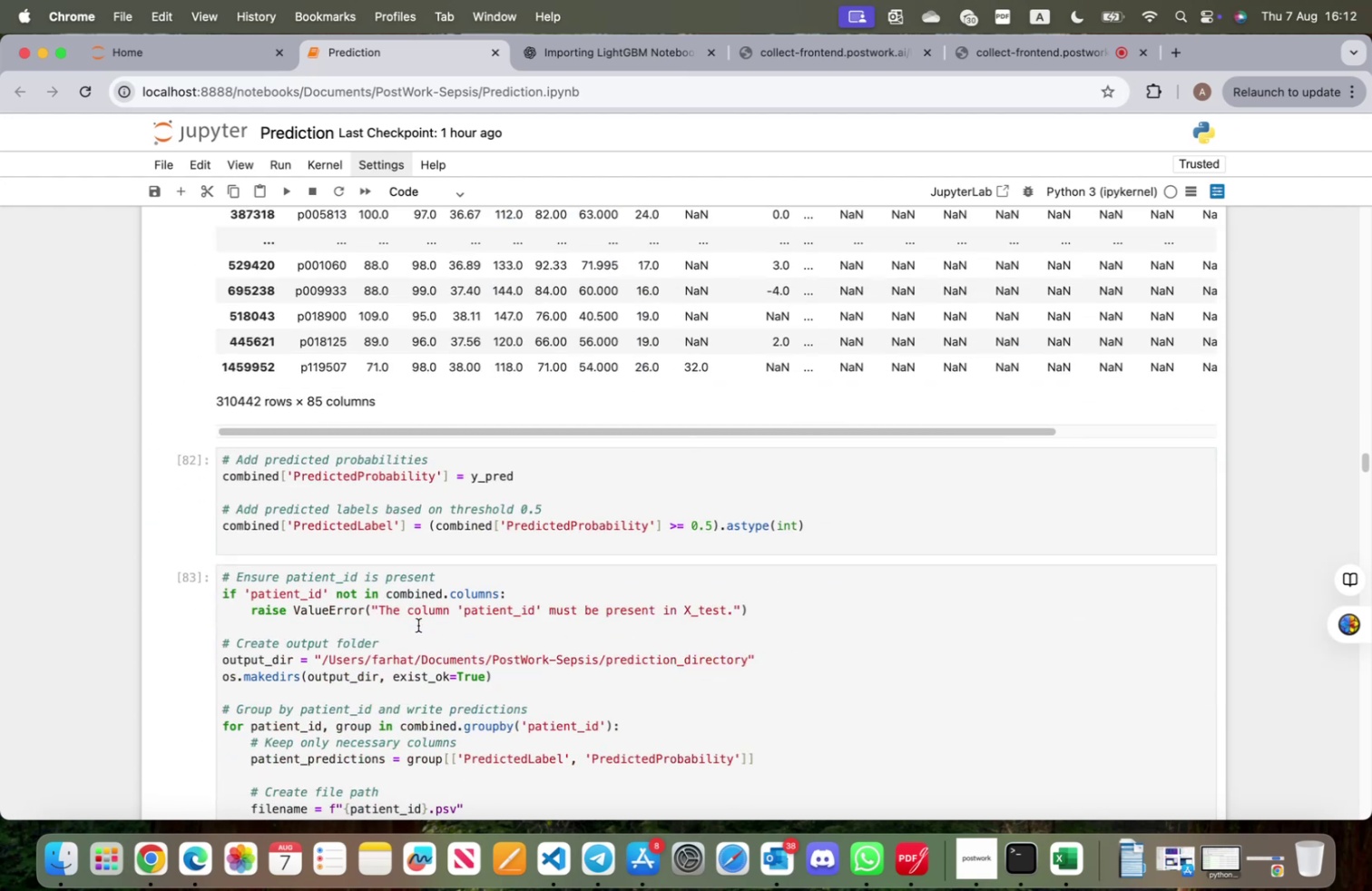 
wait(7.52)
 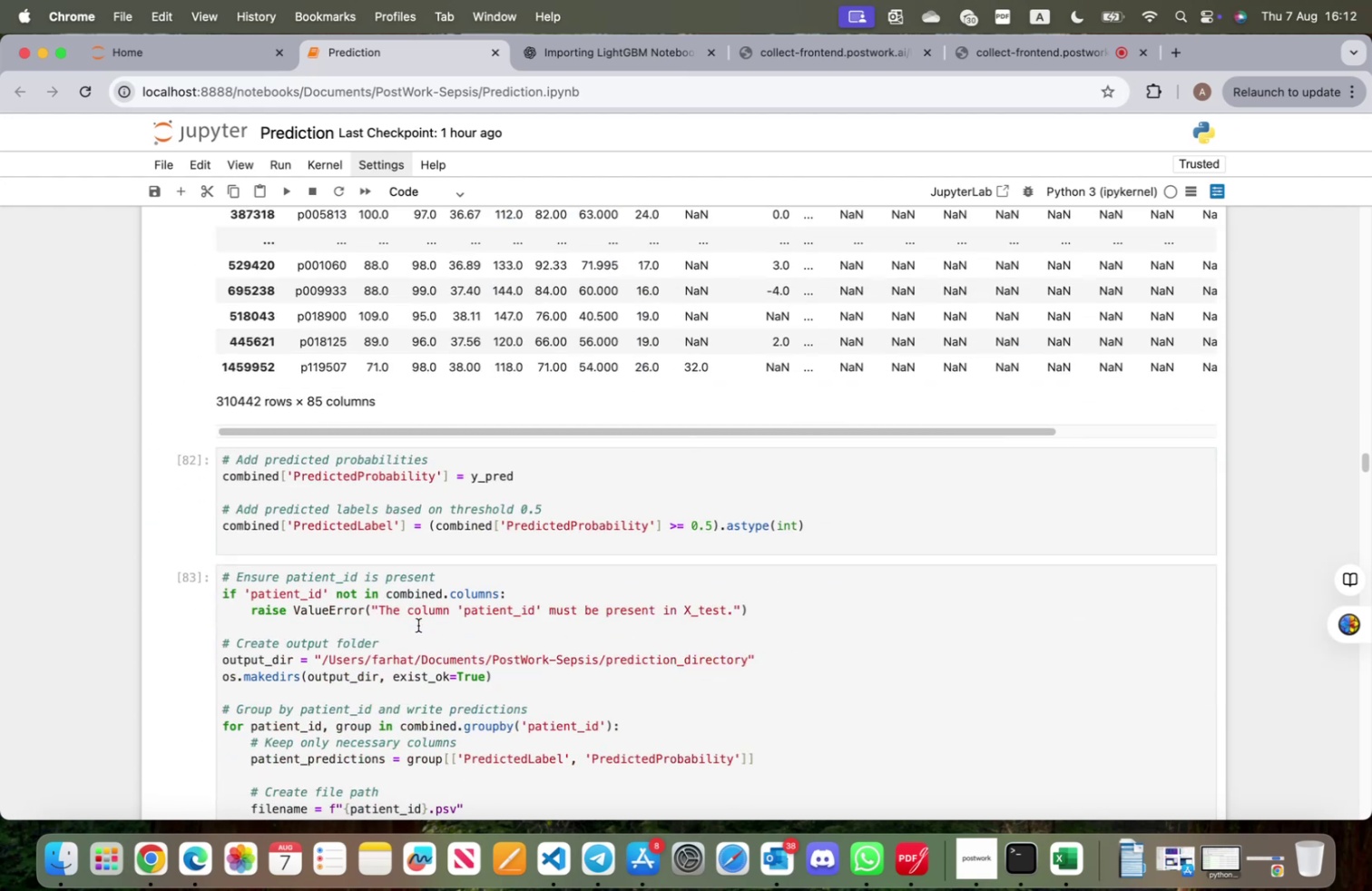 
scroll: coordinate [416, 624], scroll_direction: up, amount: 33.0
 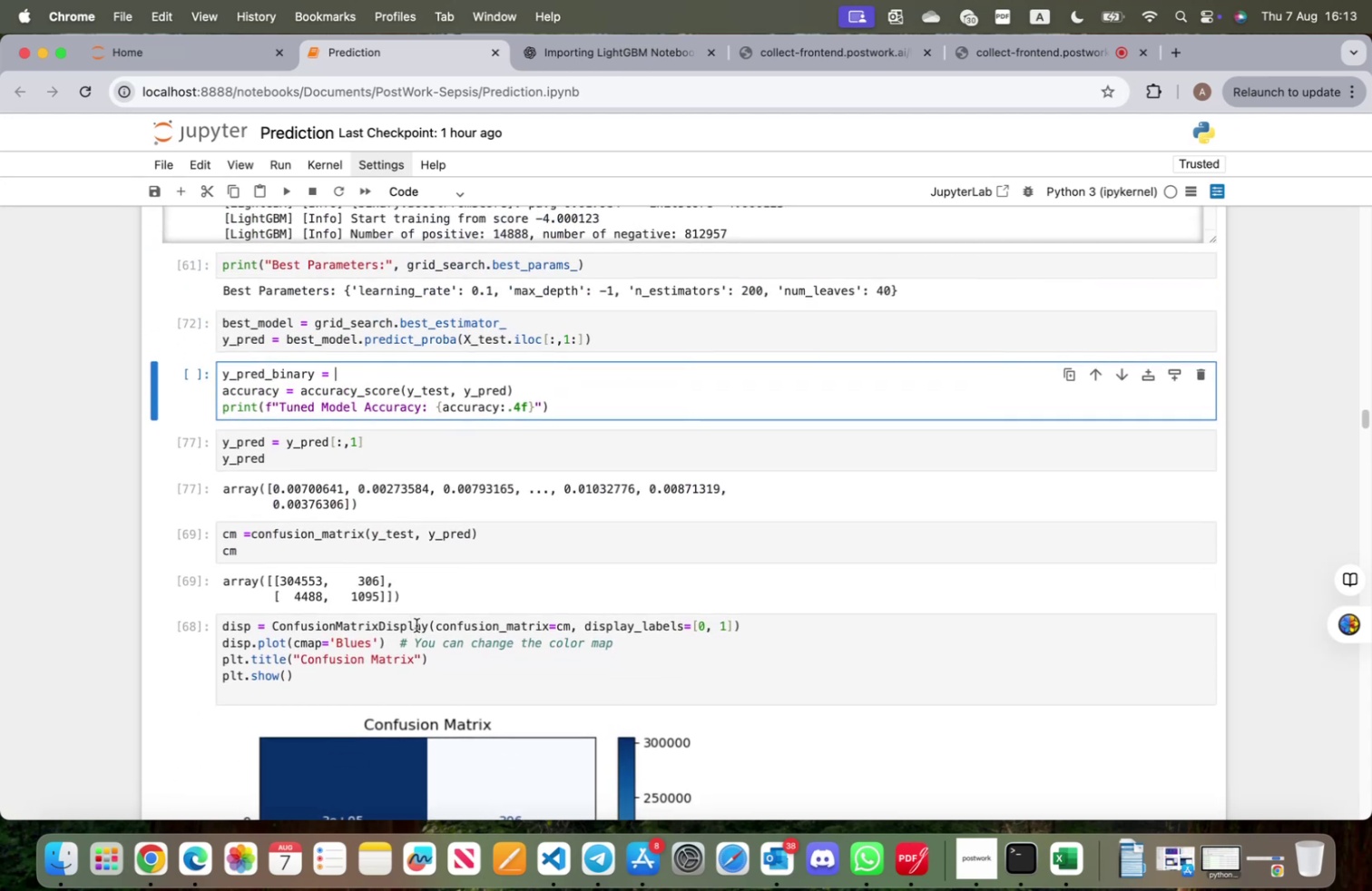 
scroll: coordinate [414, 627], scroll_direction: down, amount: 33.0
 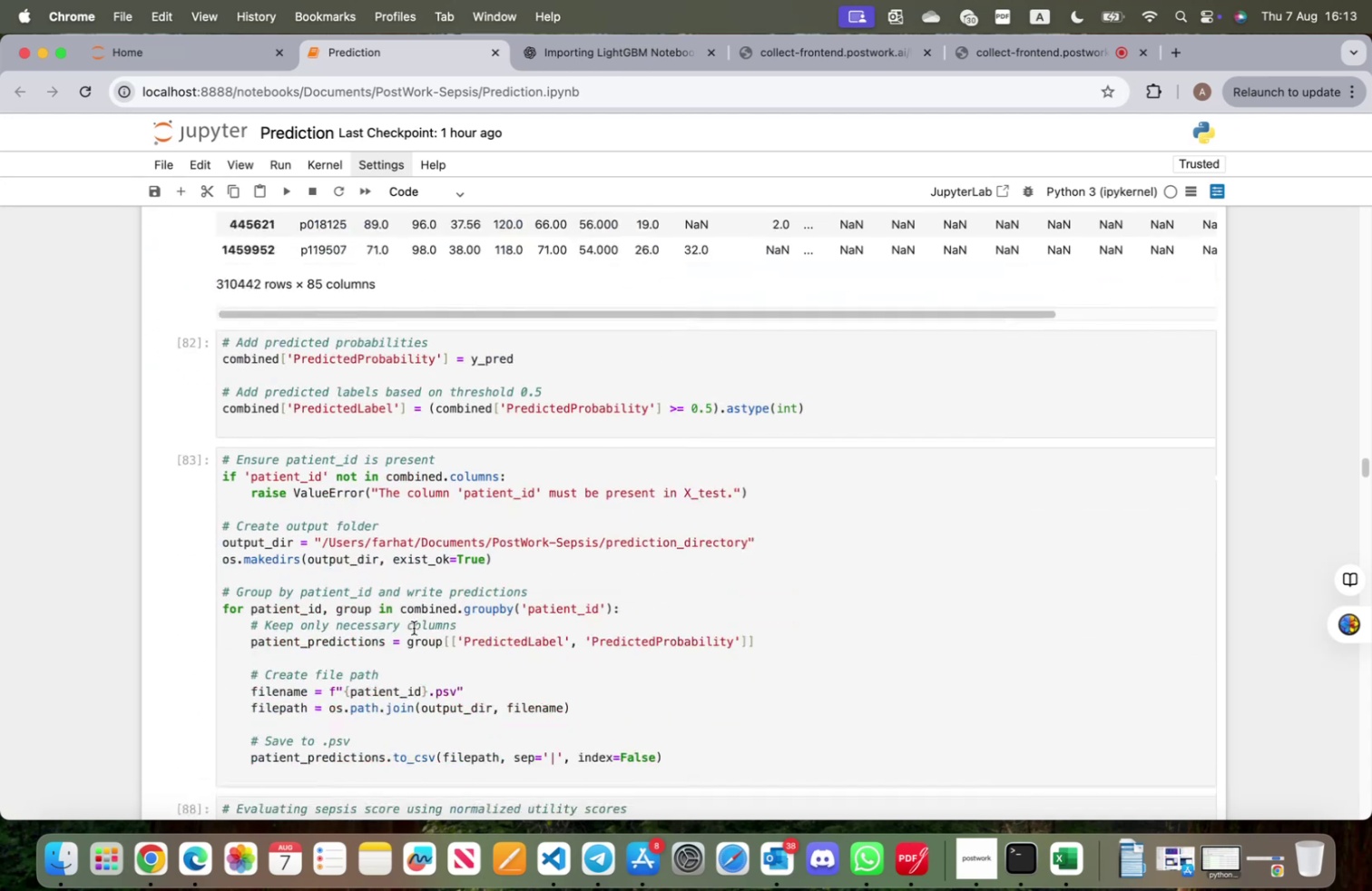 
scroll: coordinate [414, 627], scroll_direction: up, amount: 34.0
 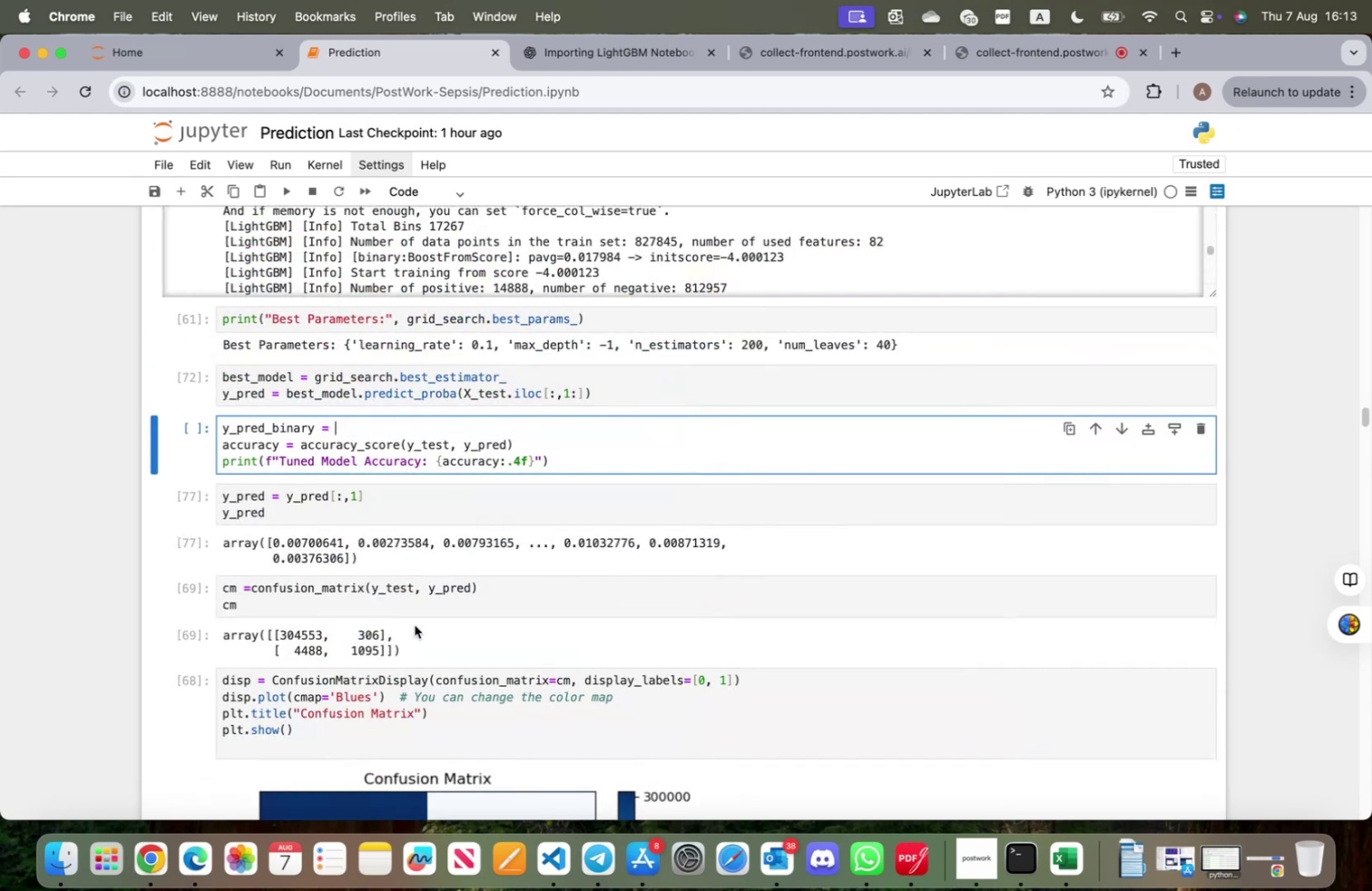 
type(y_ore)
key(Backspace)
key(Backspace)
key(Backspace)
type(pred .=-)
key(Backspace)
key(Backspace)
key(Backspace)
type(>=0))
 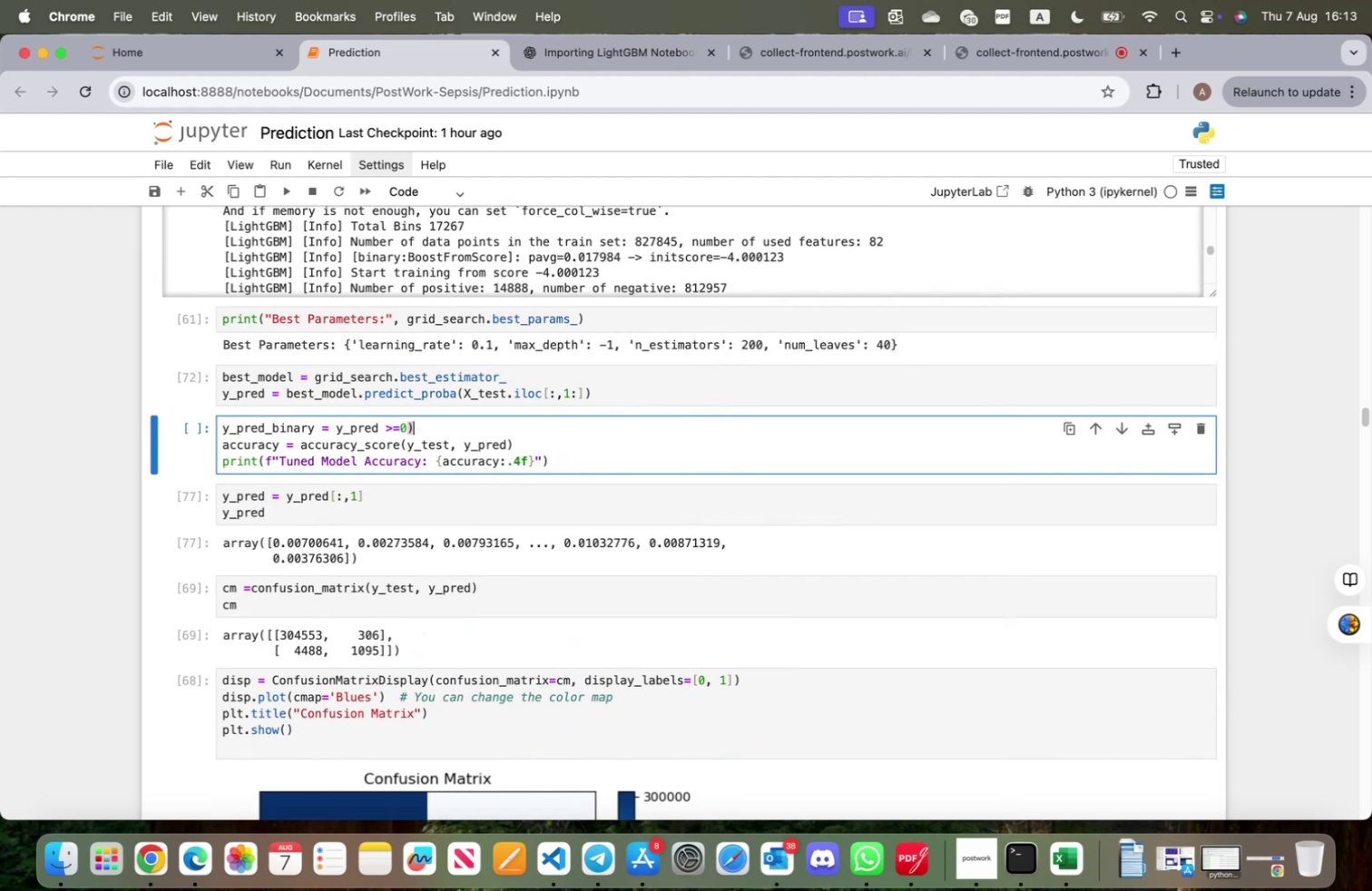 
 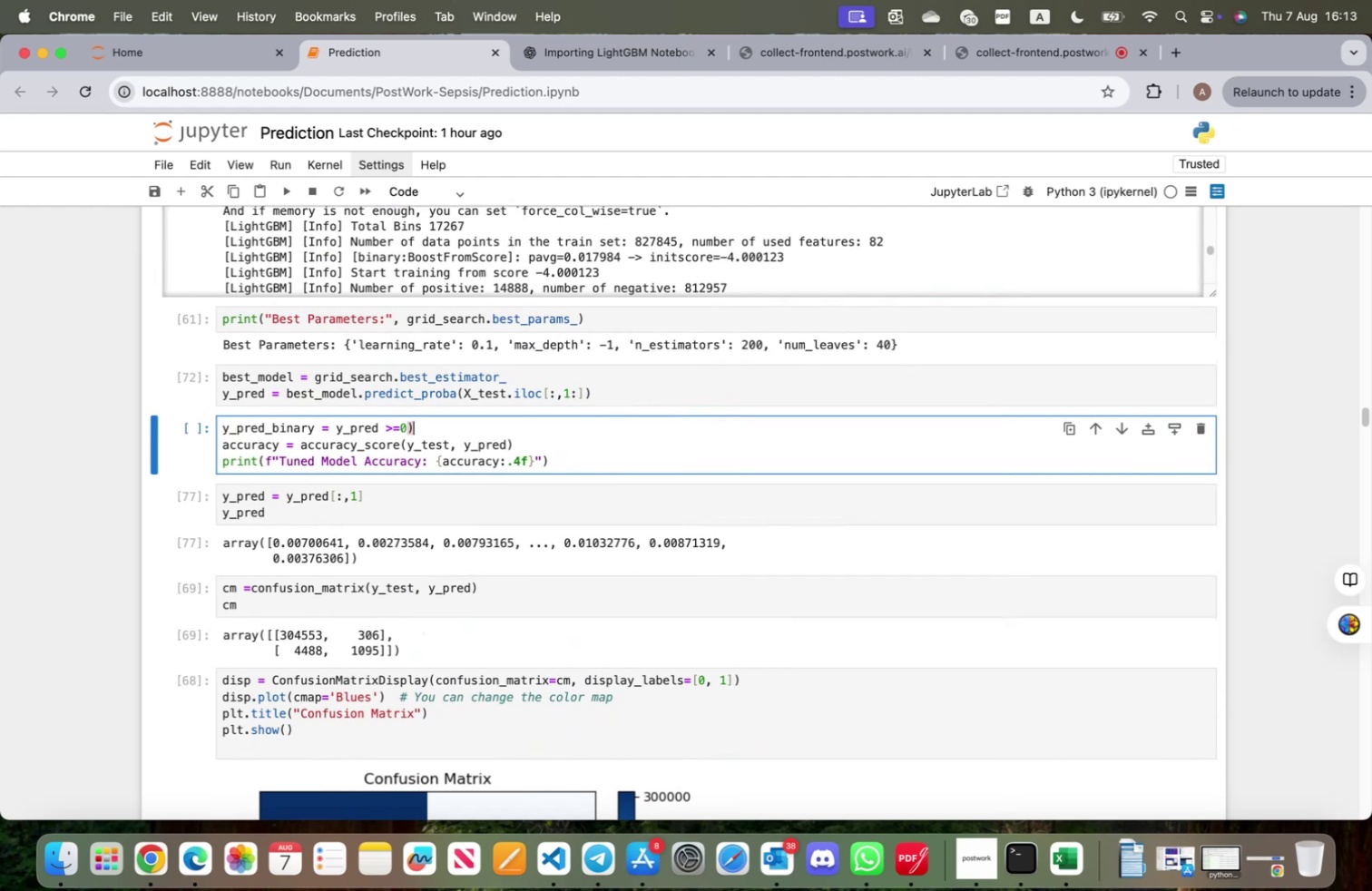 
key(ArrowLeft)
 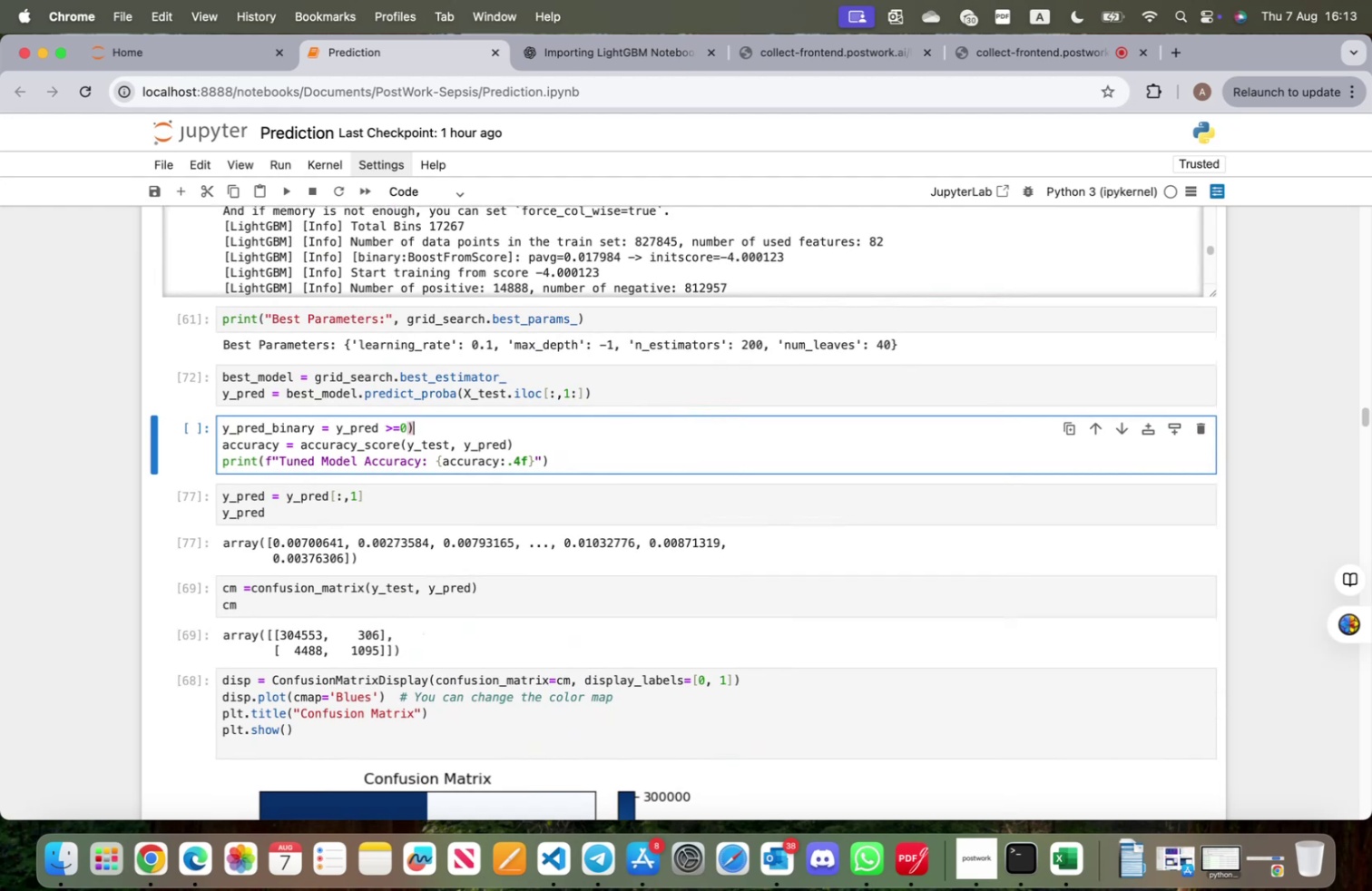 
key(ArrowLeft)
 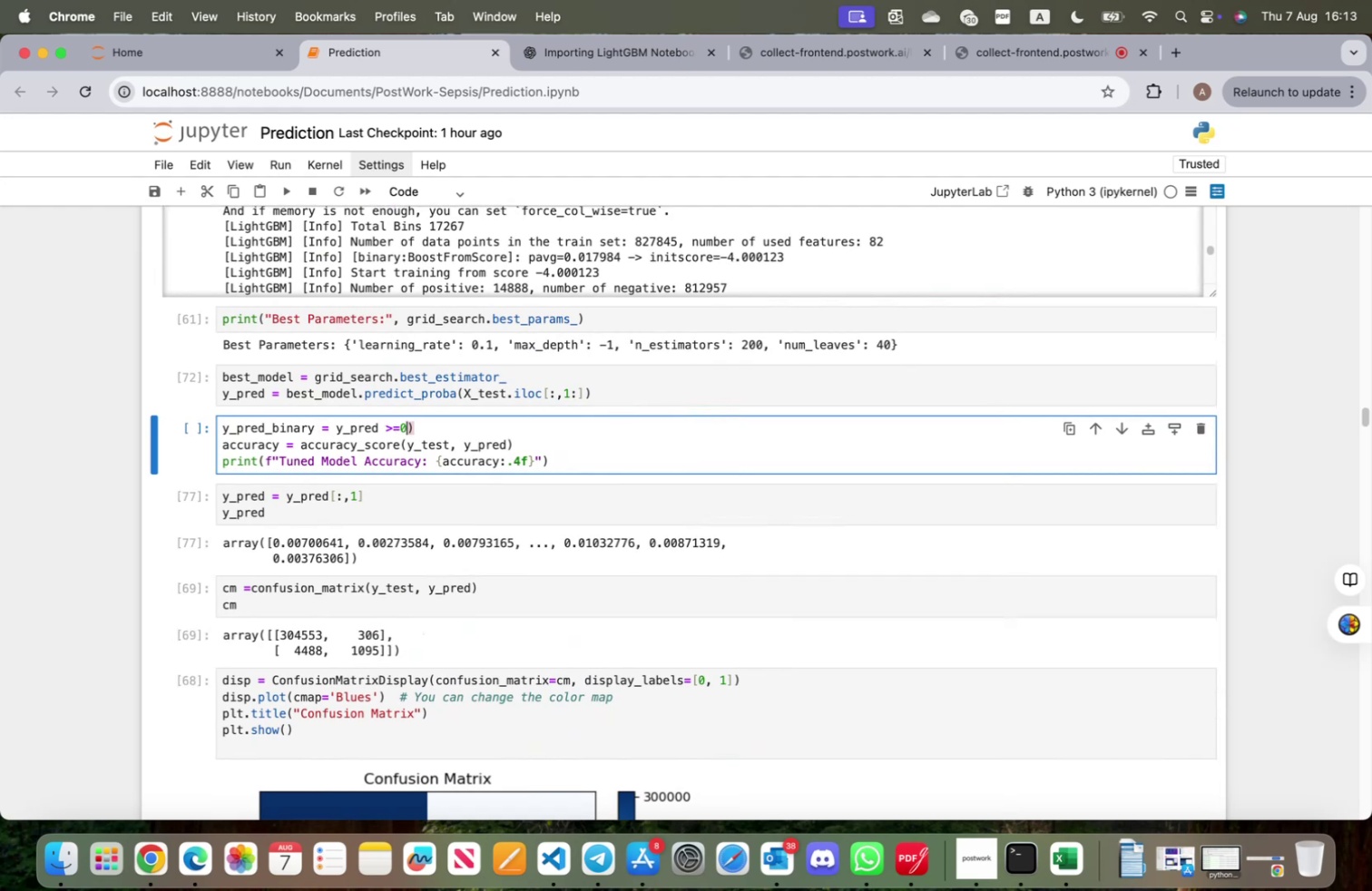 
hold_key(key=ArrowLeft, duration=0.91)
 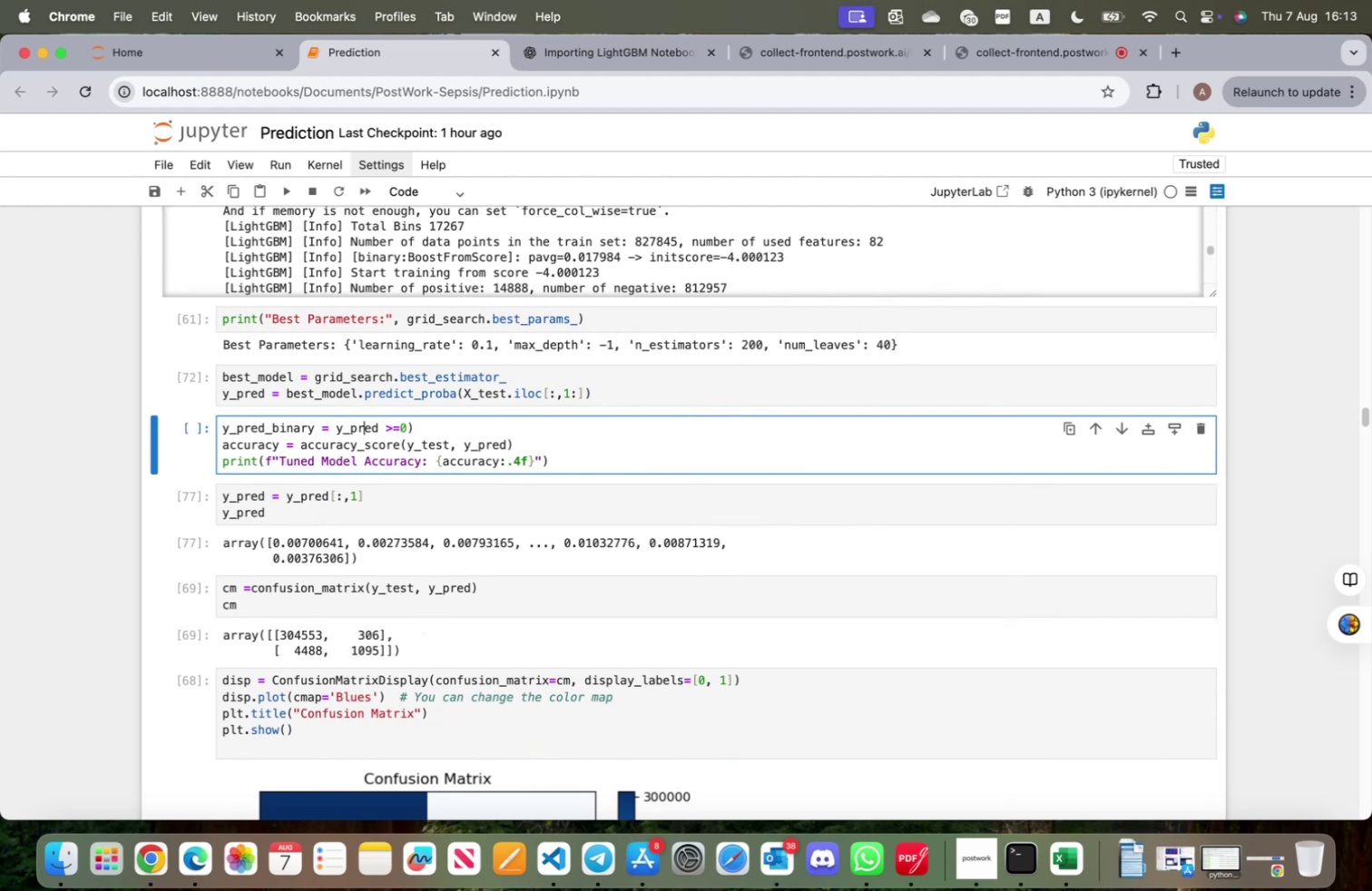 
key(ArrowLeft)
 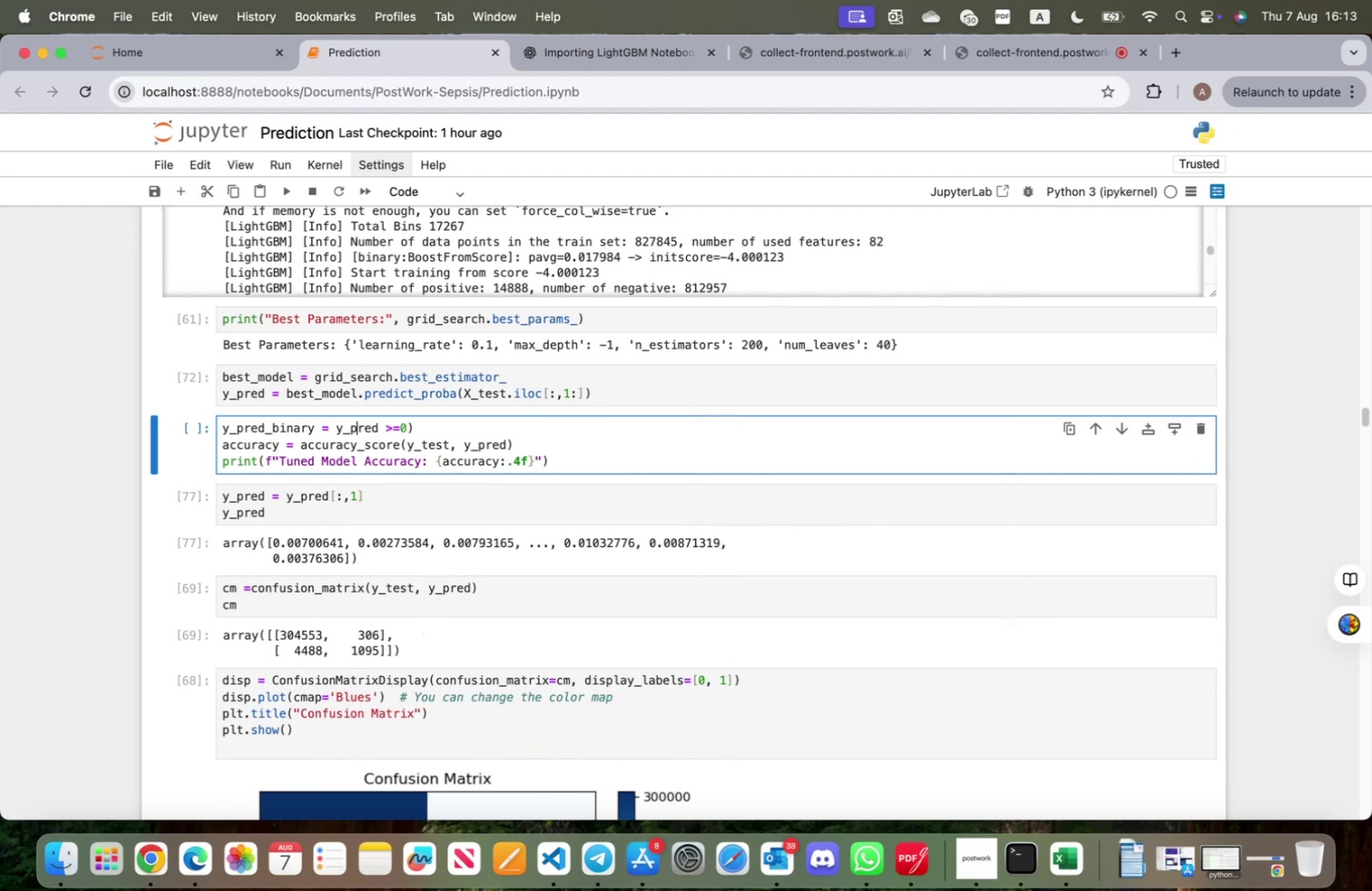 
key(ArrowLeft)
 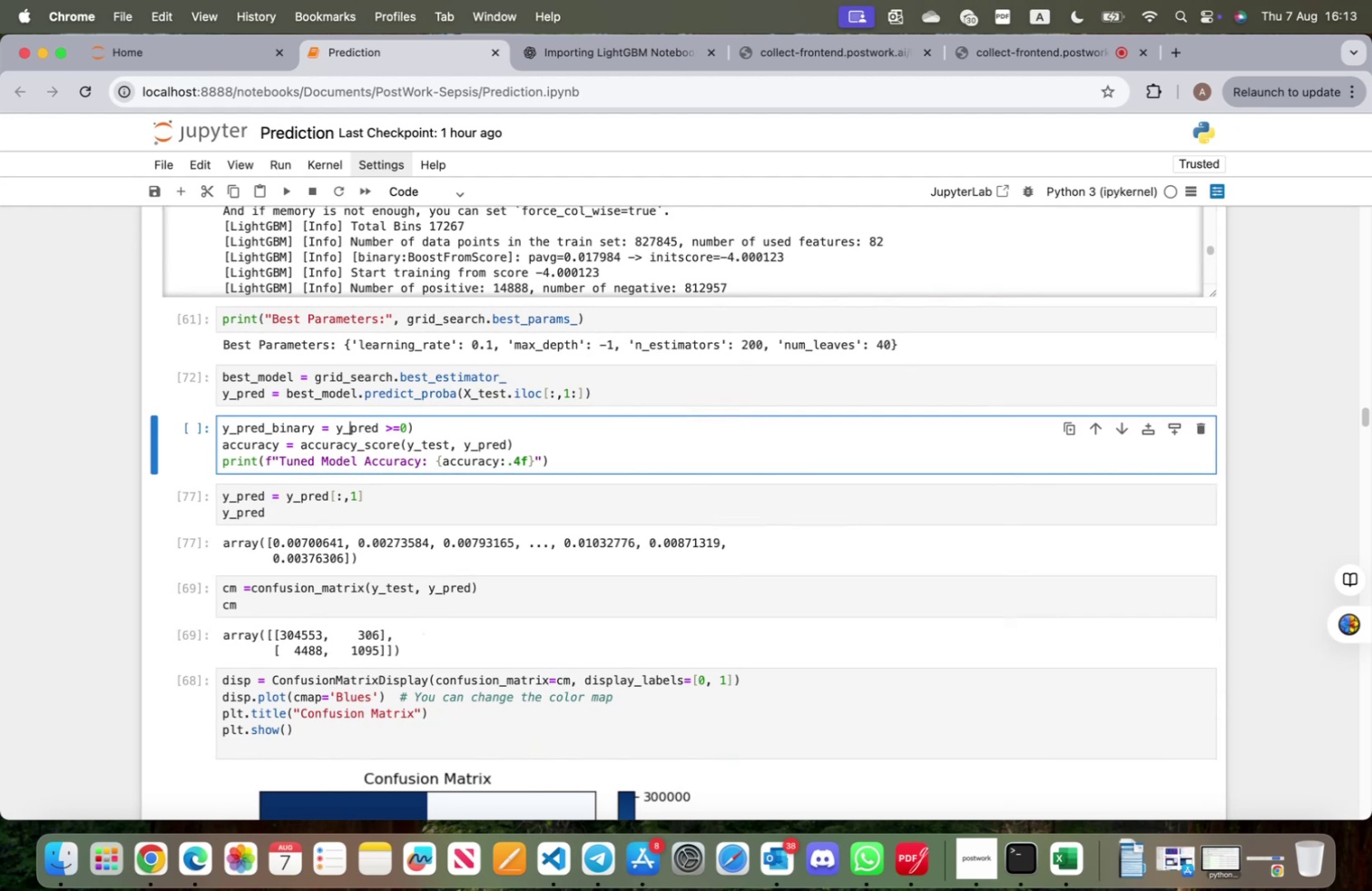 
key(ArrowLeft)
 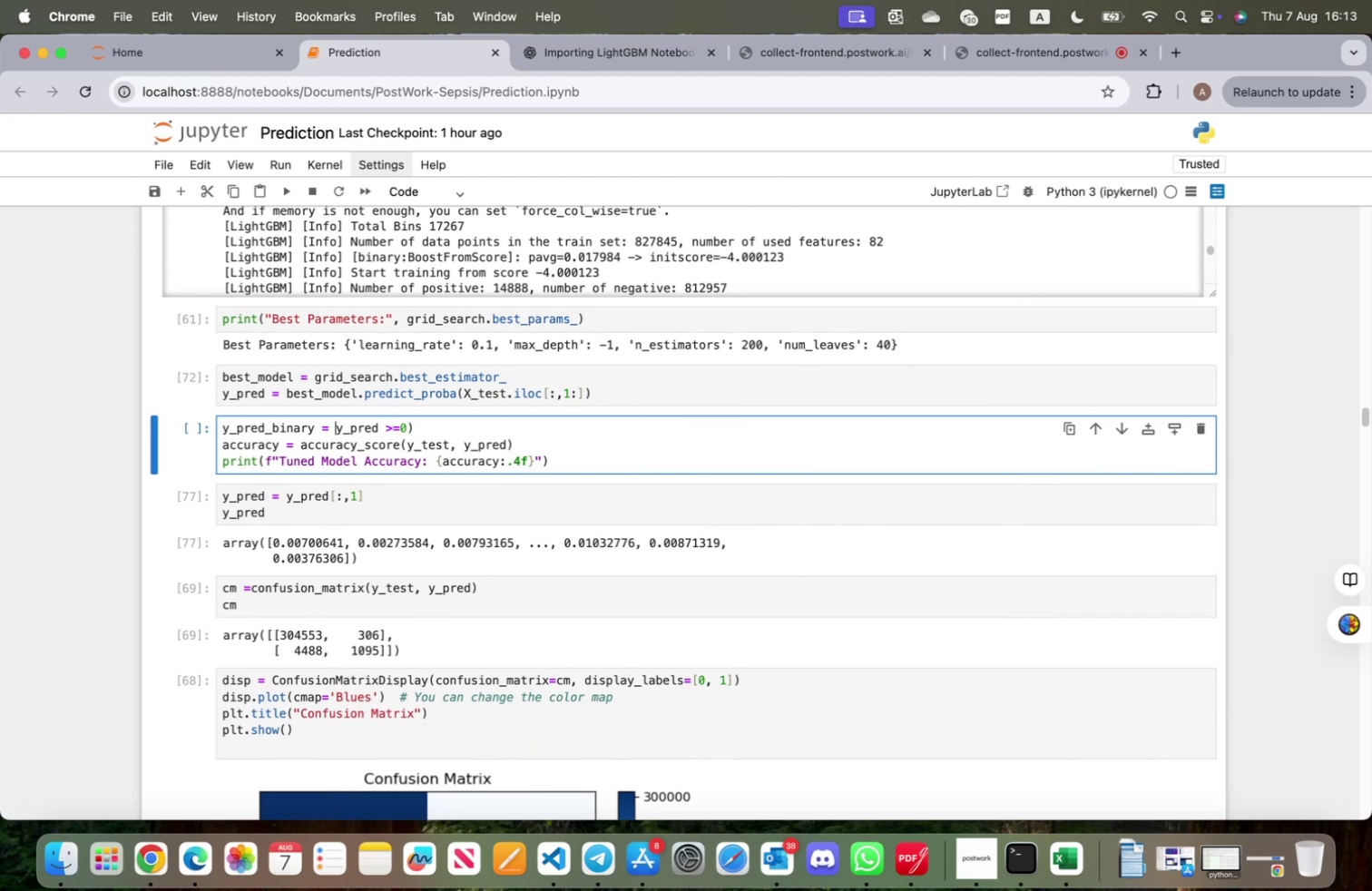 
key(Shift+9)
 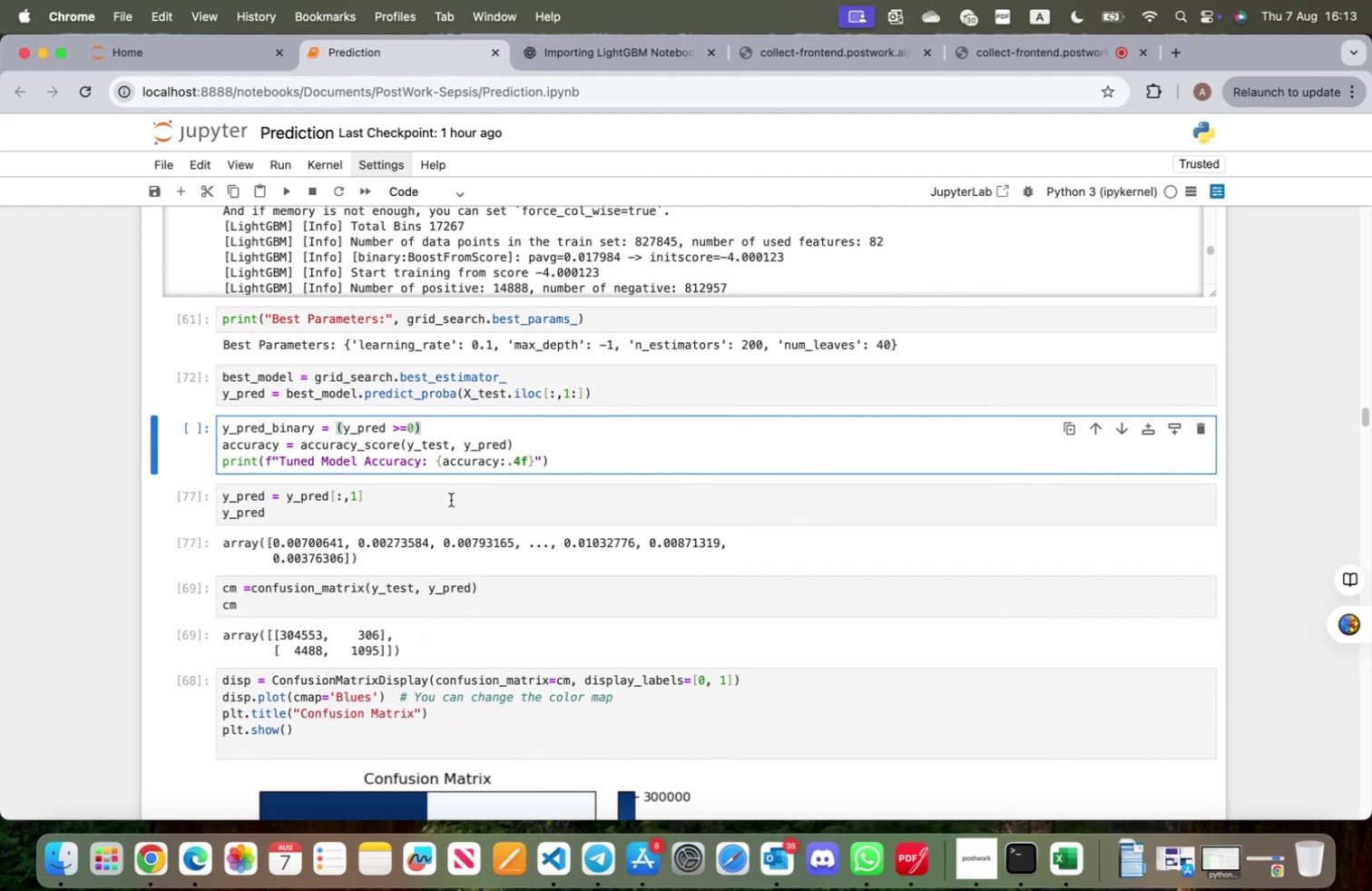 
left_click([446, 435])
 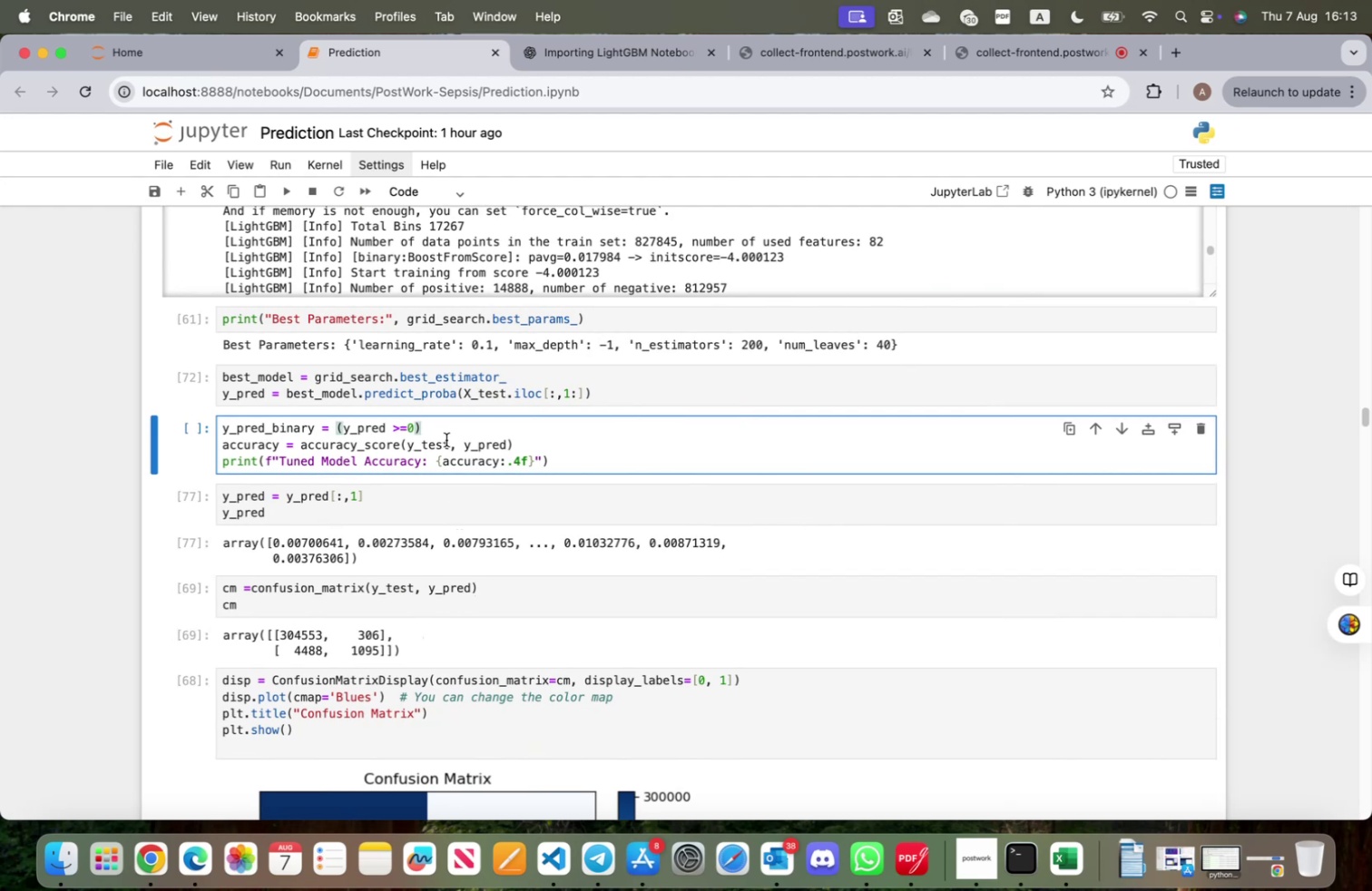 
type(.astype(int)
 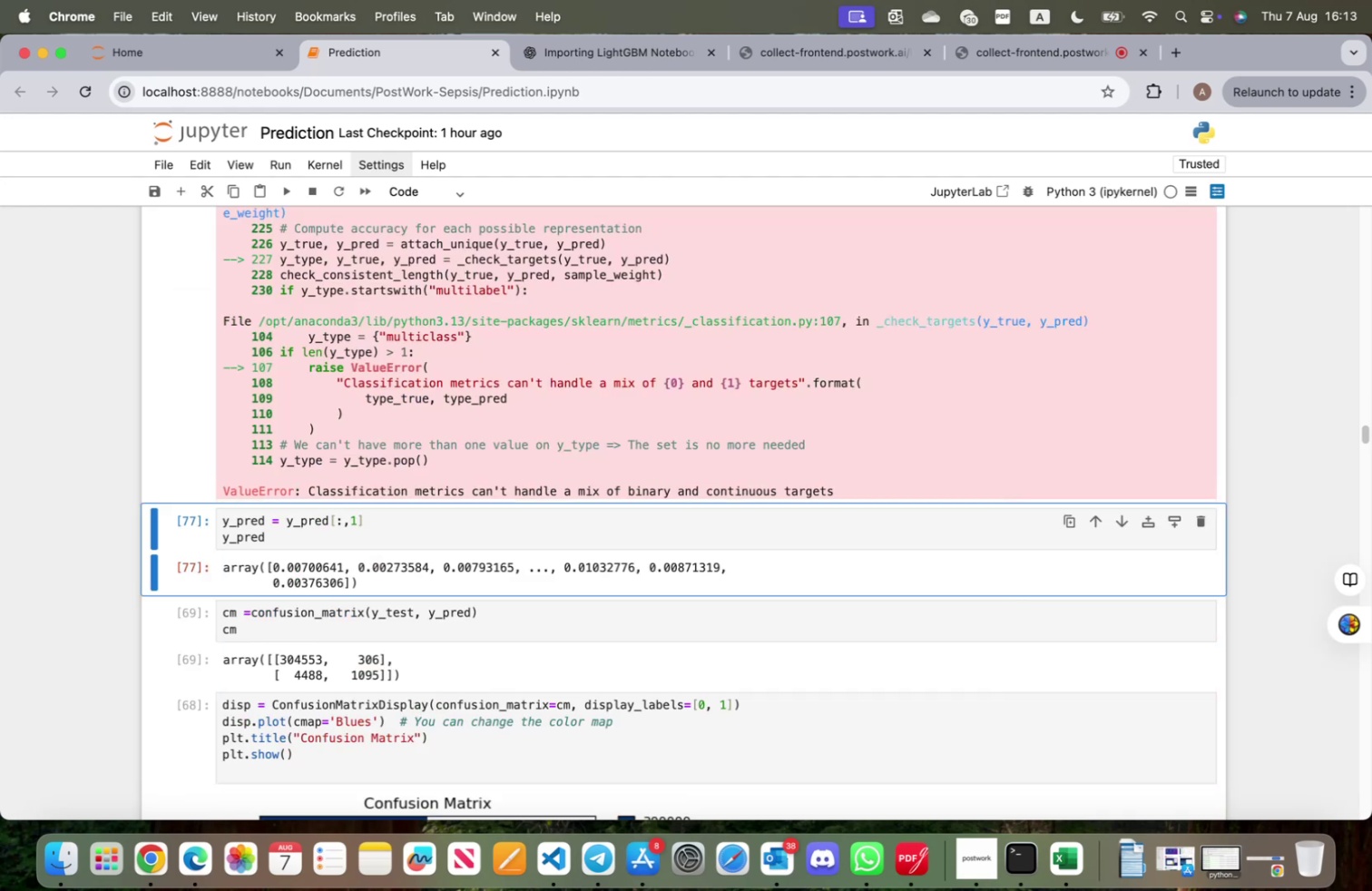 
 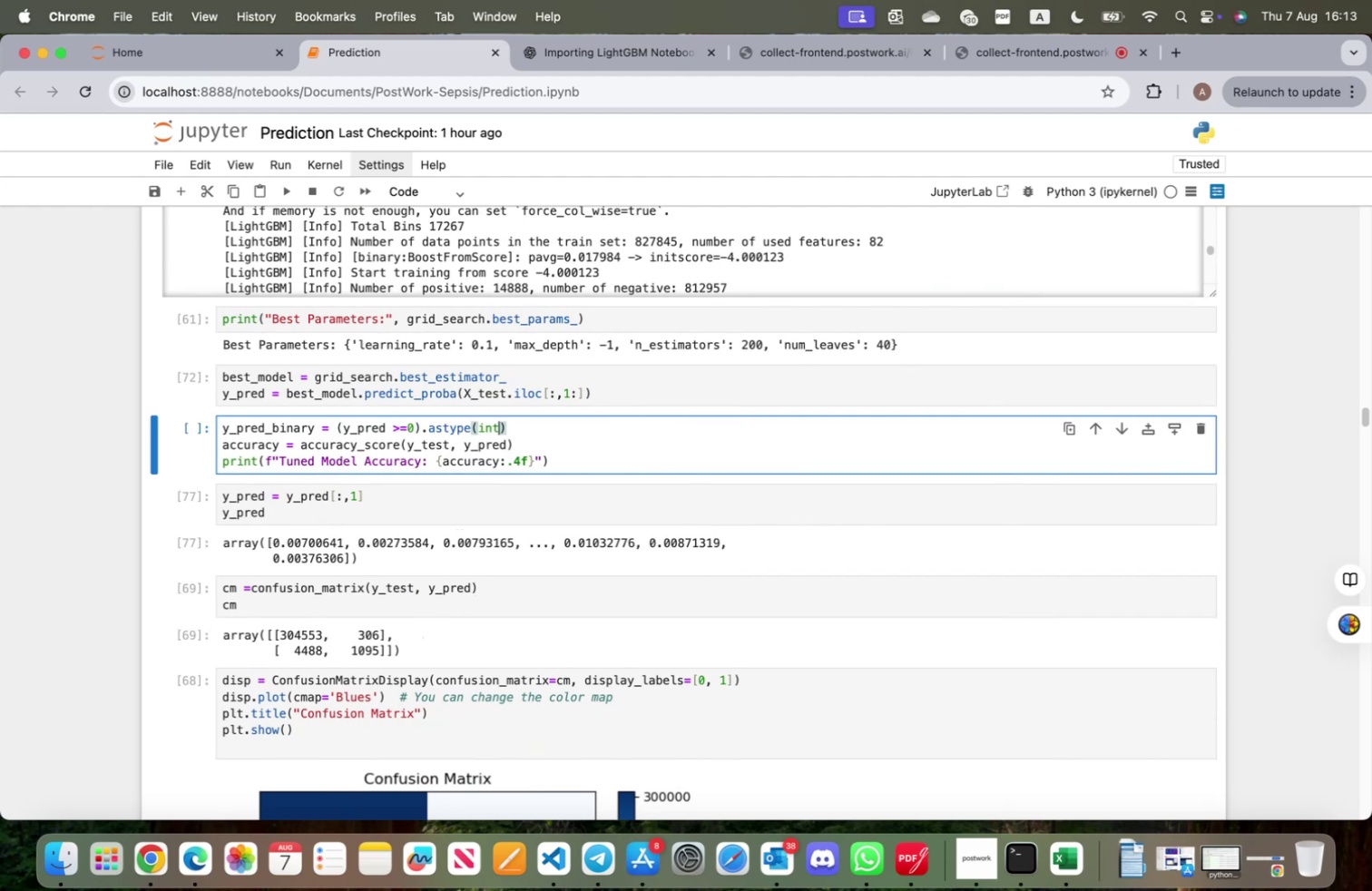 
key(Shift+Enter)
 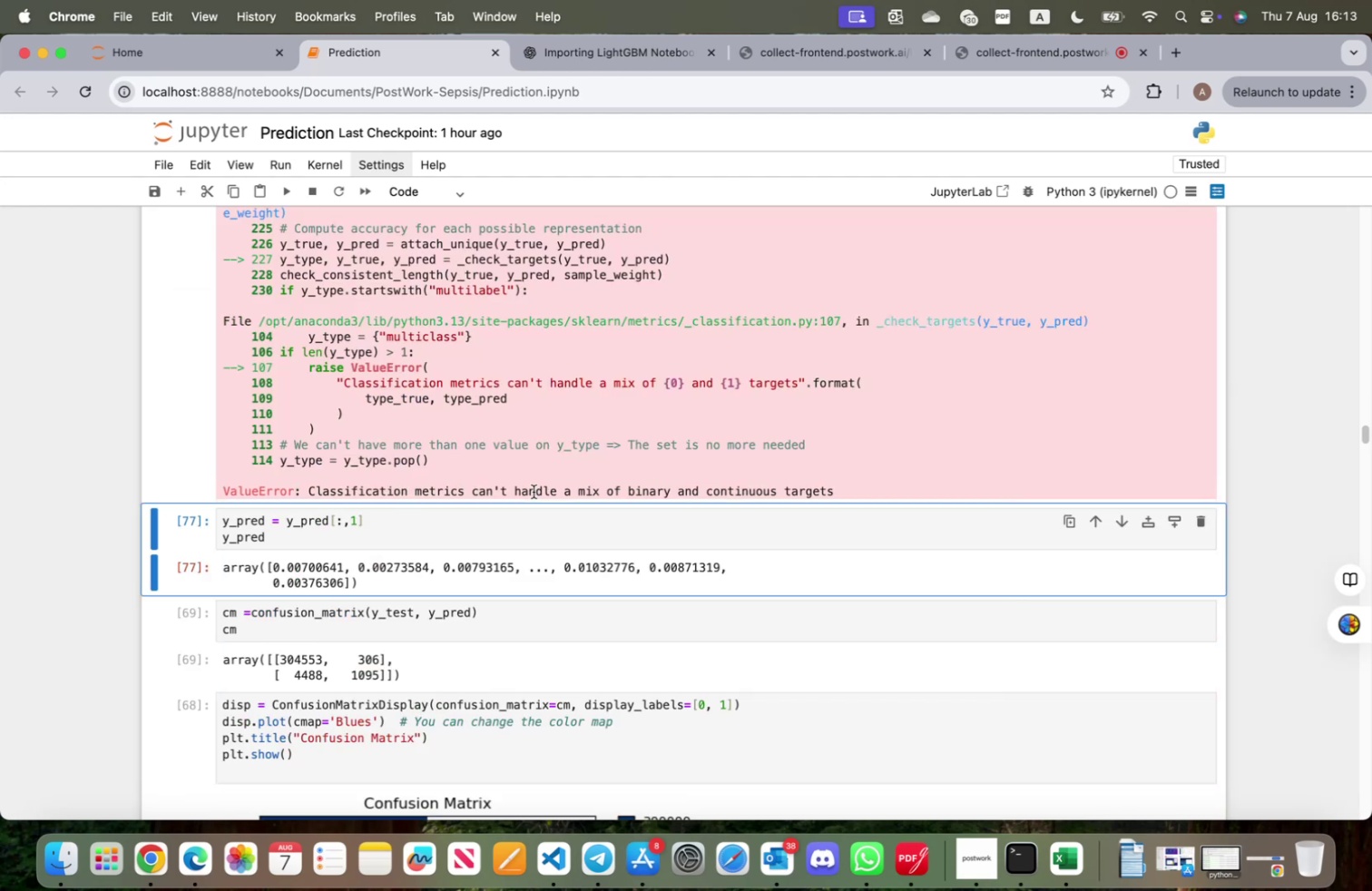 
scroll: coordinate [539, 799], scroll_direction: up, amount: 17.0
 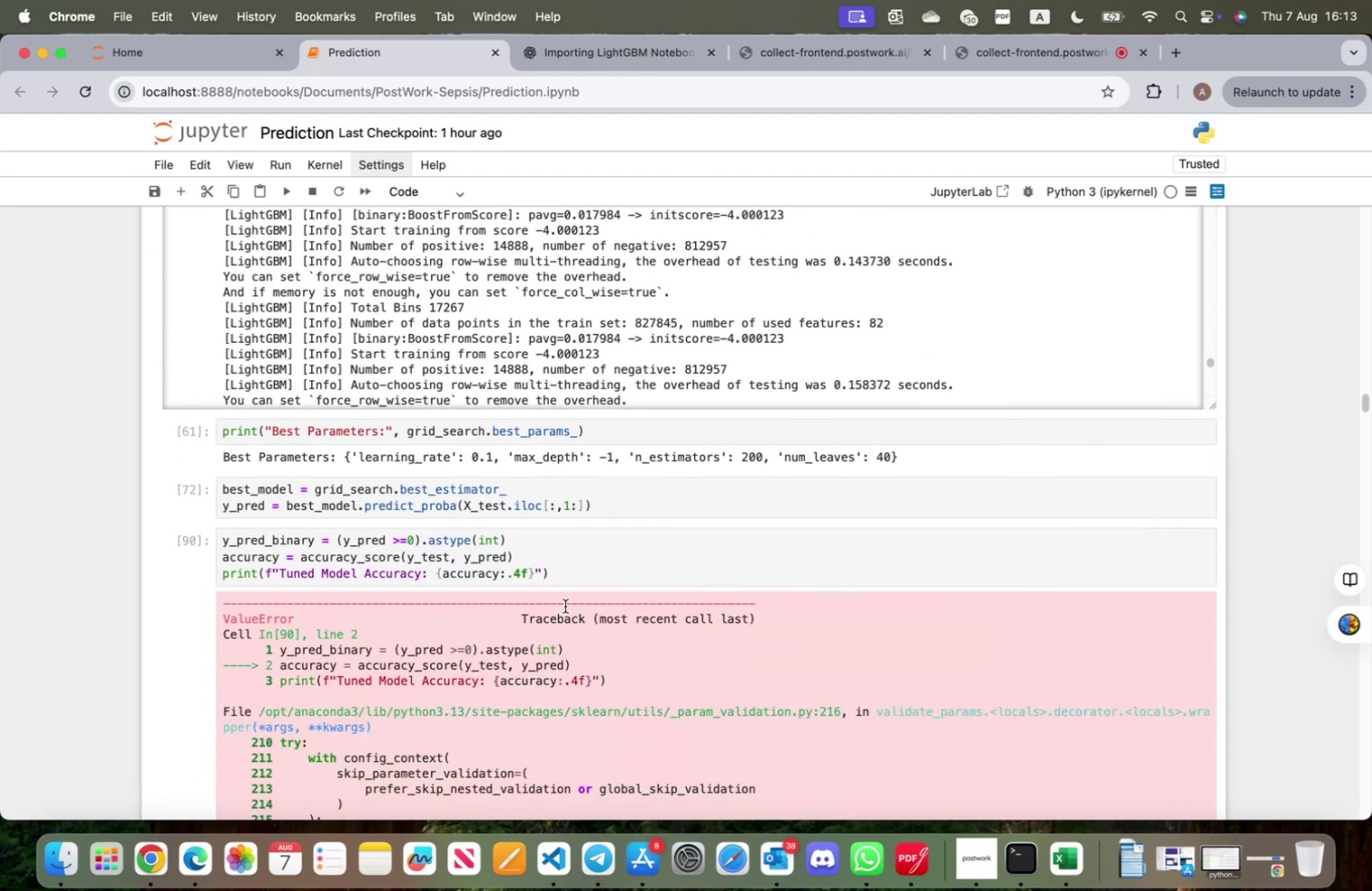 
left_click_drag(start_coordinate=[565, 578], to_coordinate=[174, 535])
 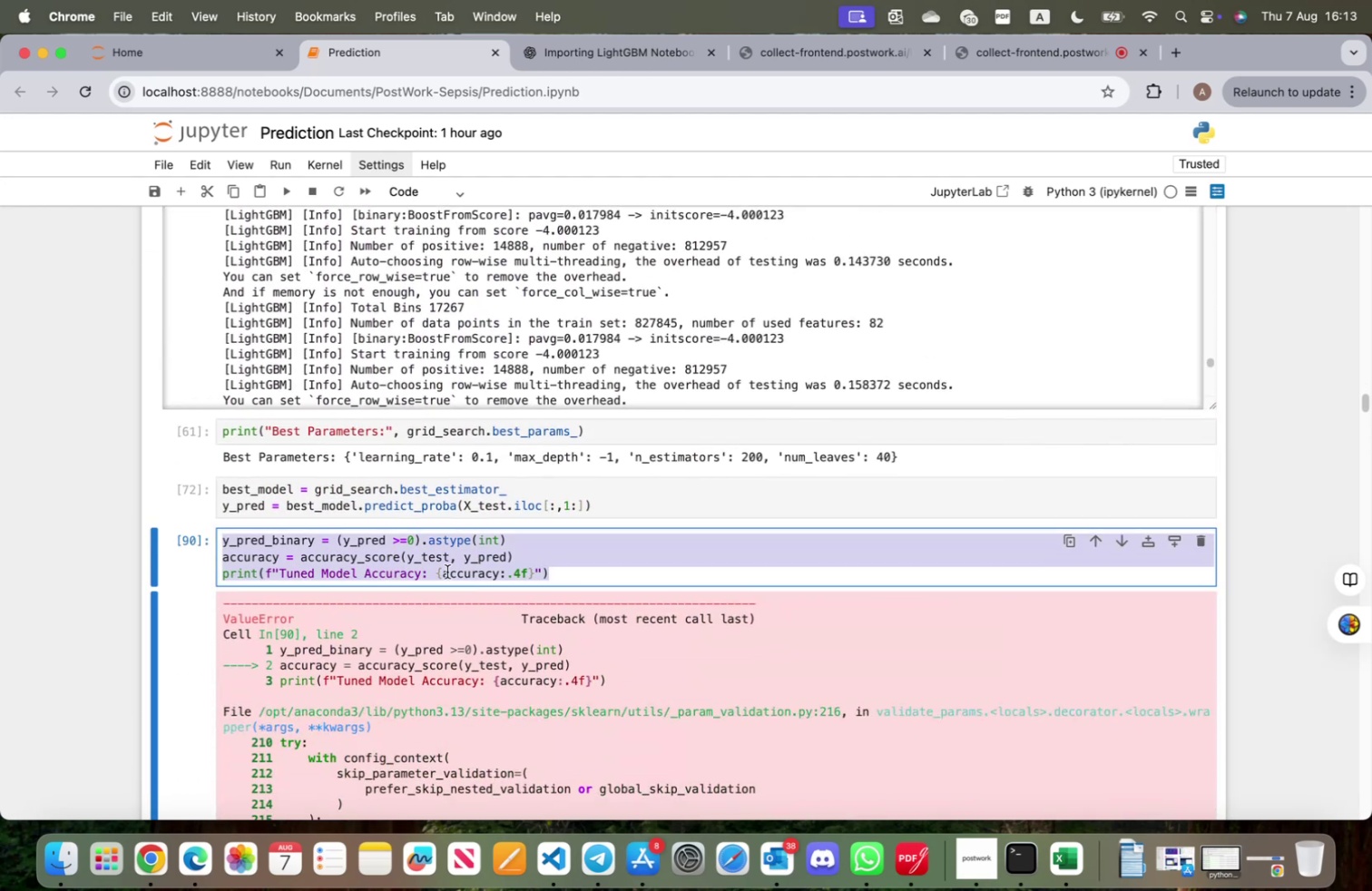 
key(Meta+CommandLeft)
 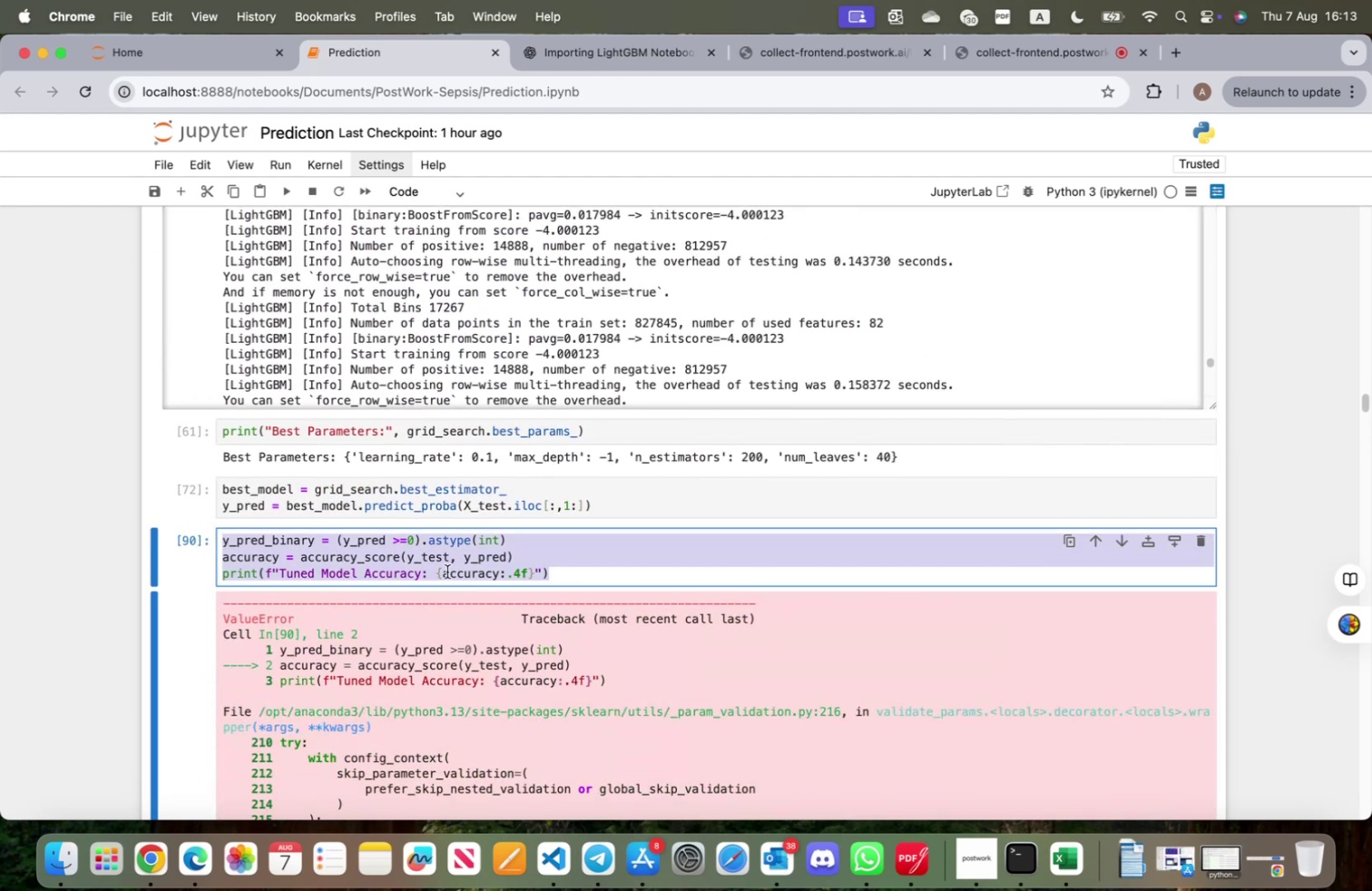 
key(Meta+C)
 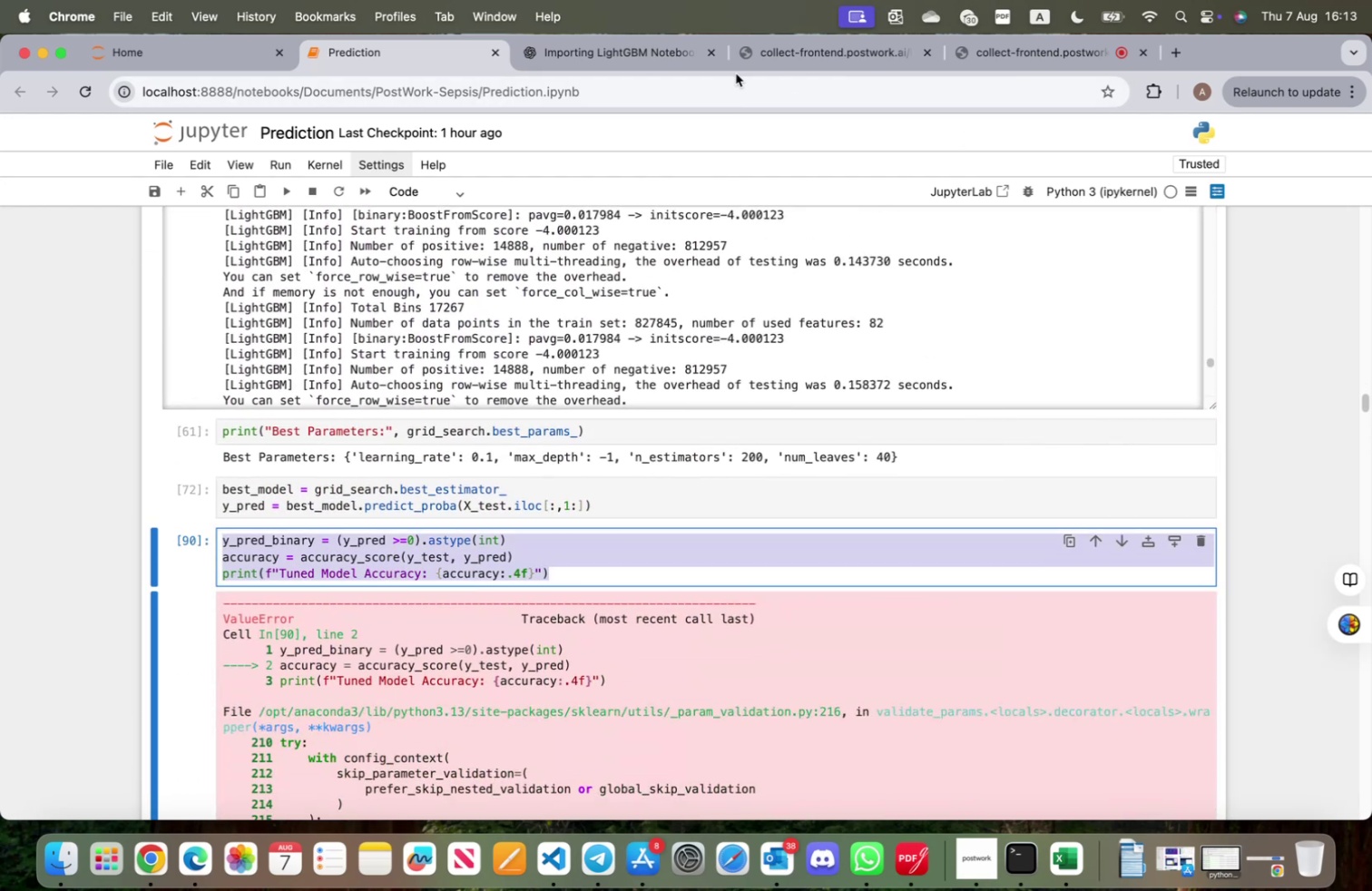 
left_click([582, 68])
 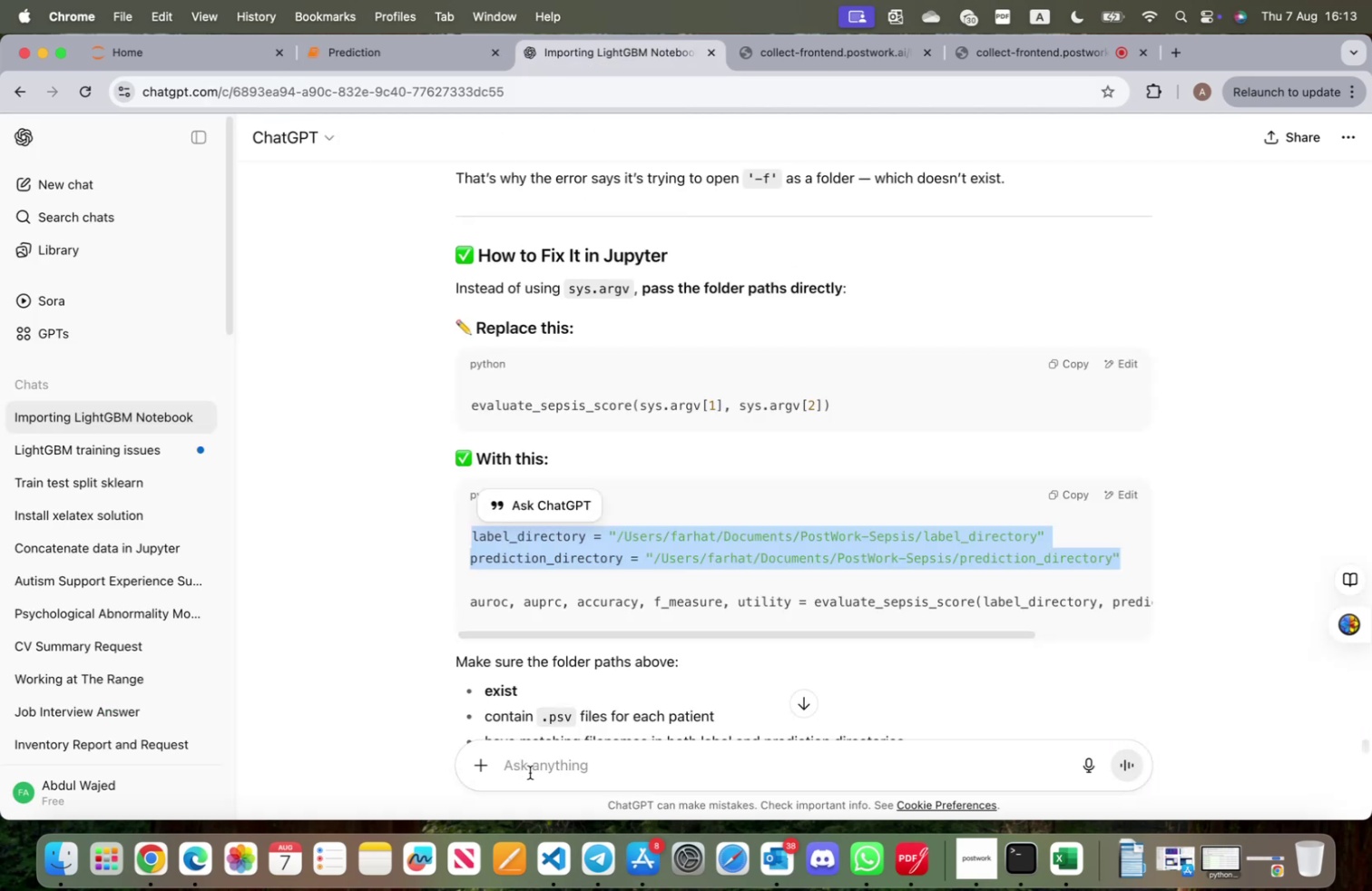 
left_click([552, 742])
 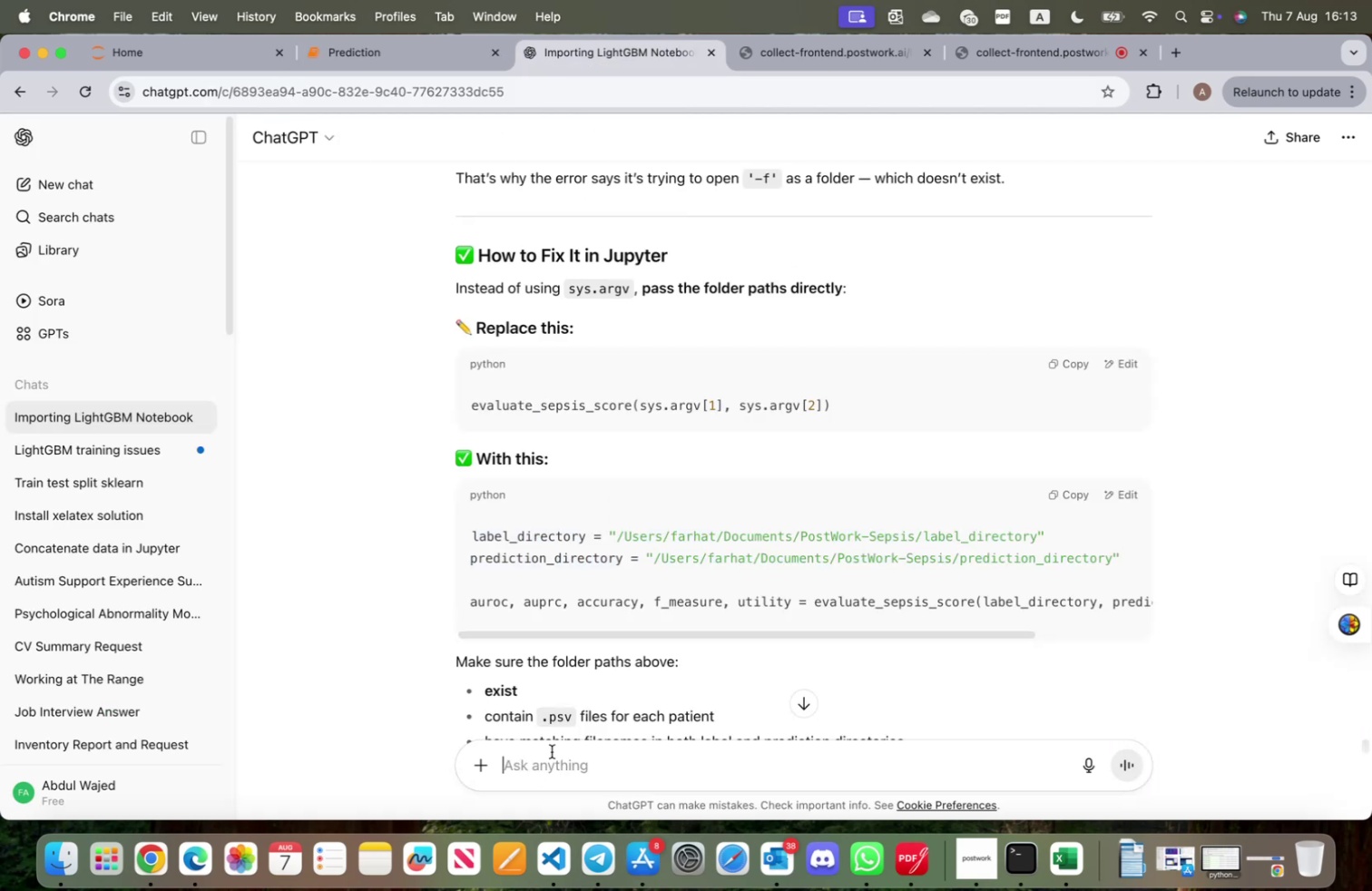 
key(Meta+V)
 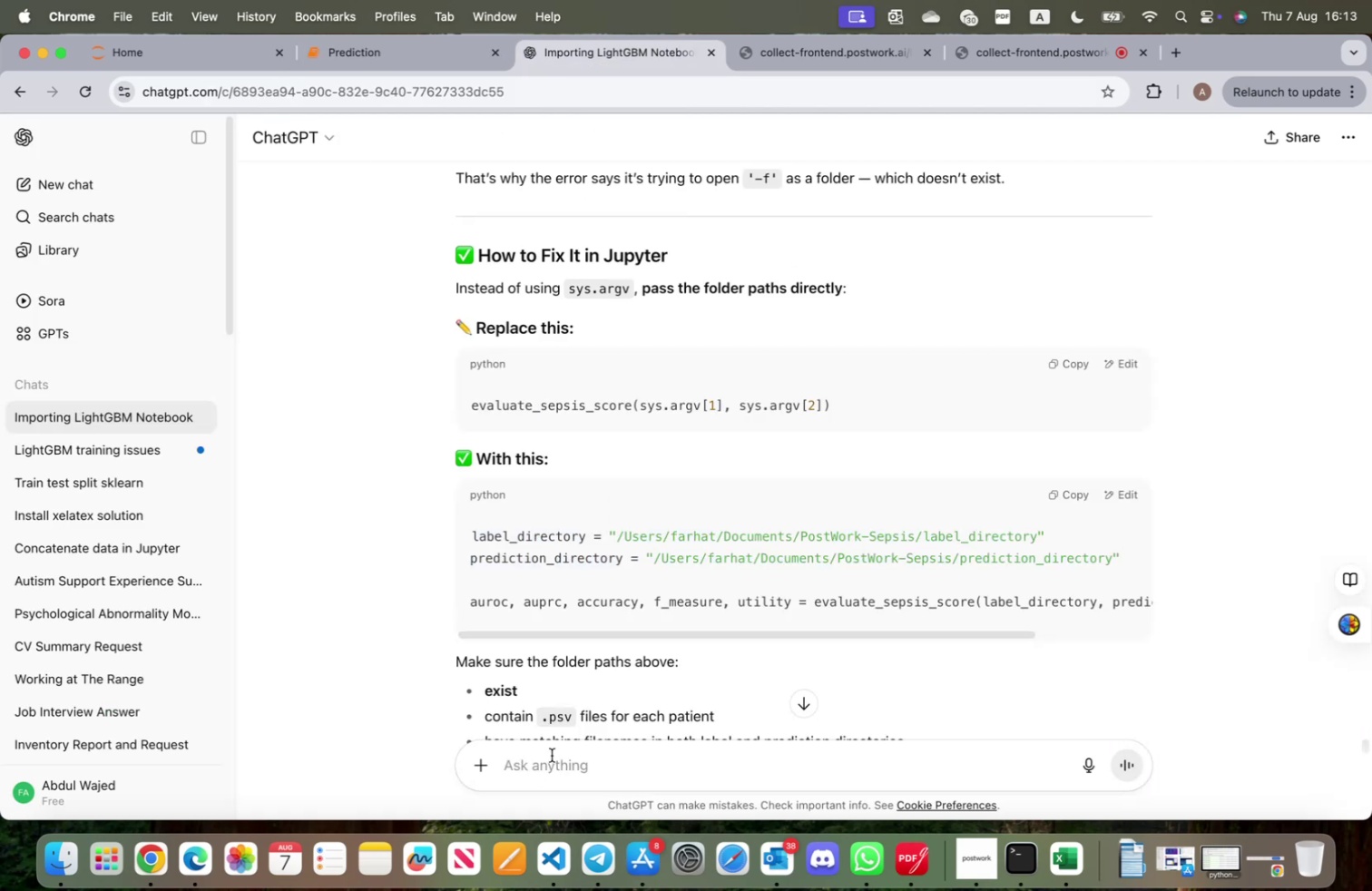 
key(Enter)
 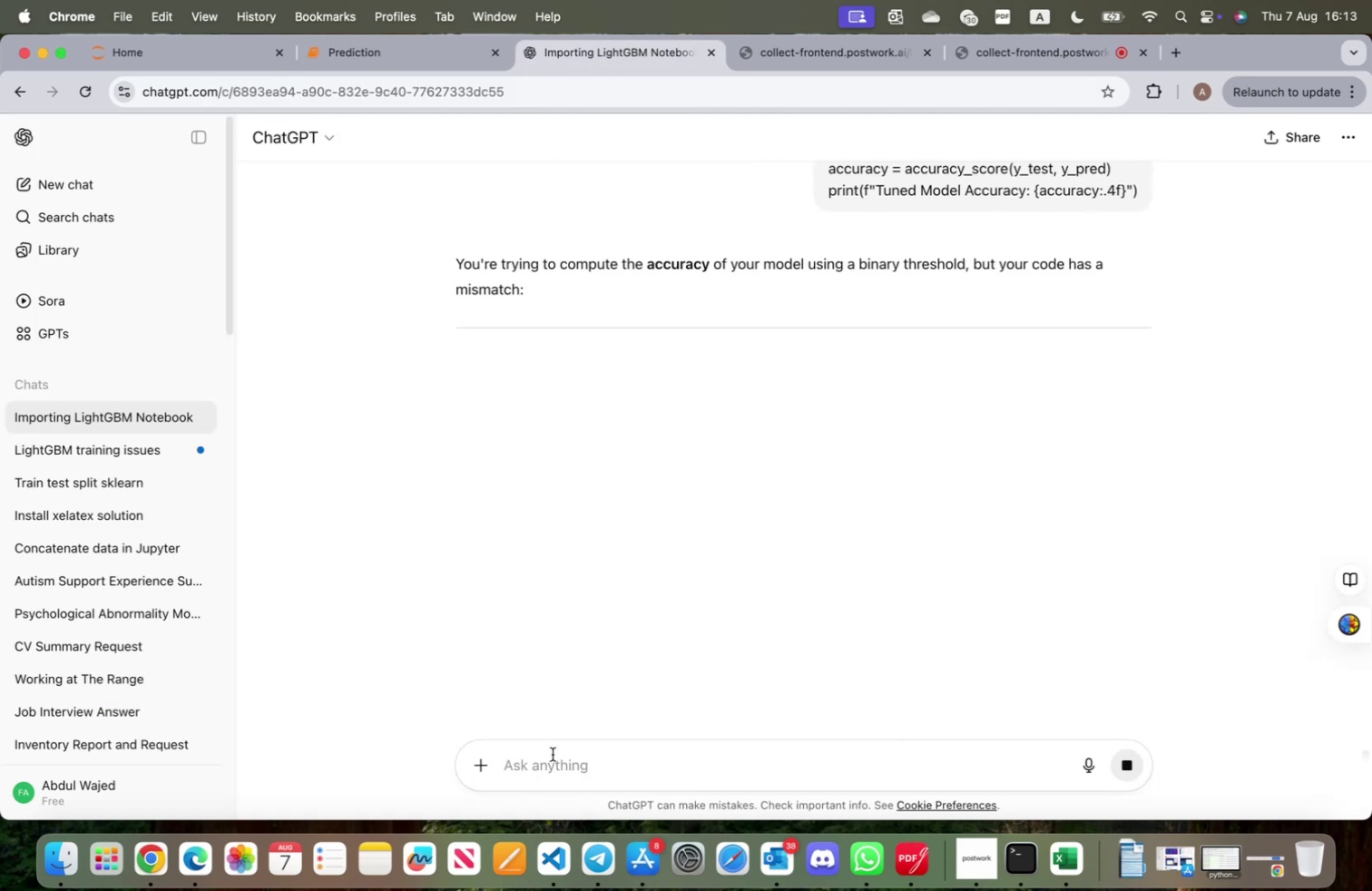 
wait(12.19)
 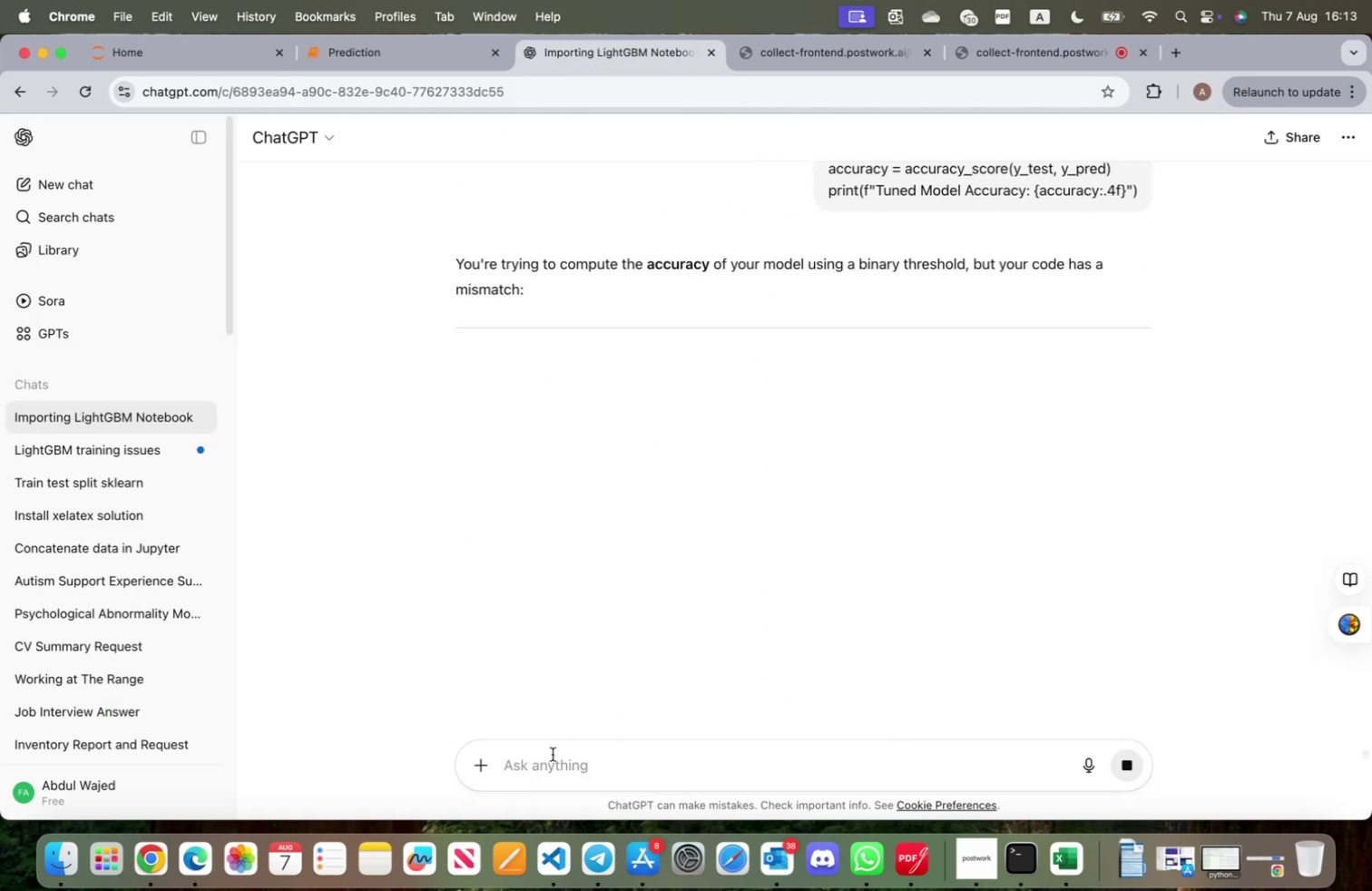 
scroll: coordinate [566, 574], scroll_direction: down, amount: 16.0
 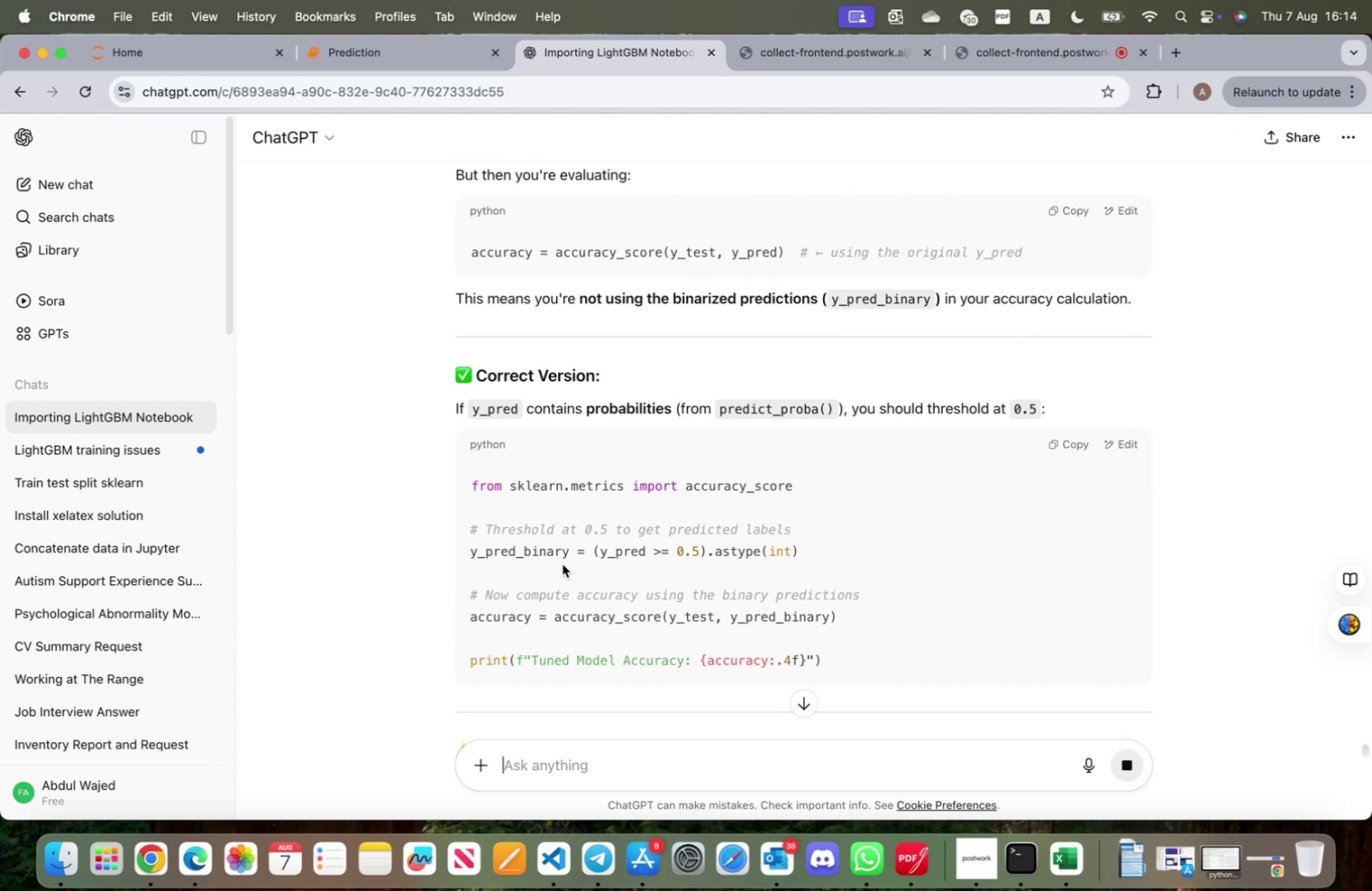 
wait(9.7)
 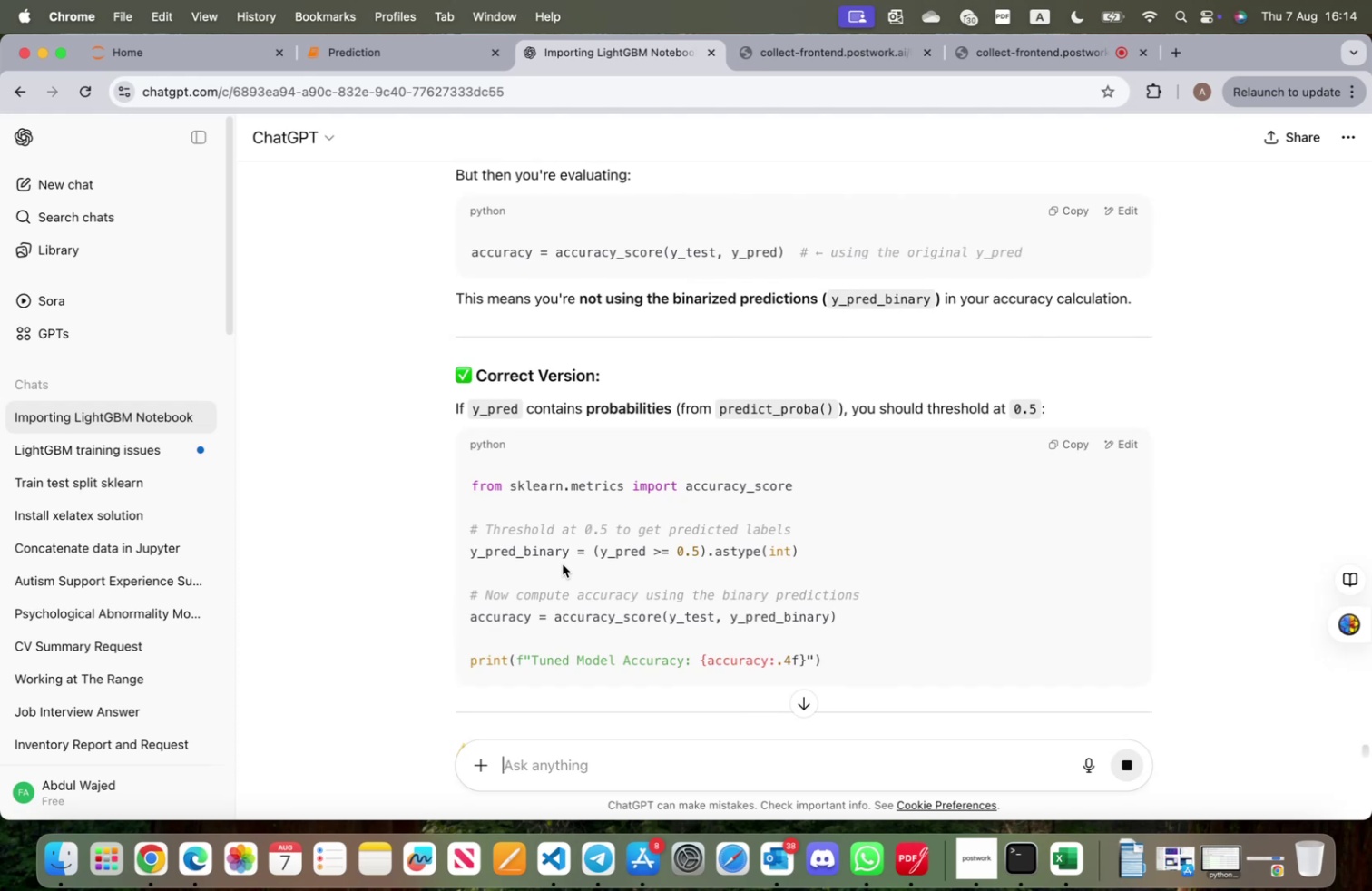 
left_click([368, 56])
 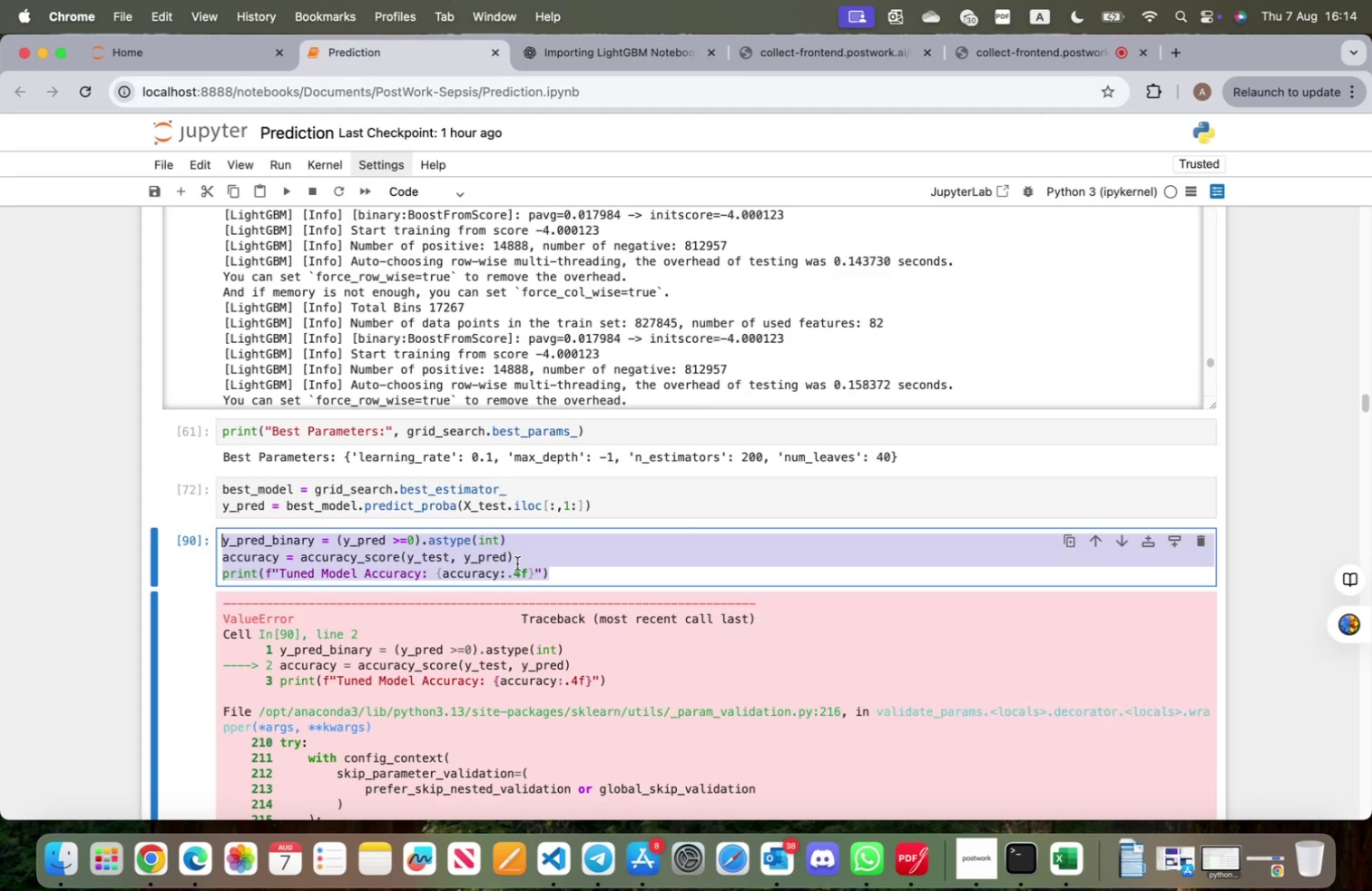 
left_click([485, 564])
 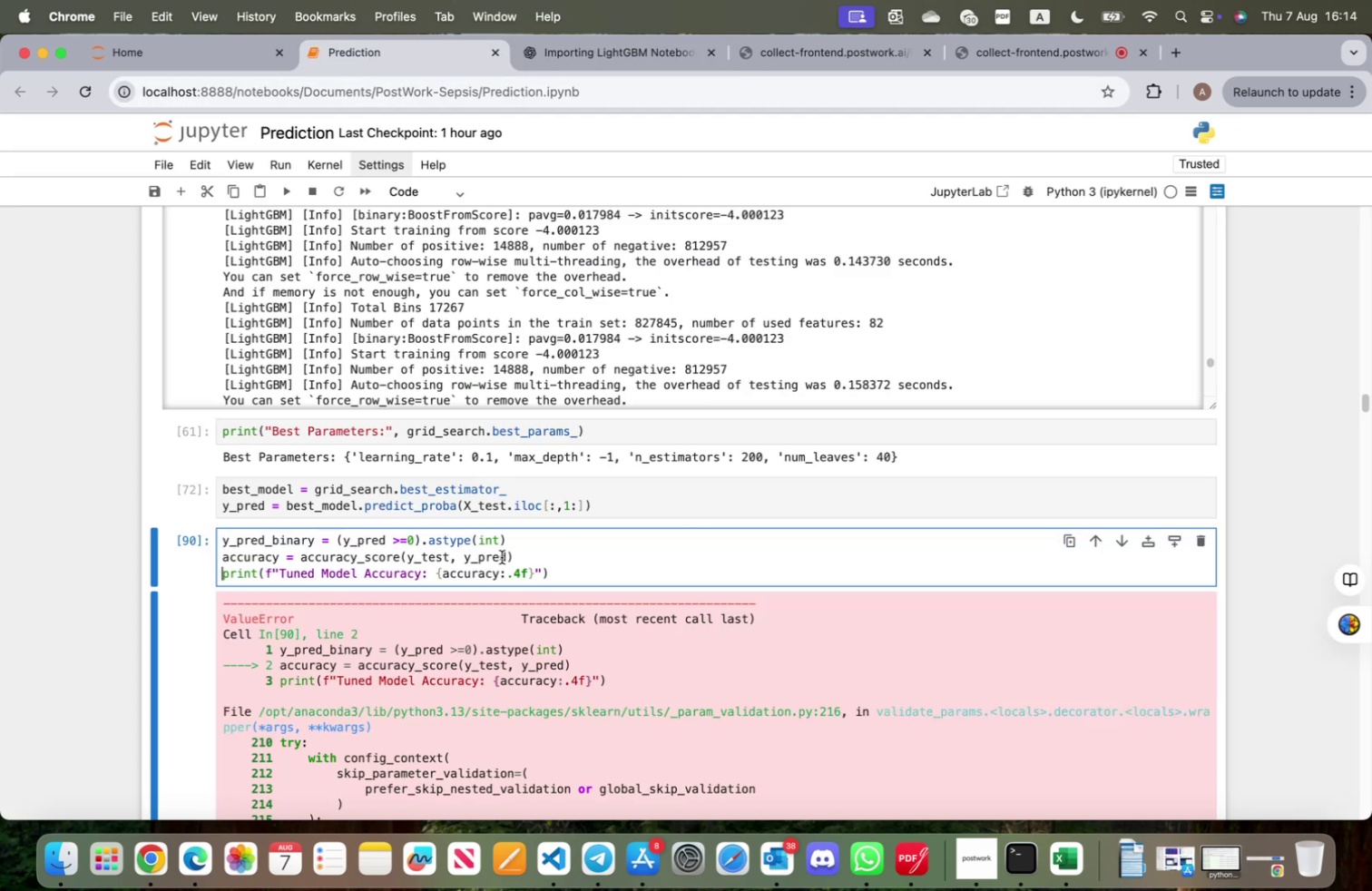 
left_click([507, 556])
 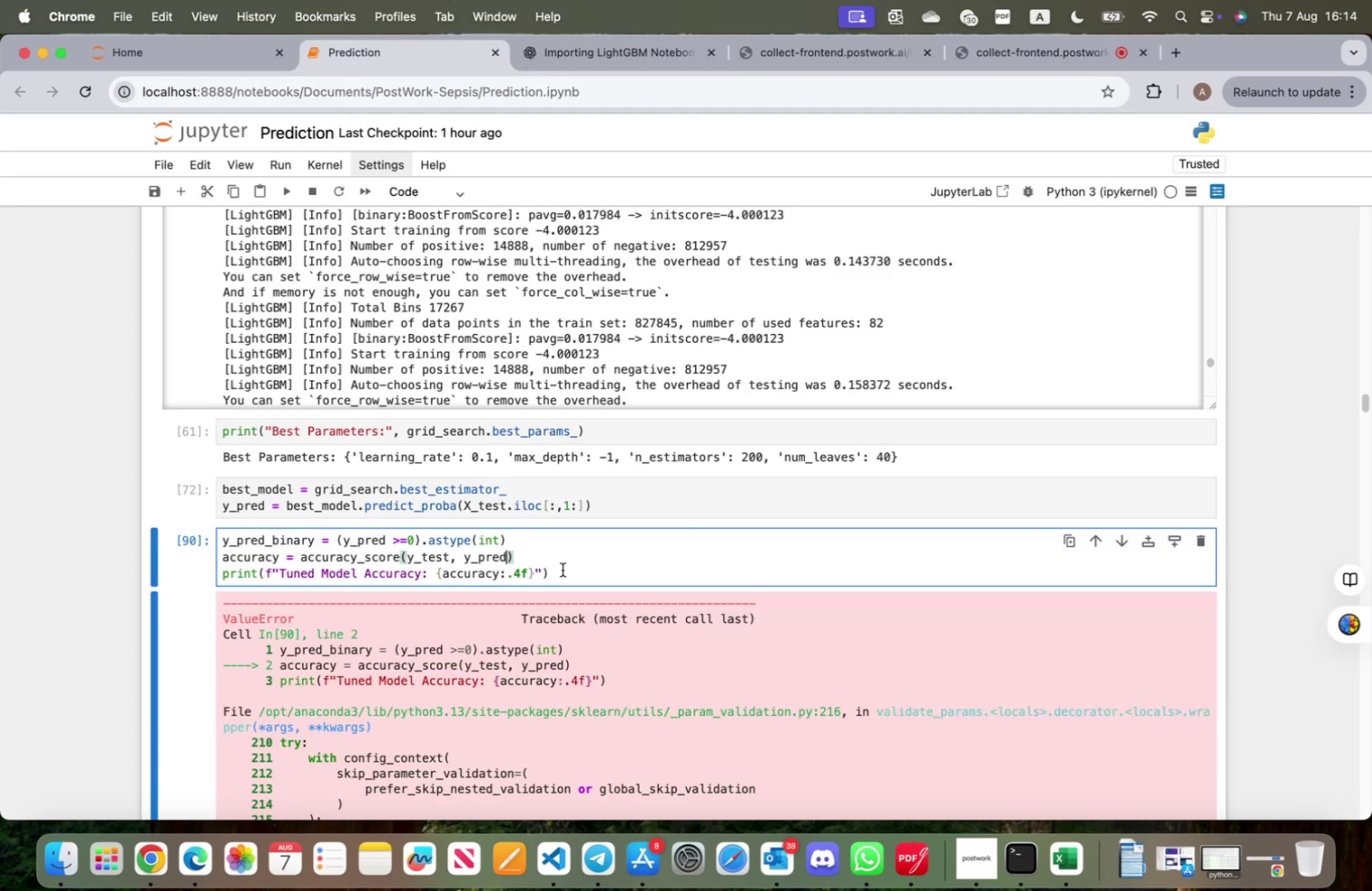 
type(_binart)
key(Backspace)
type(y)
 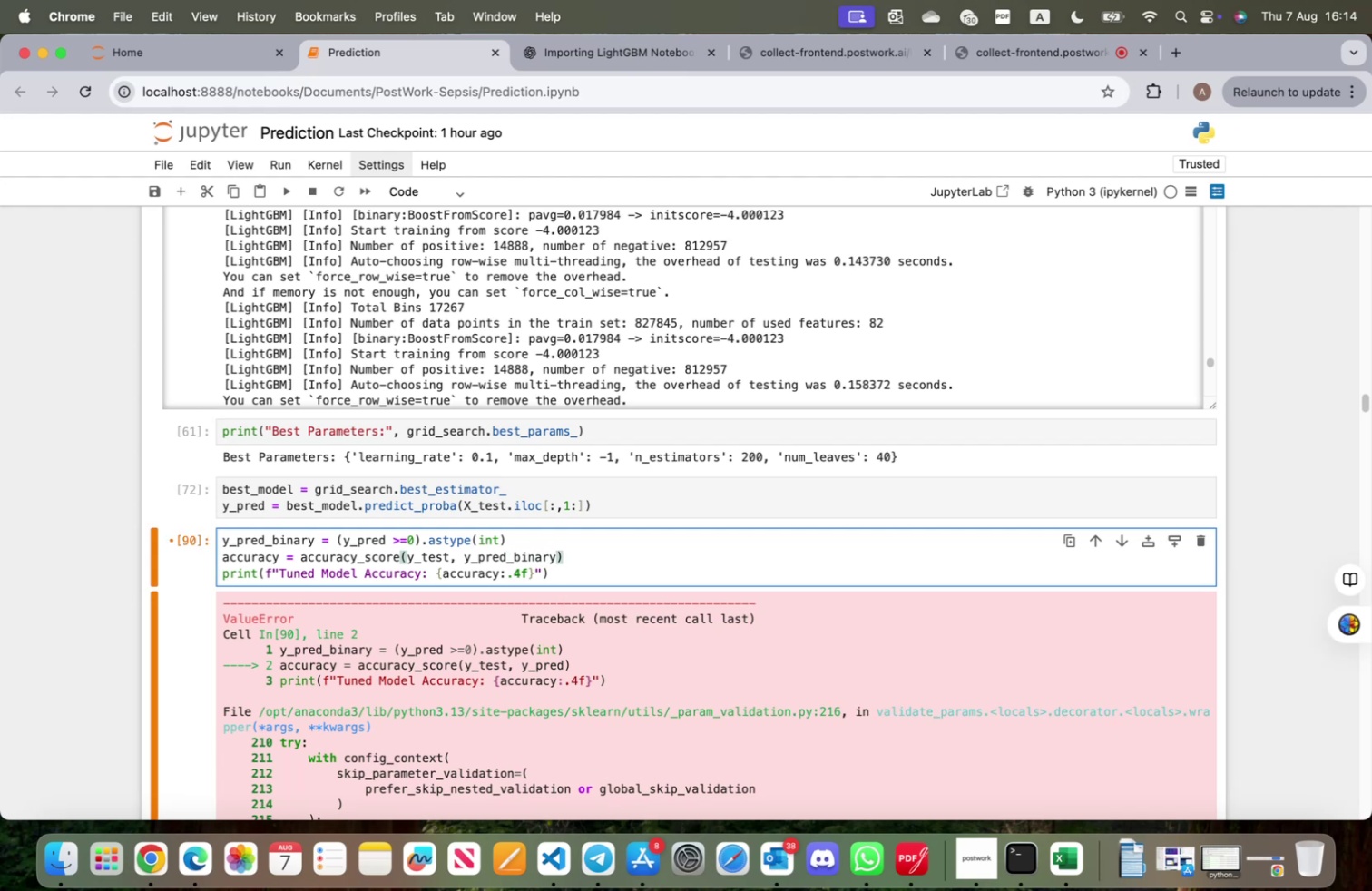 
key(Shift+Enter)
 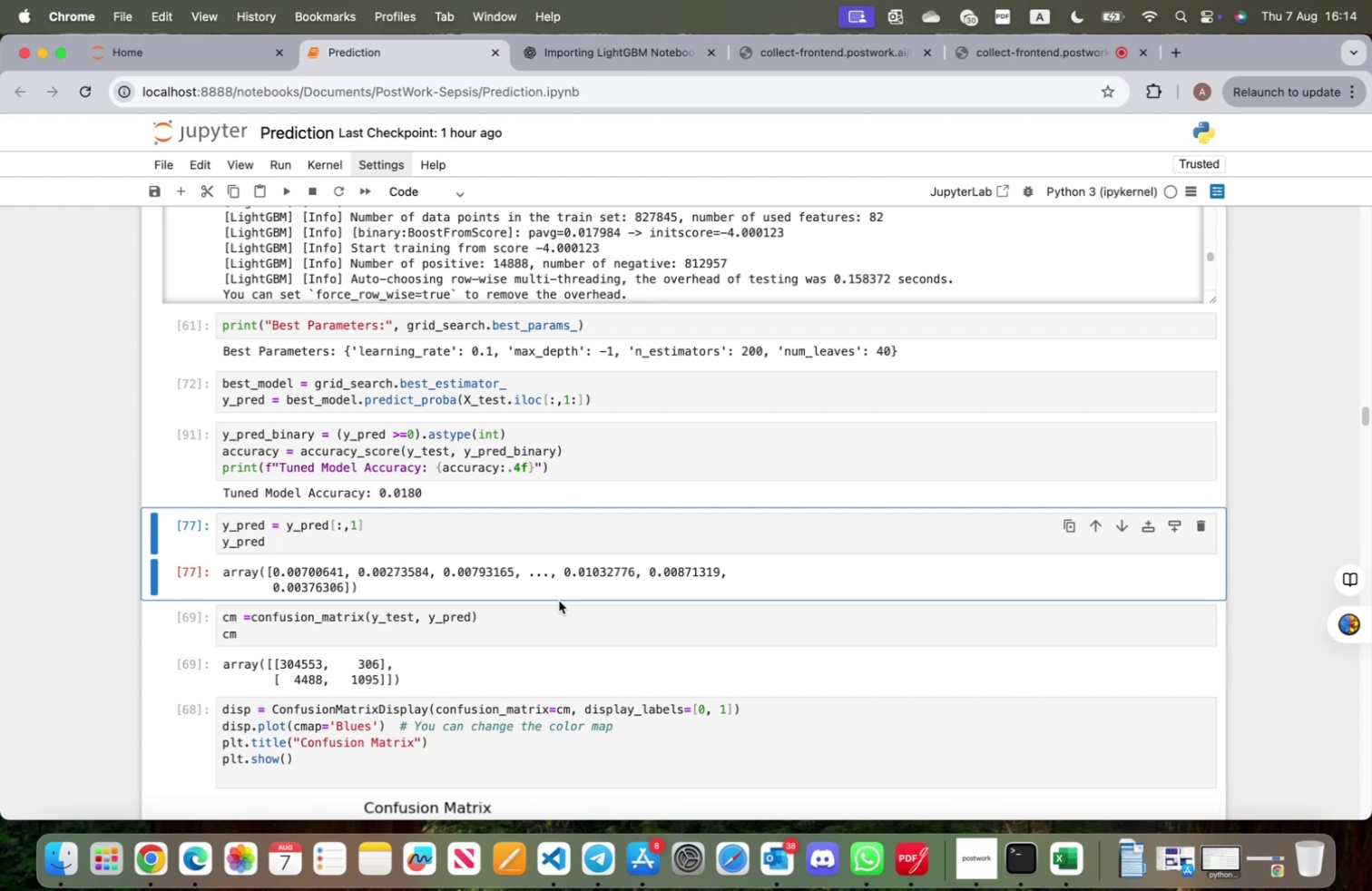 
wait(18.72)
 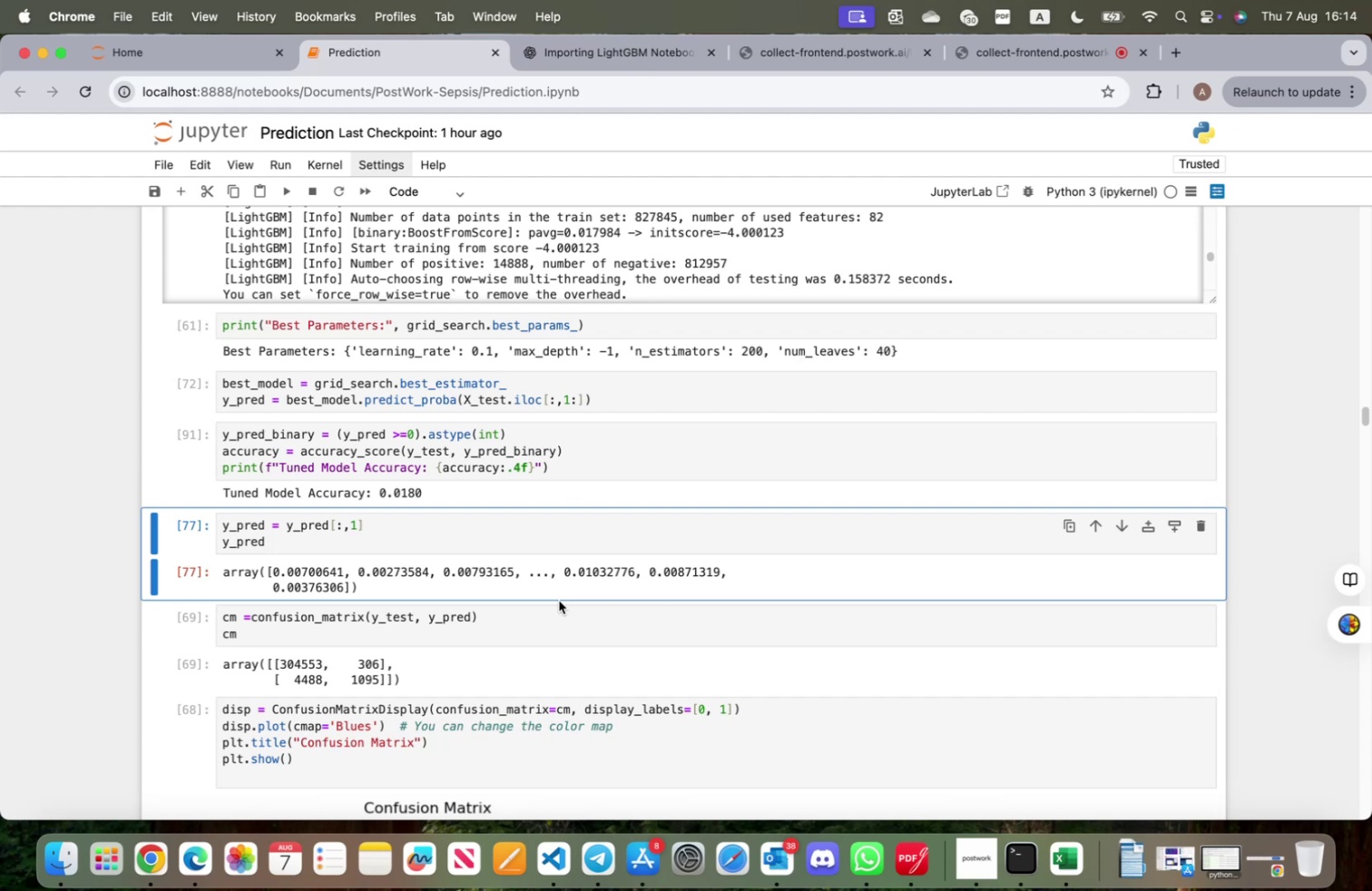 
scroll: coordinate [558, 612], scroll_direction: down, amount: 306.0
 